 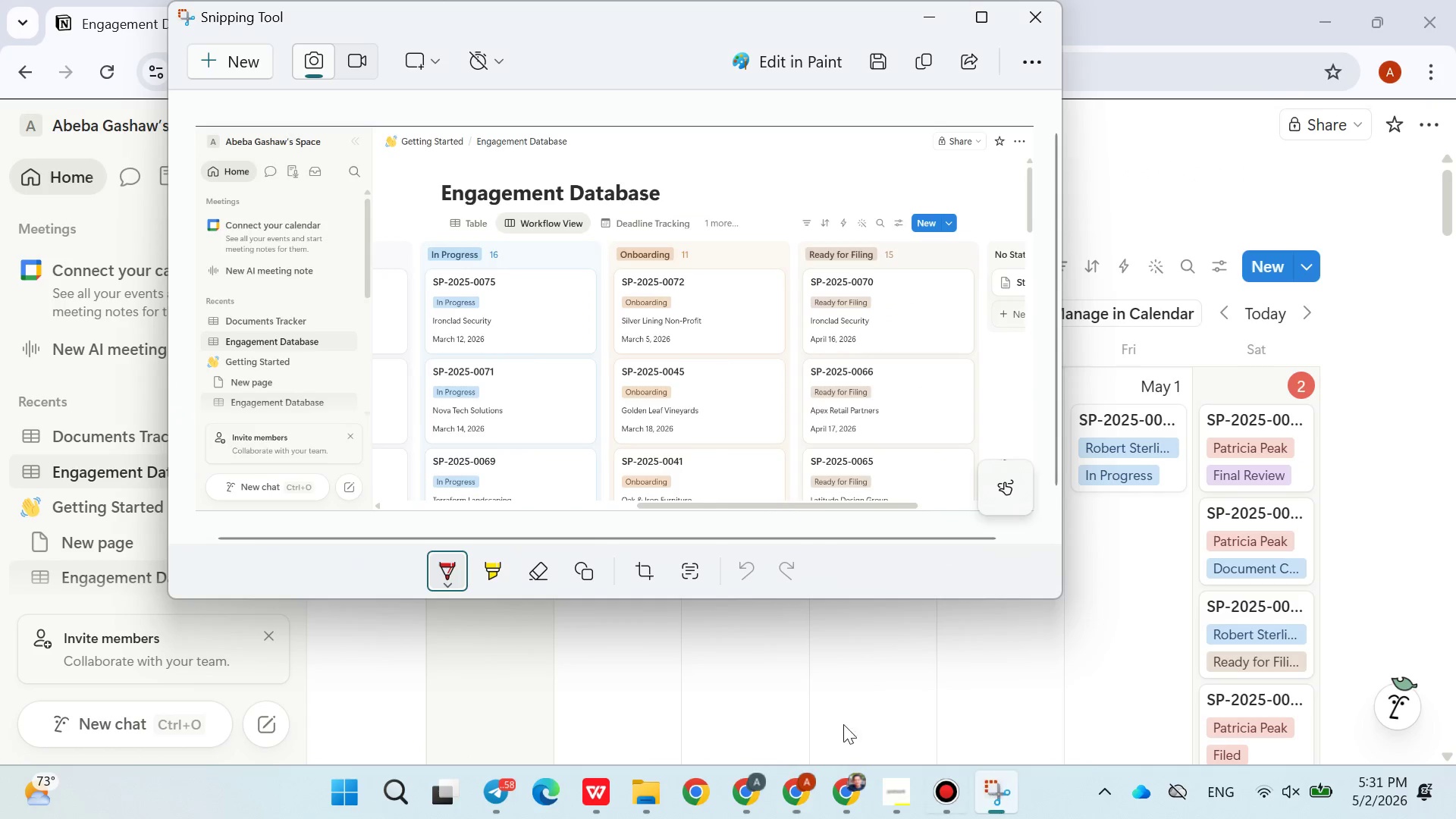 
left_click([219, 52])
 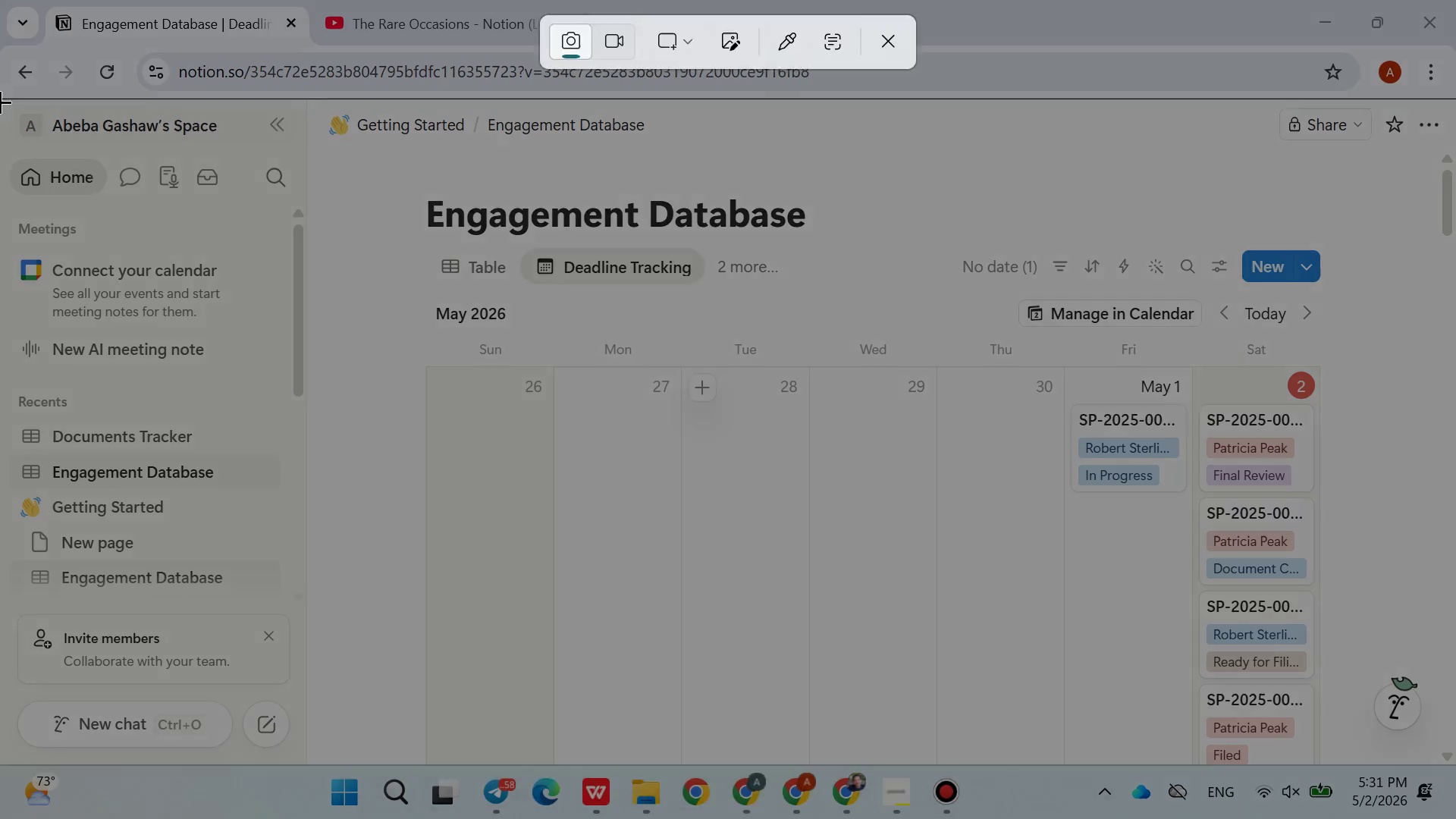 
left_click_drag(start_coordinate=[0, 102], to_coordinate=[1448, 770])
 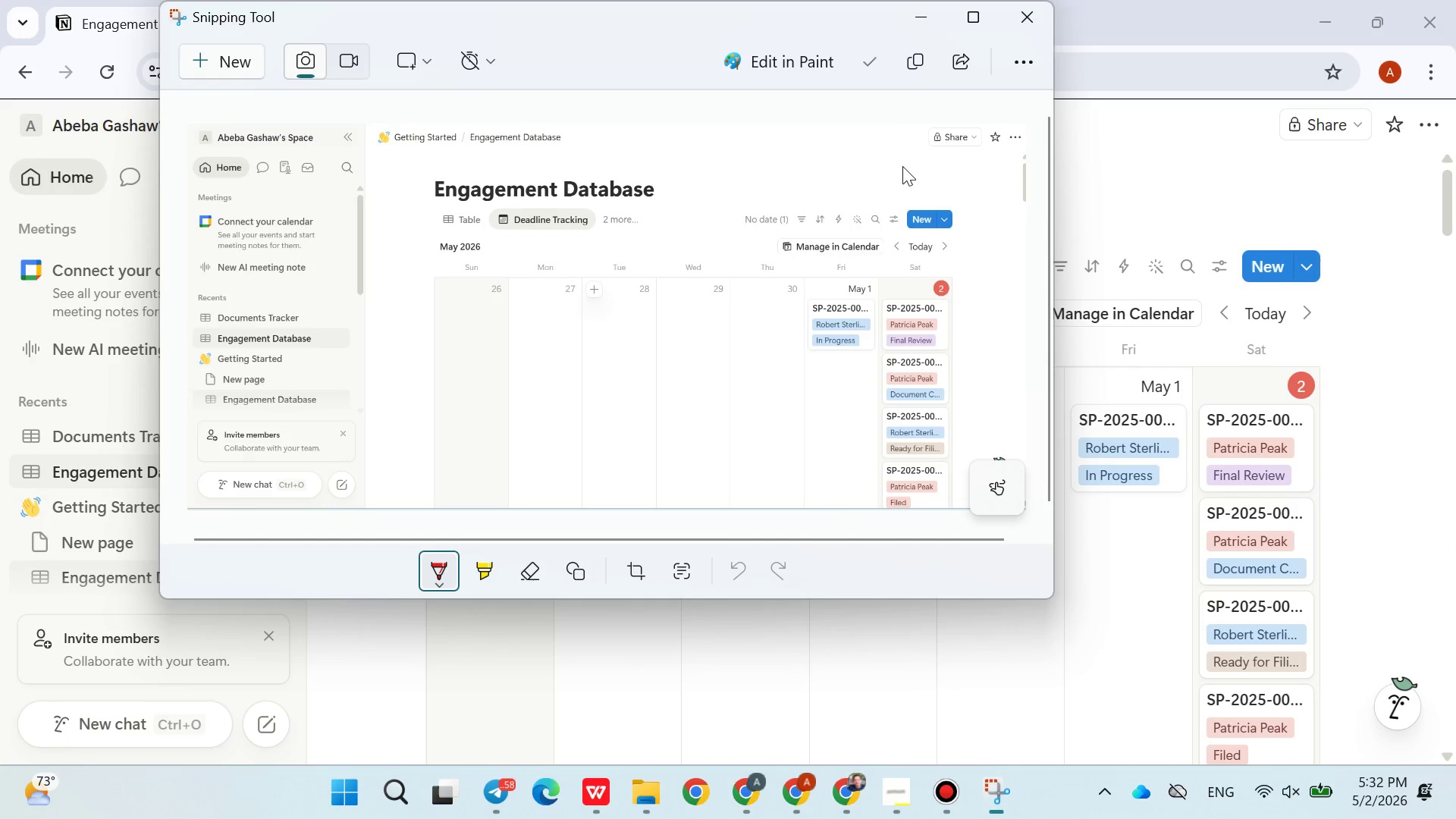 
left_click([900, 74])
 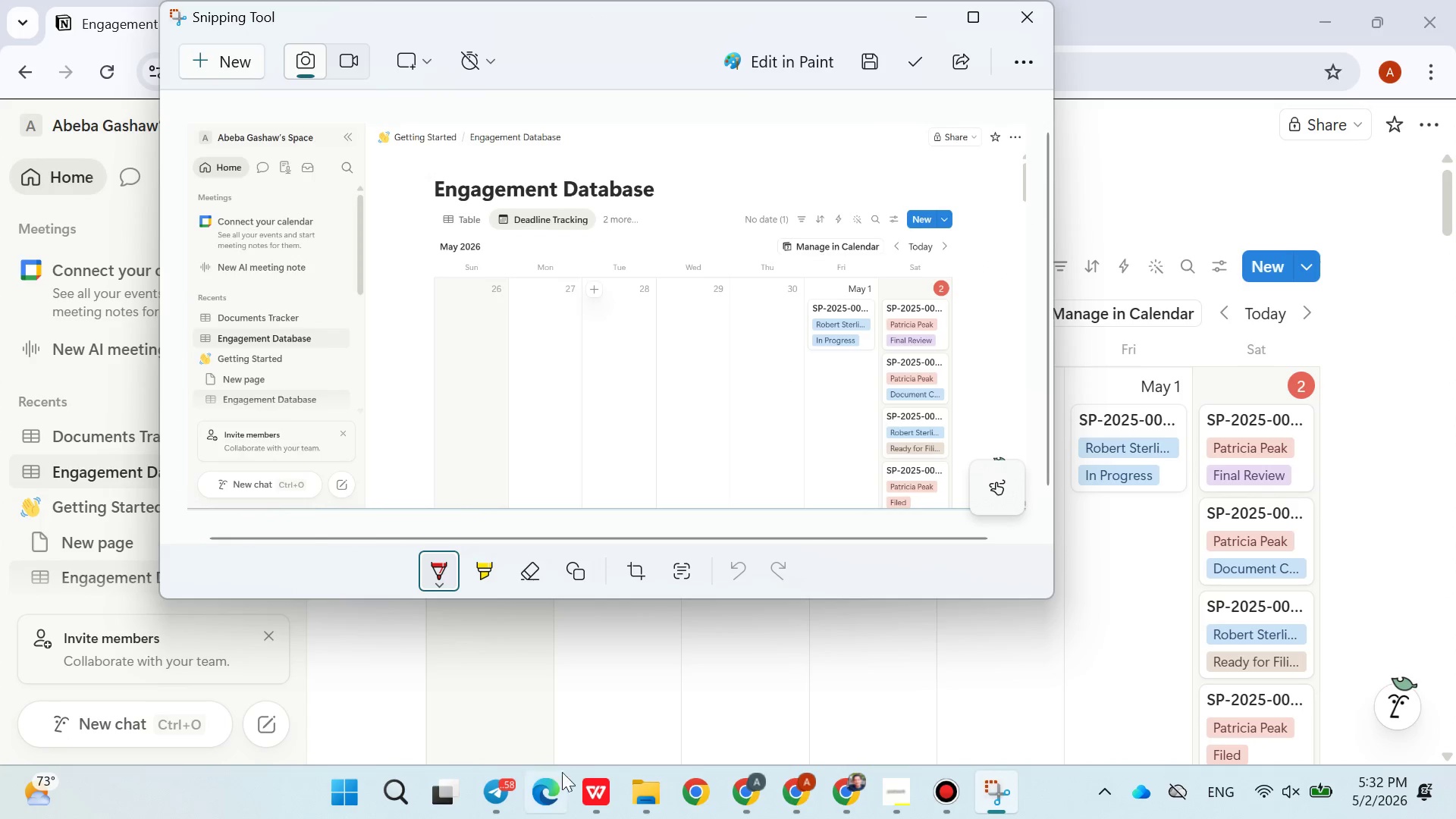 
left_click([595, 783])
 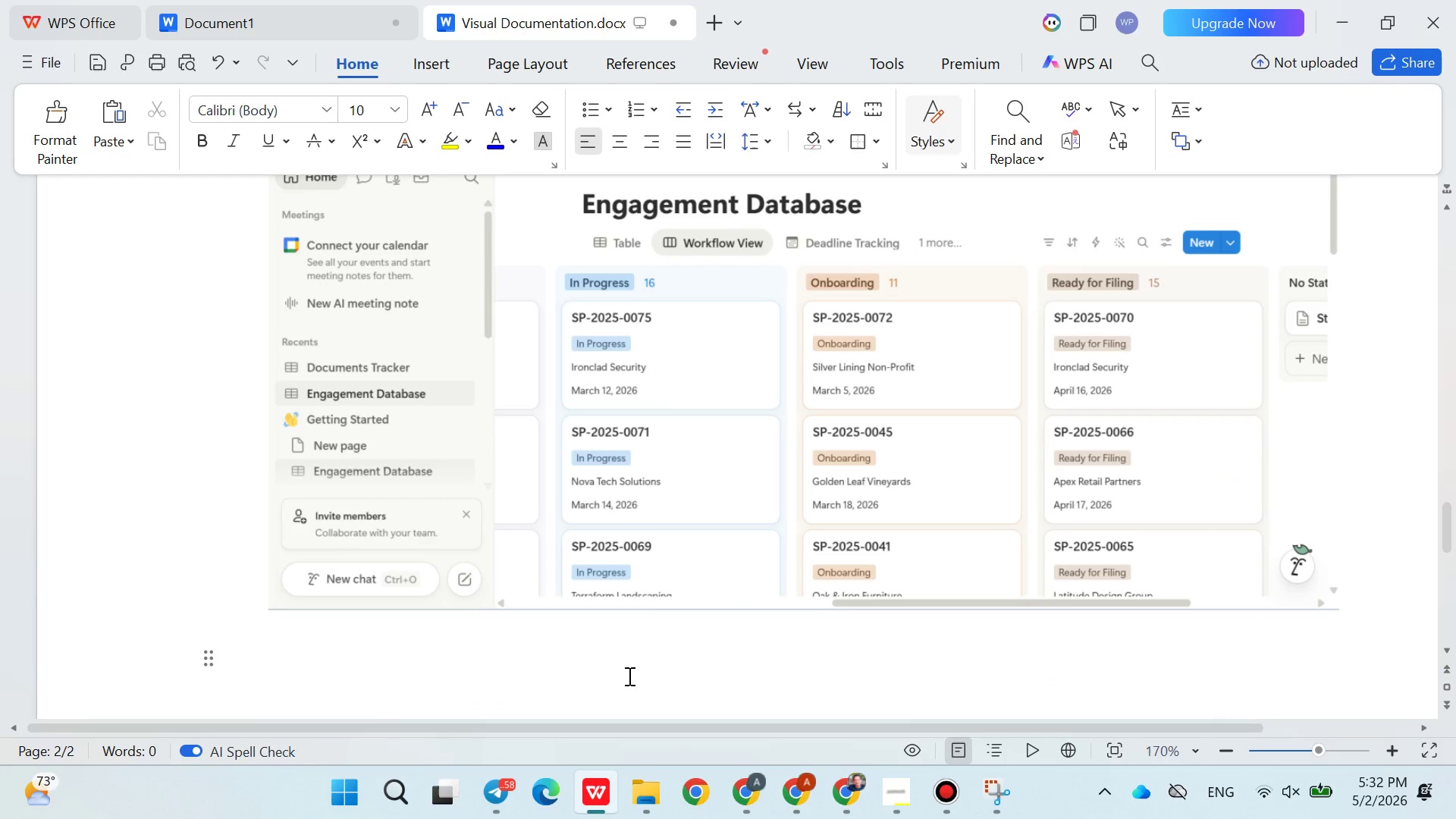 
key(Control+ControlLeft)
 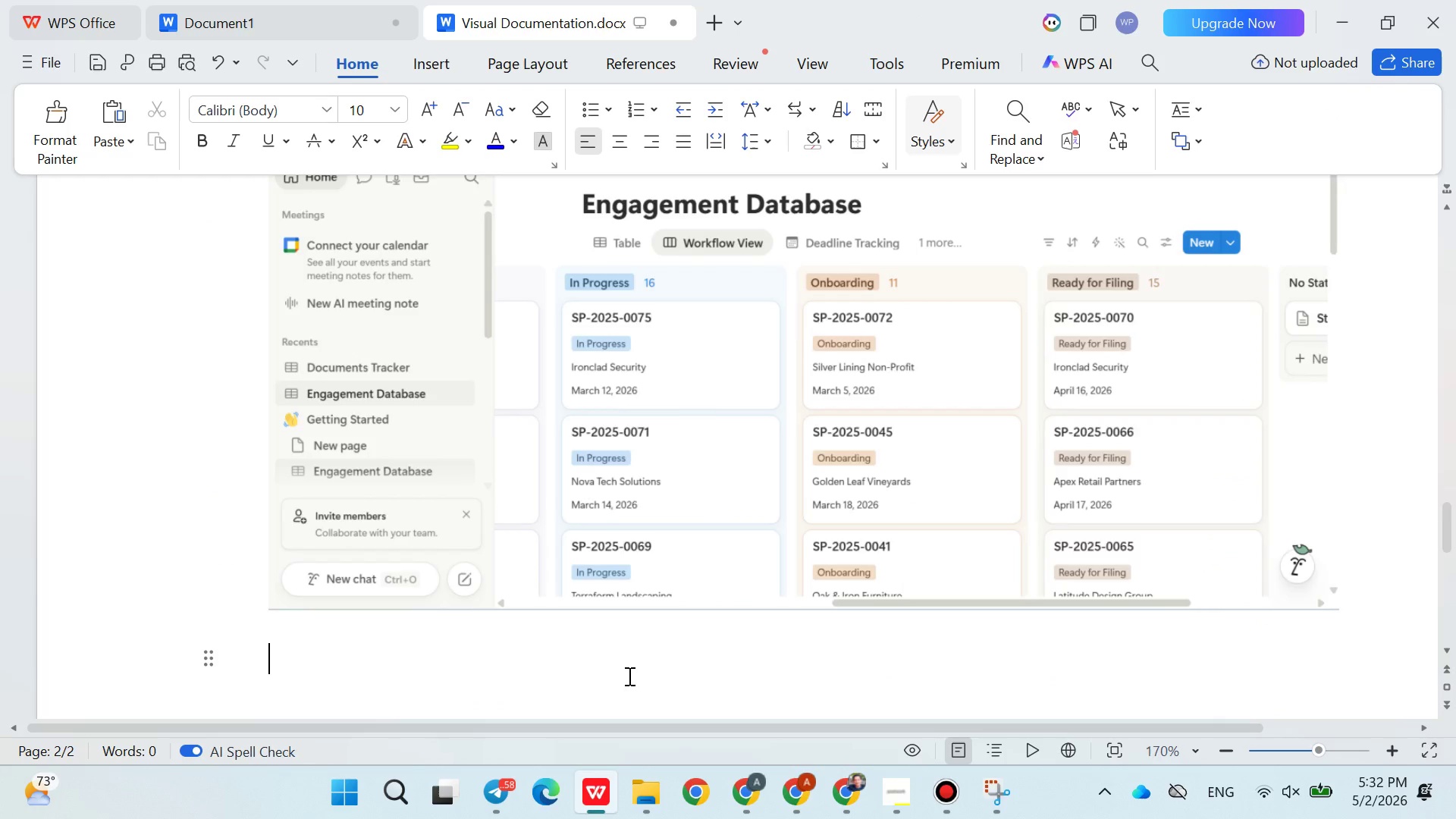 
key(Control+V)
 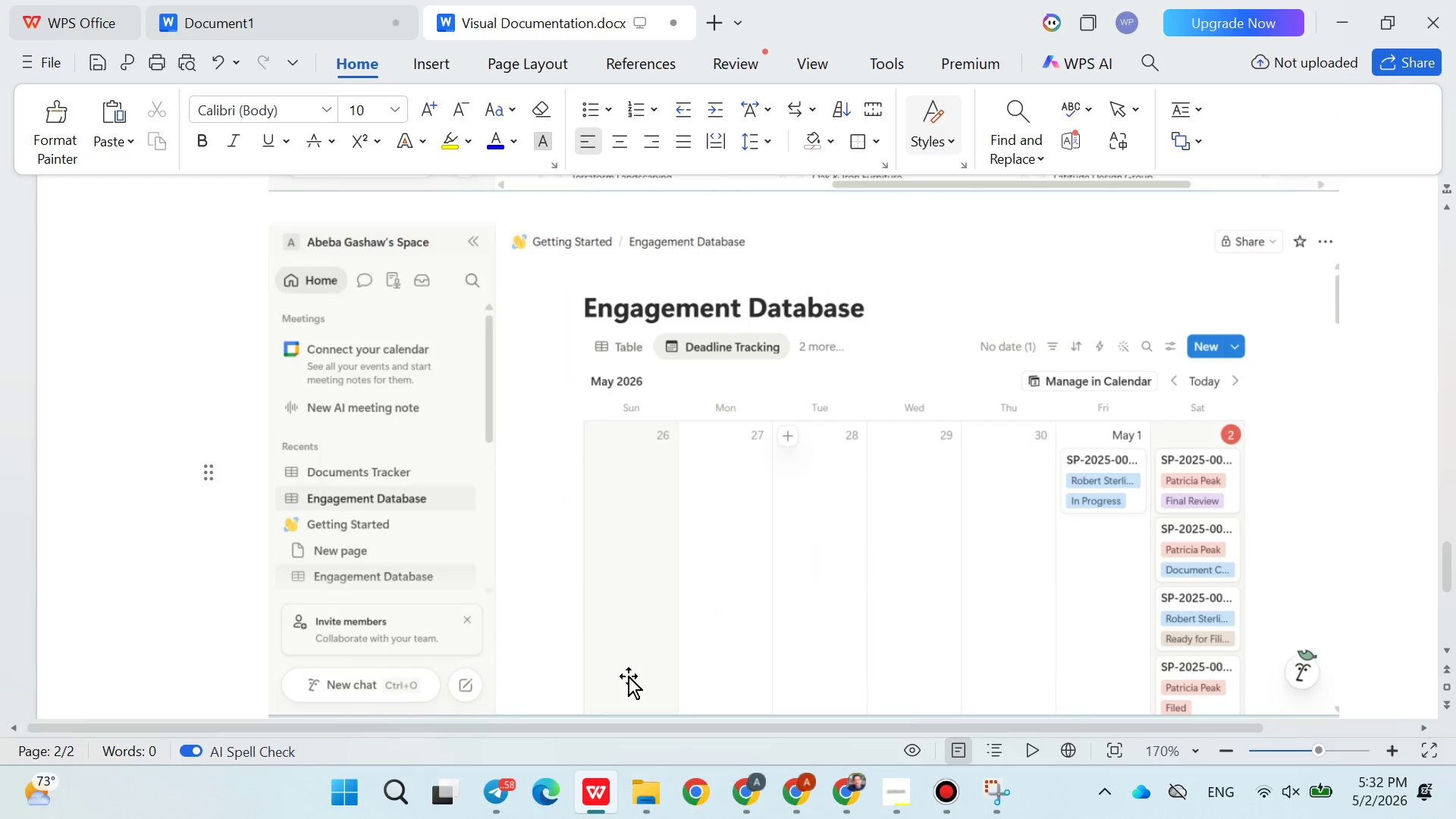 
key(Enter)
 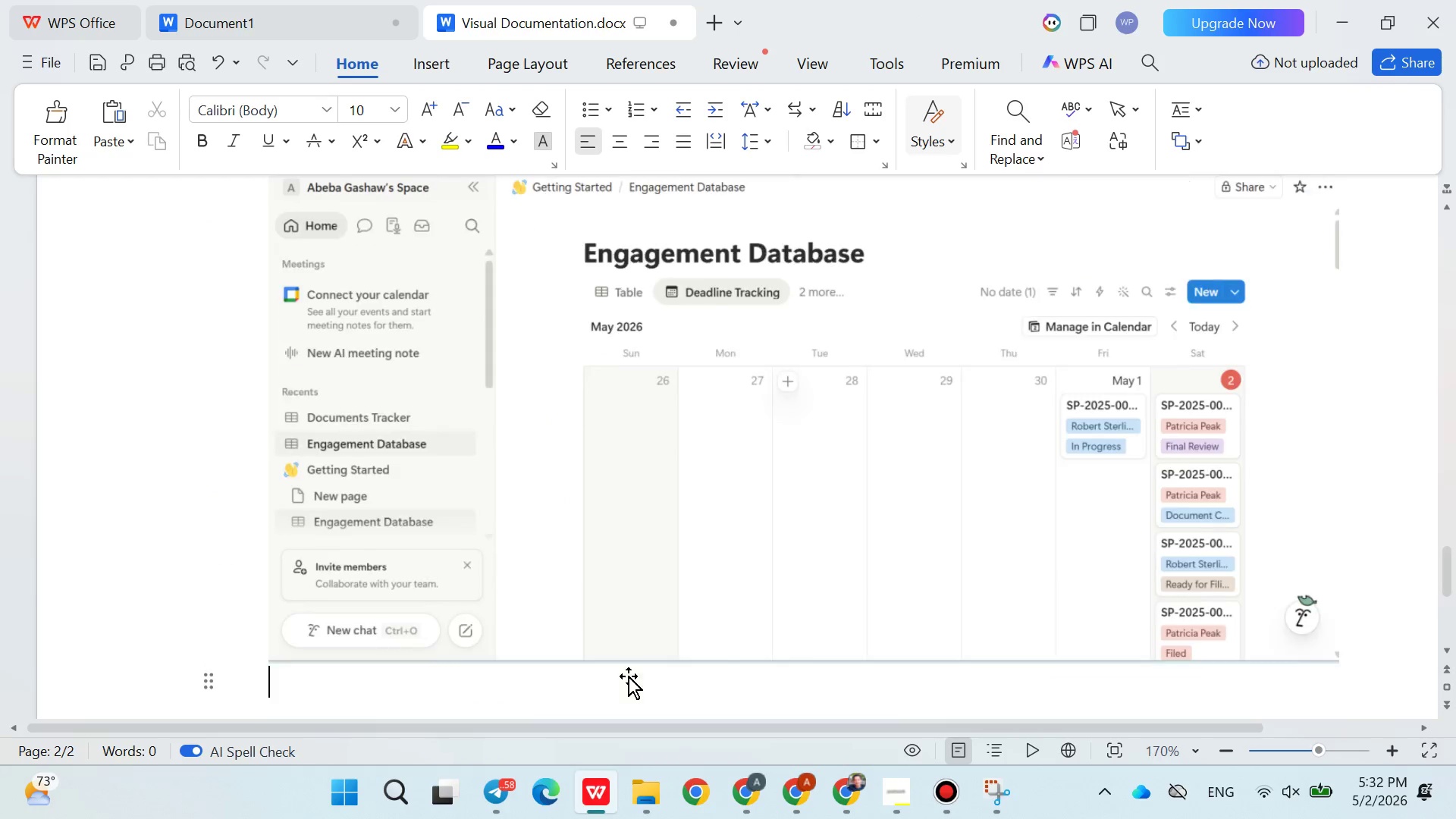 
key(Enter)
 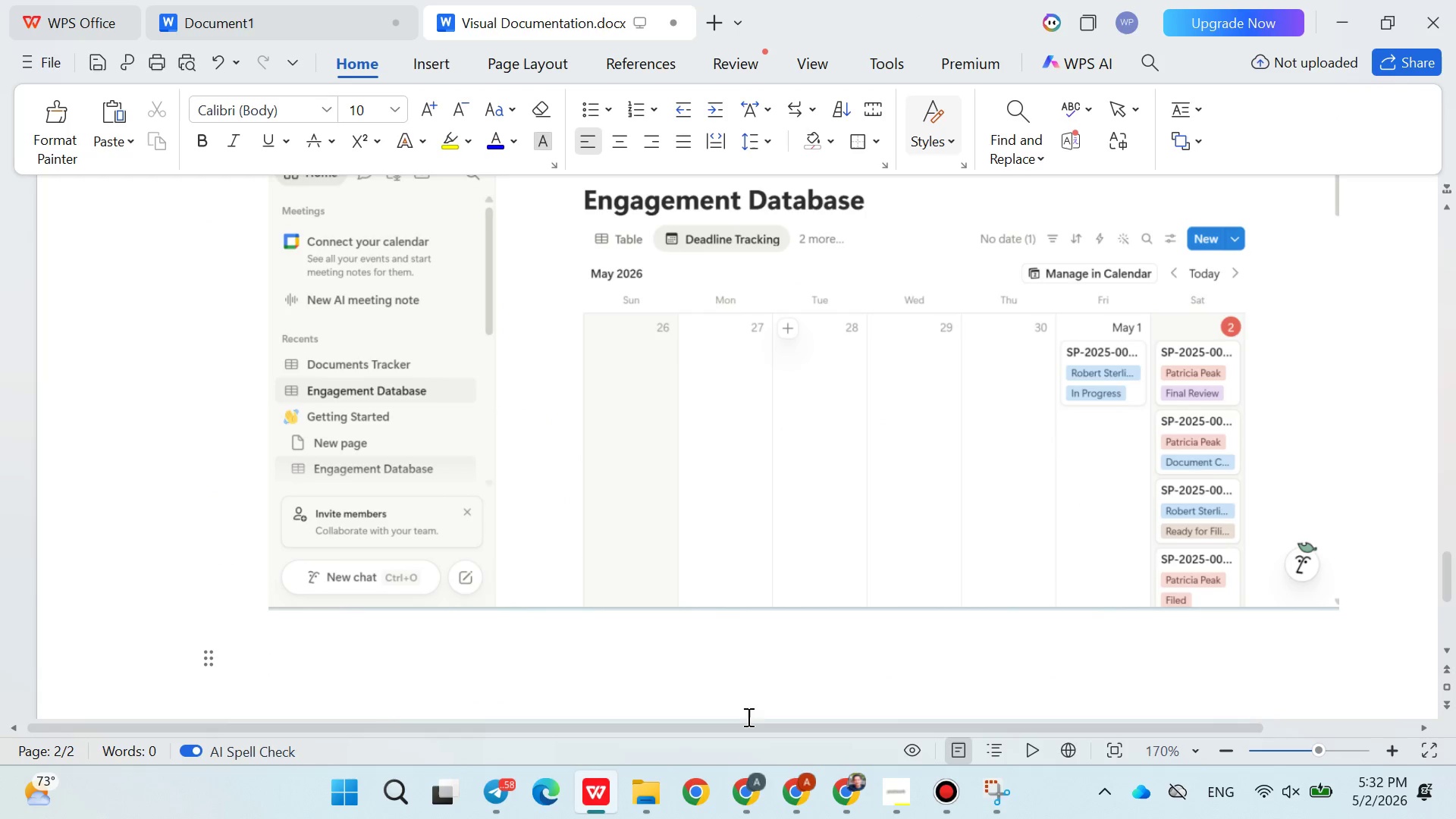 
left_click([761, 793])
 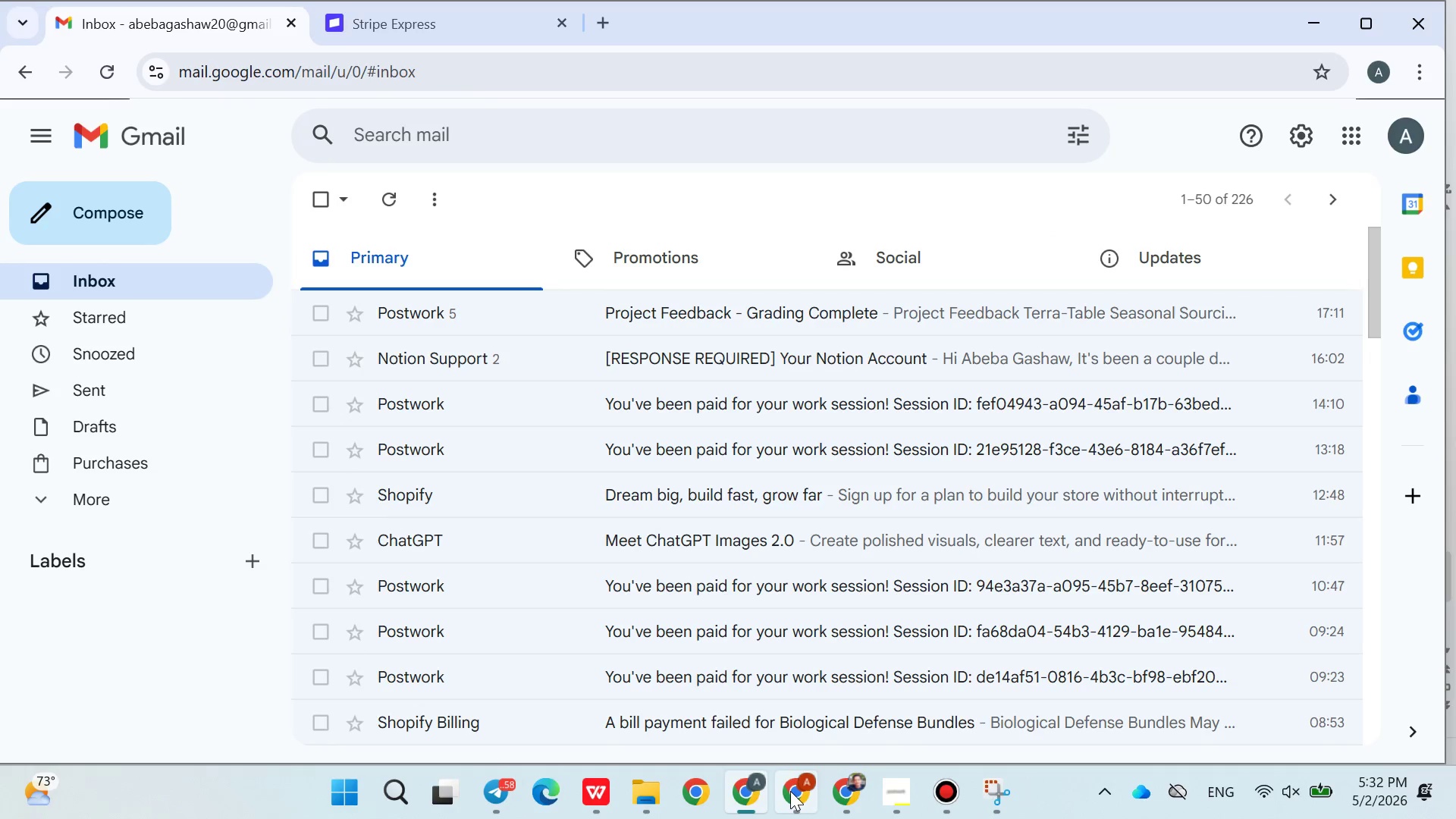 
left_click([790, 791])
 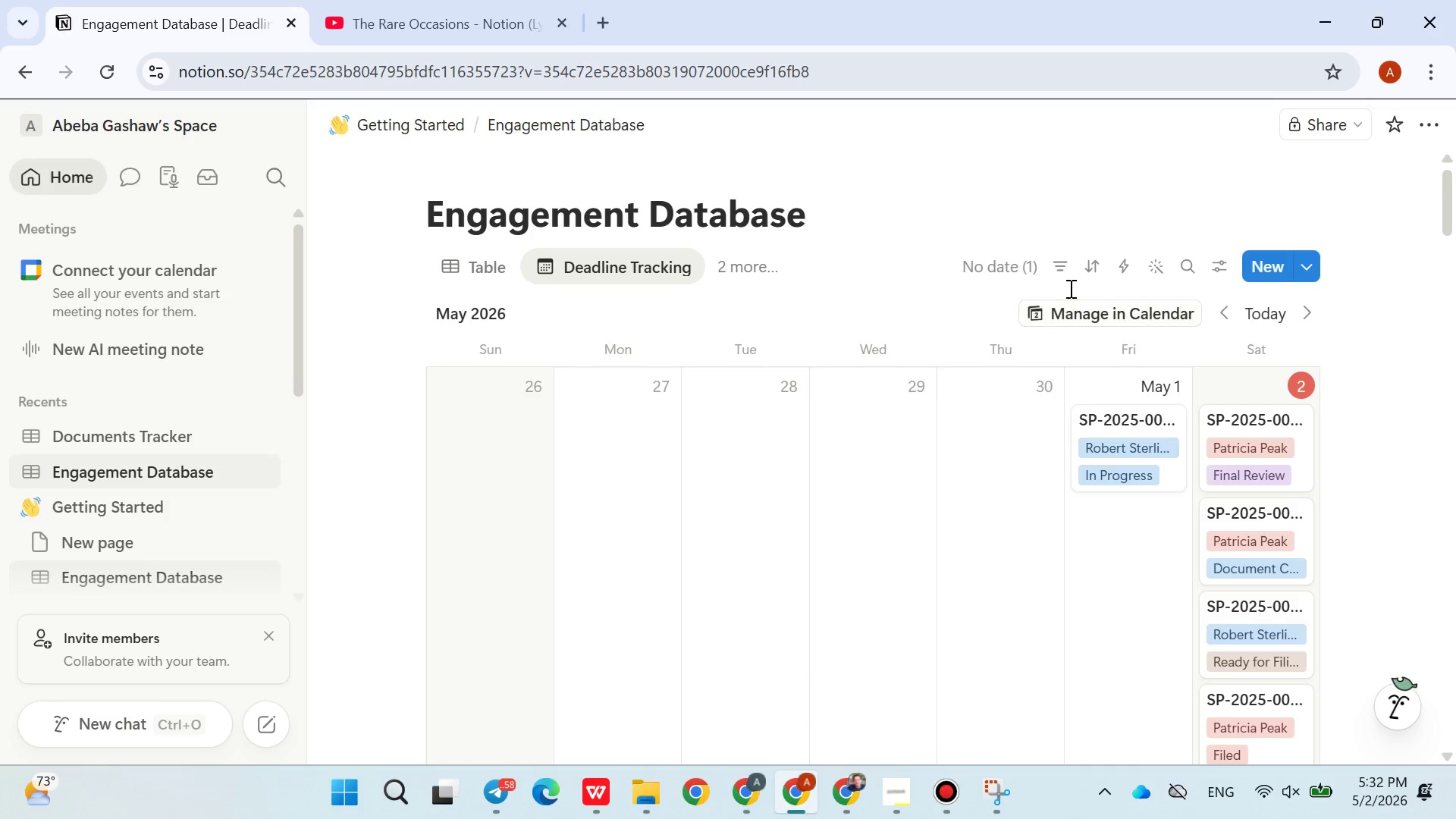 
left_click([723, 269])
 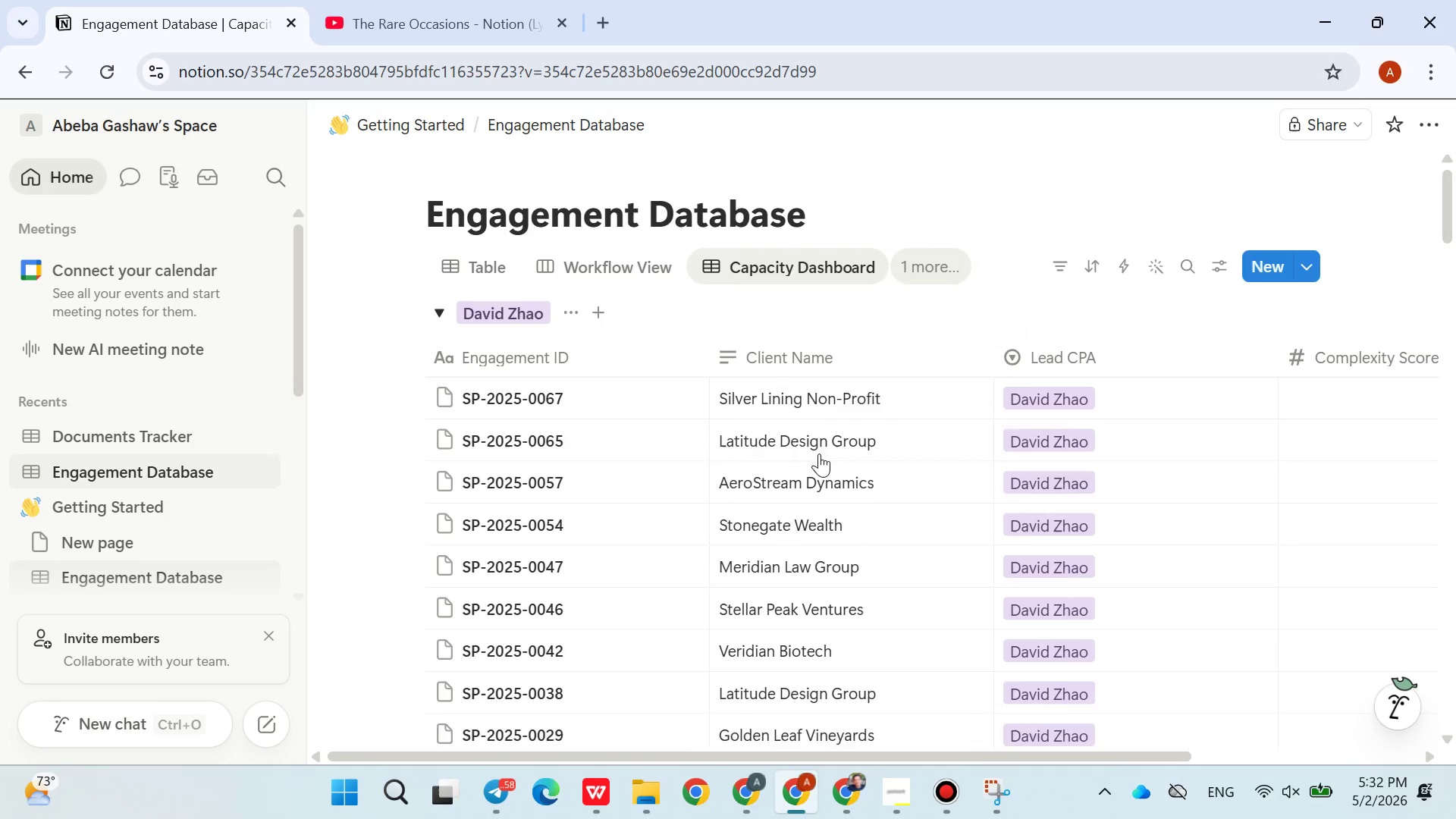 
mouse_move([1098, 526])
 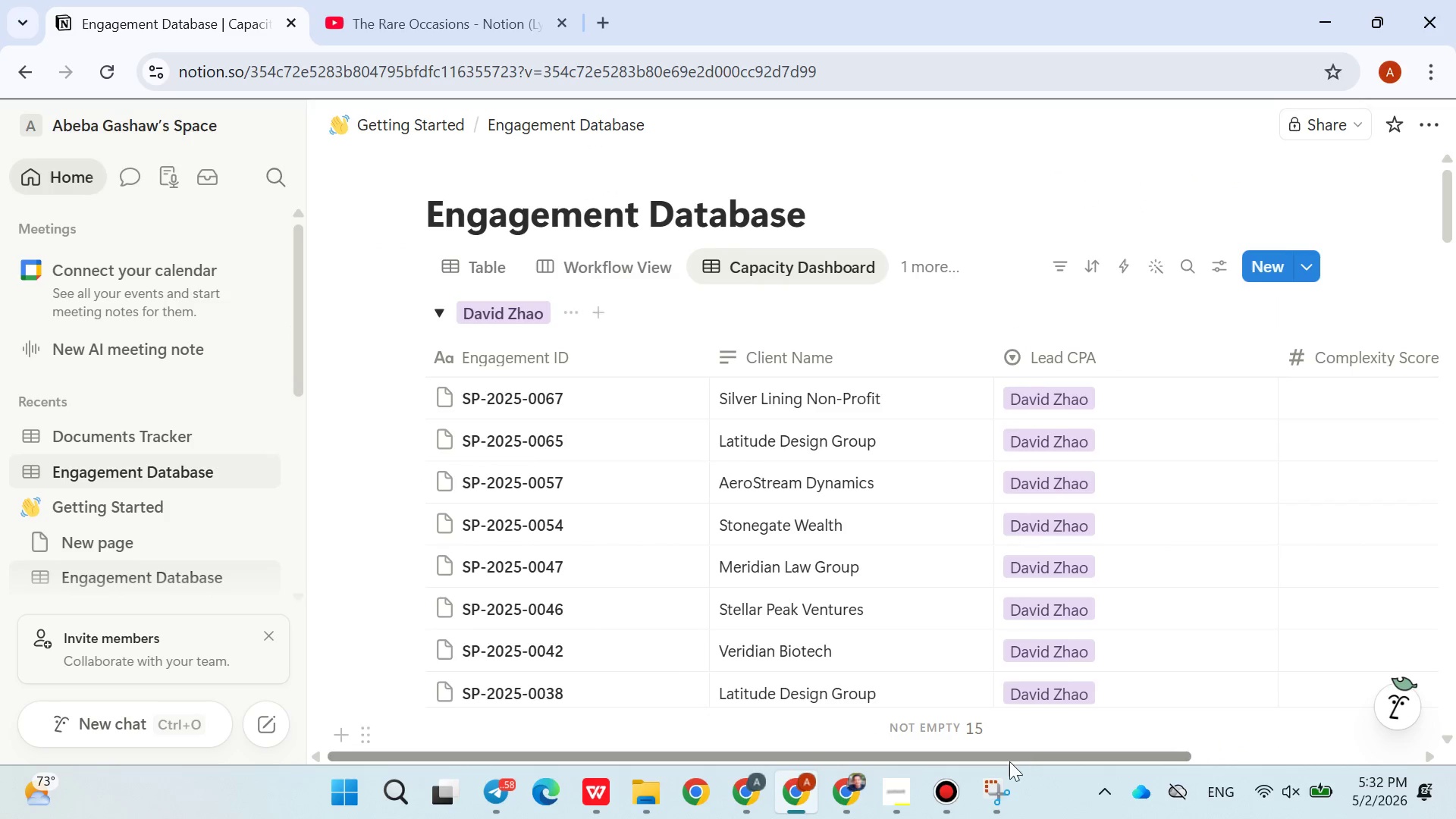 
left_click([996, 780])
 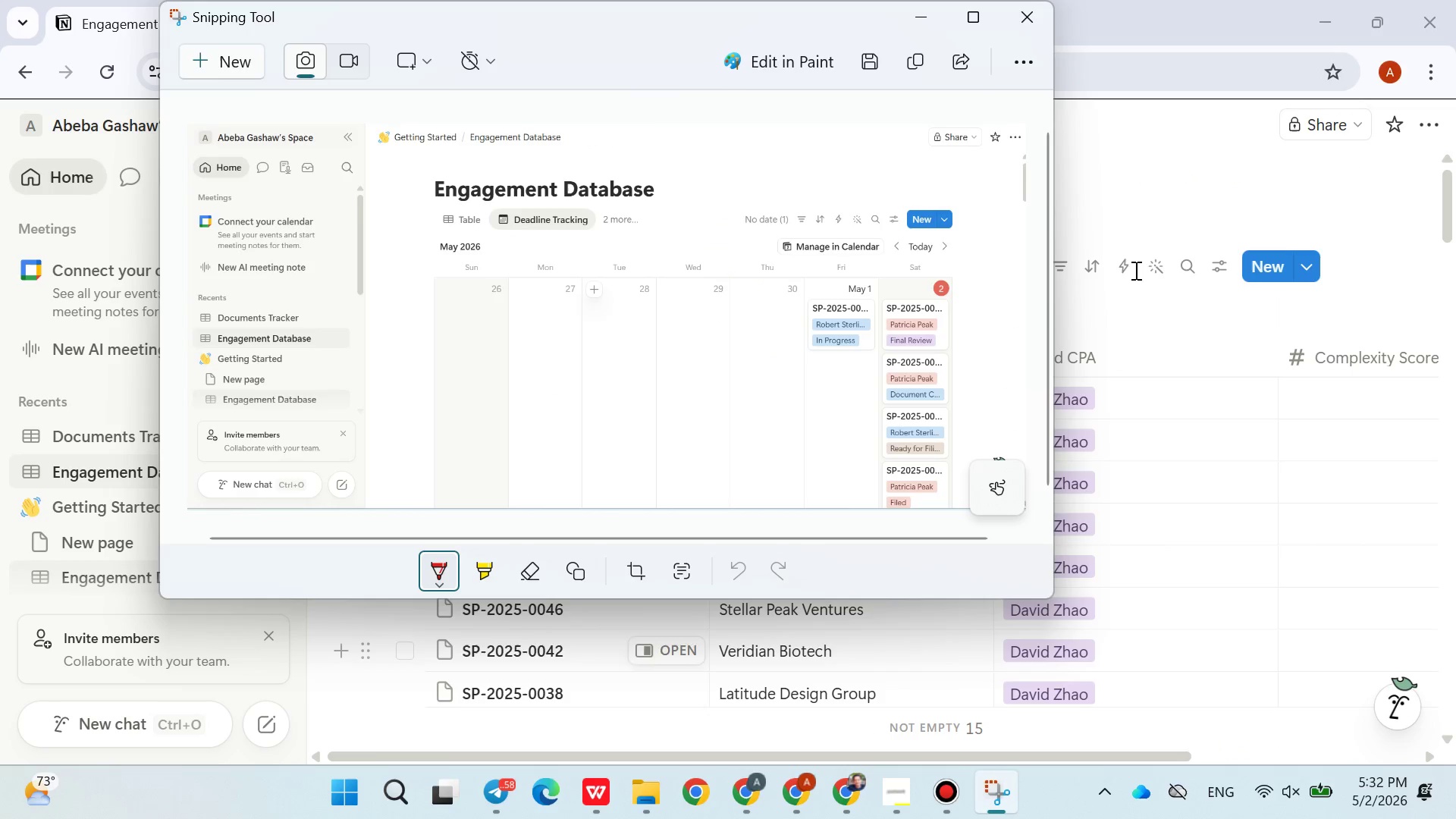 
left_click([1188, 191])
 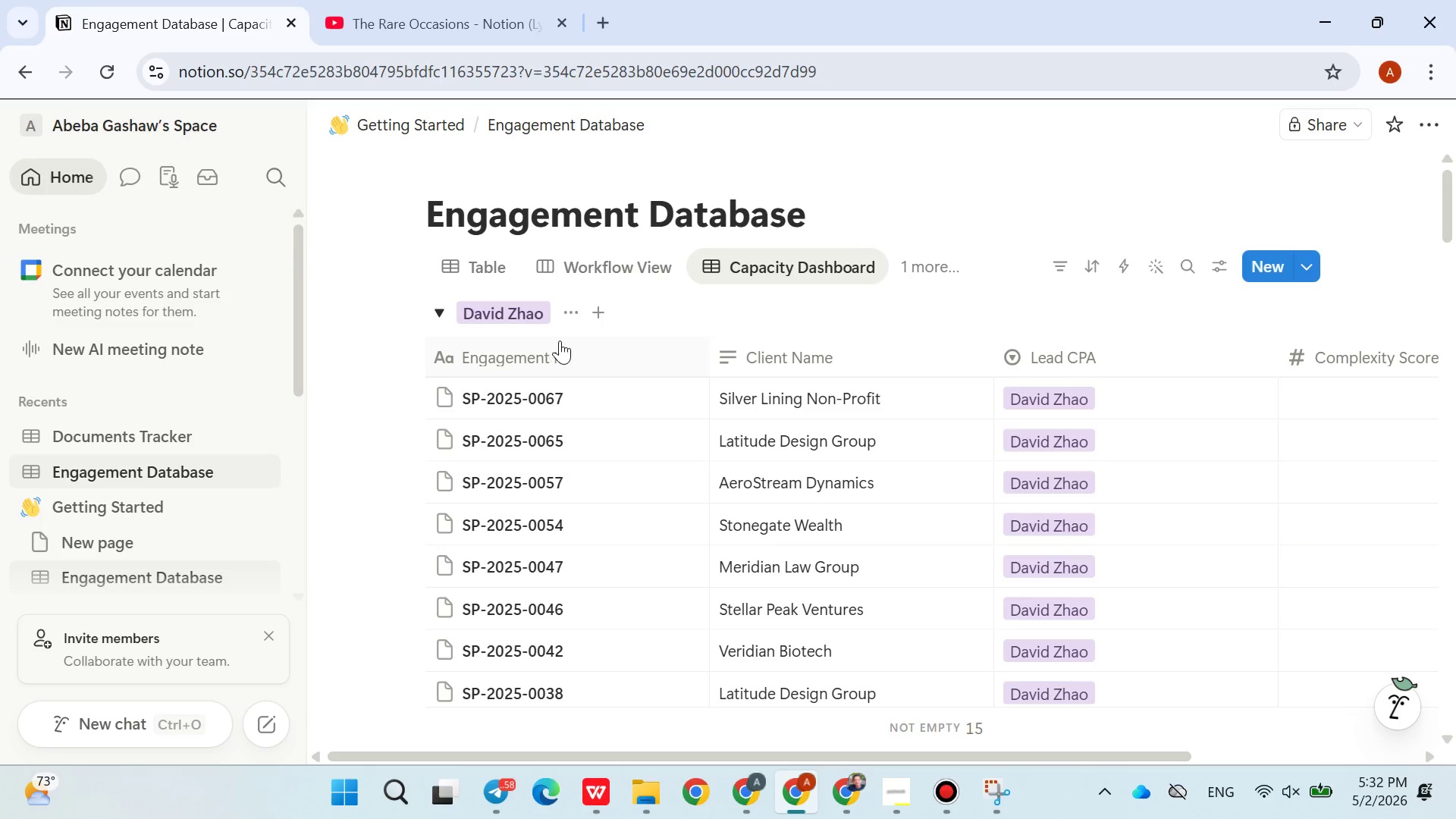 
left_click([559, 318])
 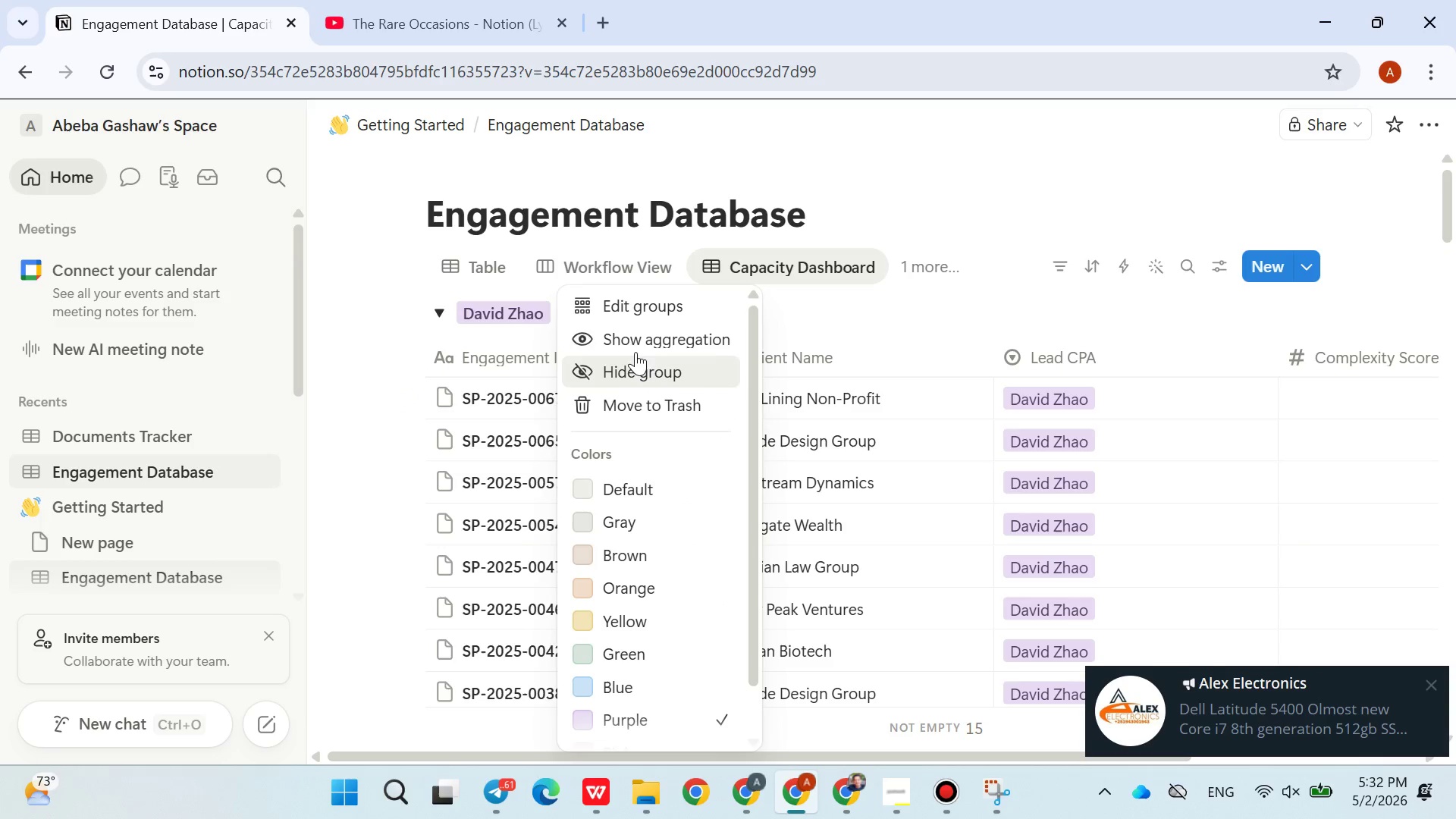 
left_click([632, 339])
 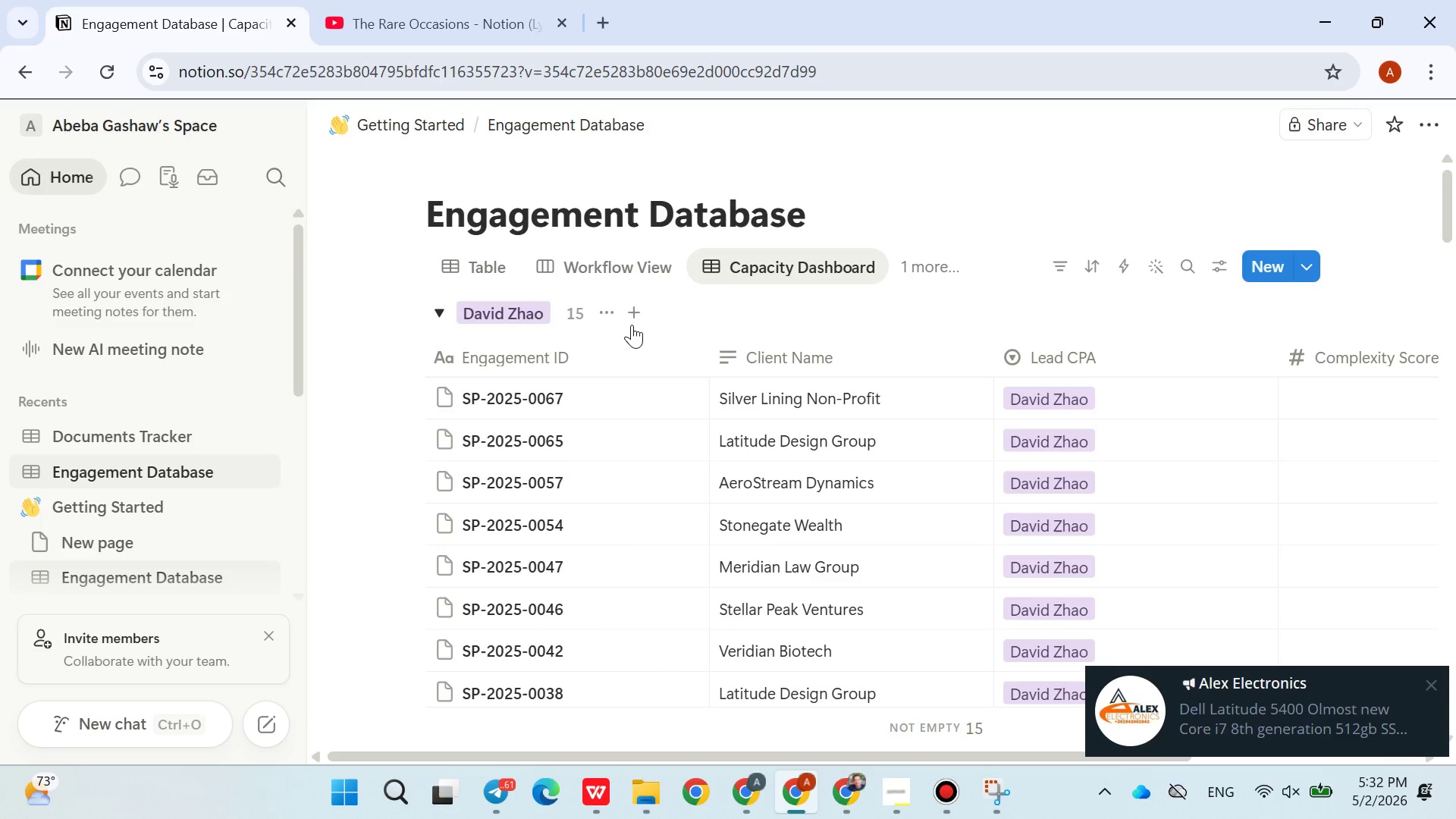 
left_click([616, 311])
 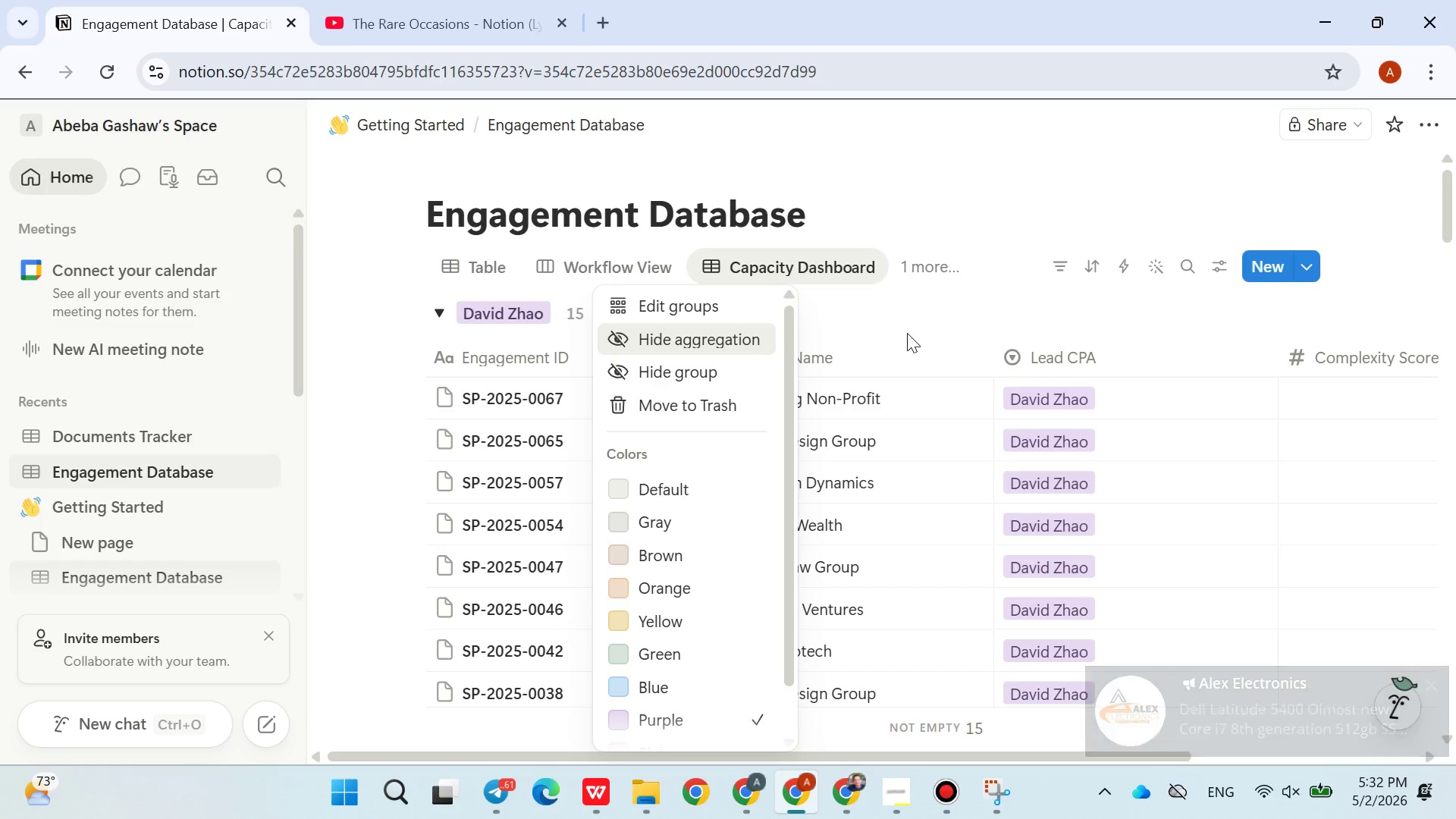 
left_click([929, 318])
 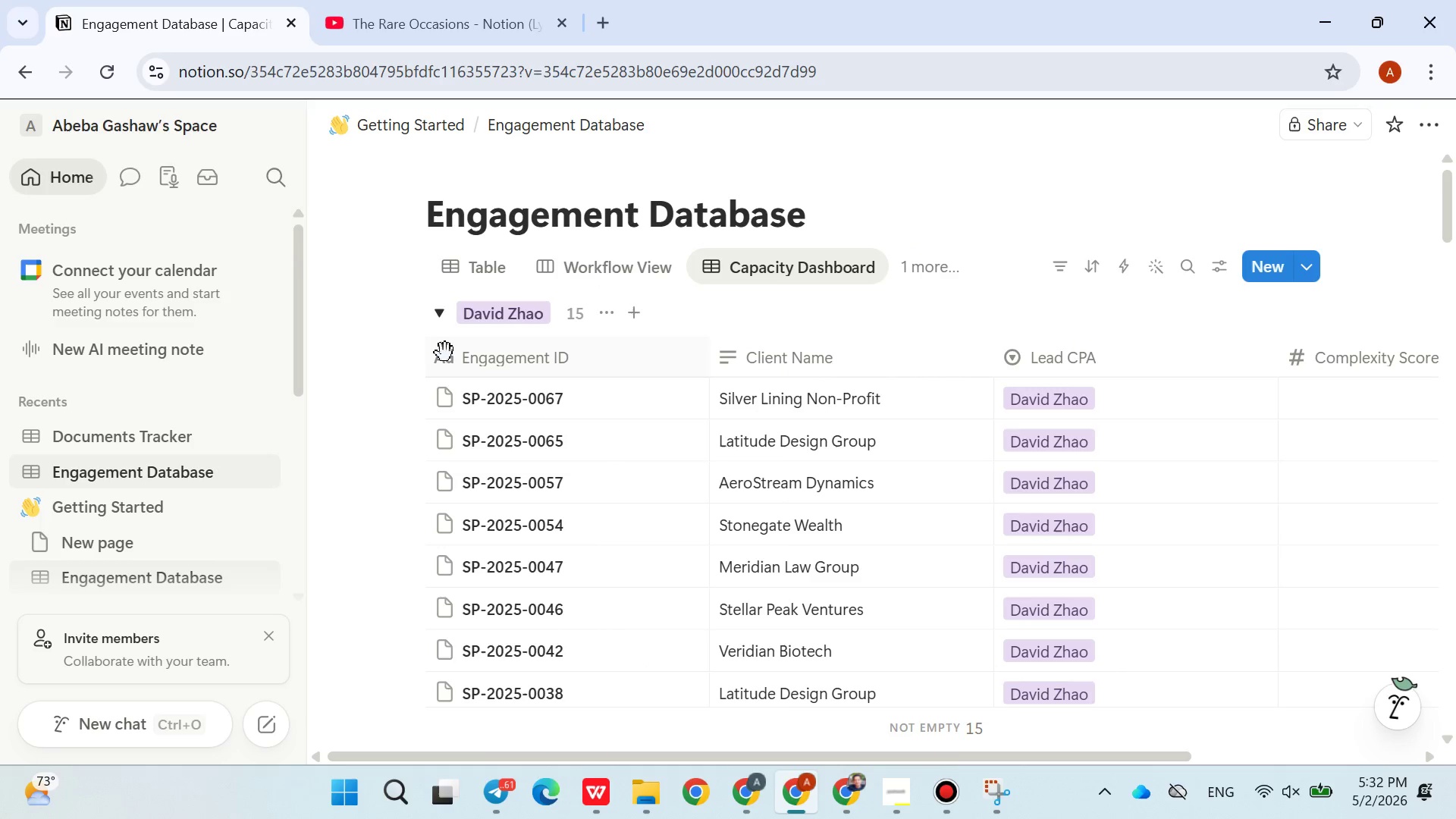 
mouse_move([452, 362])
 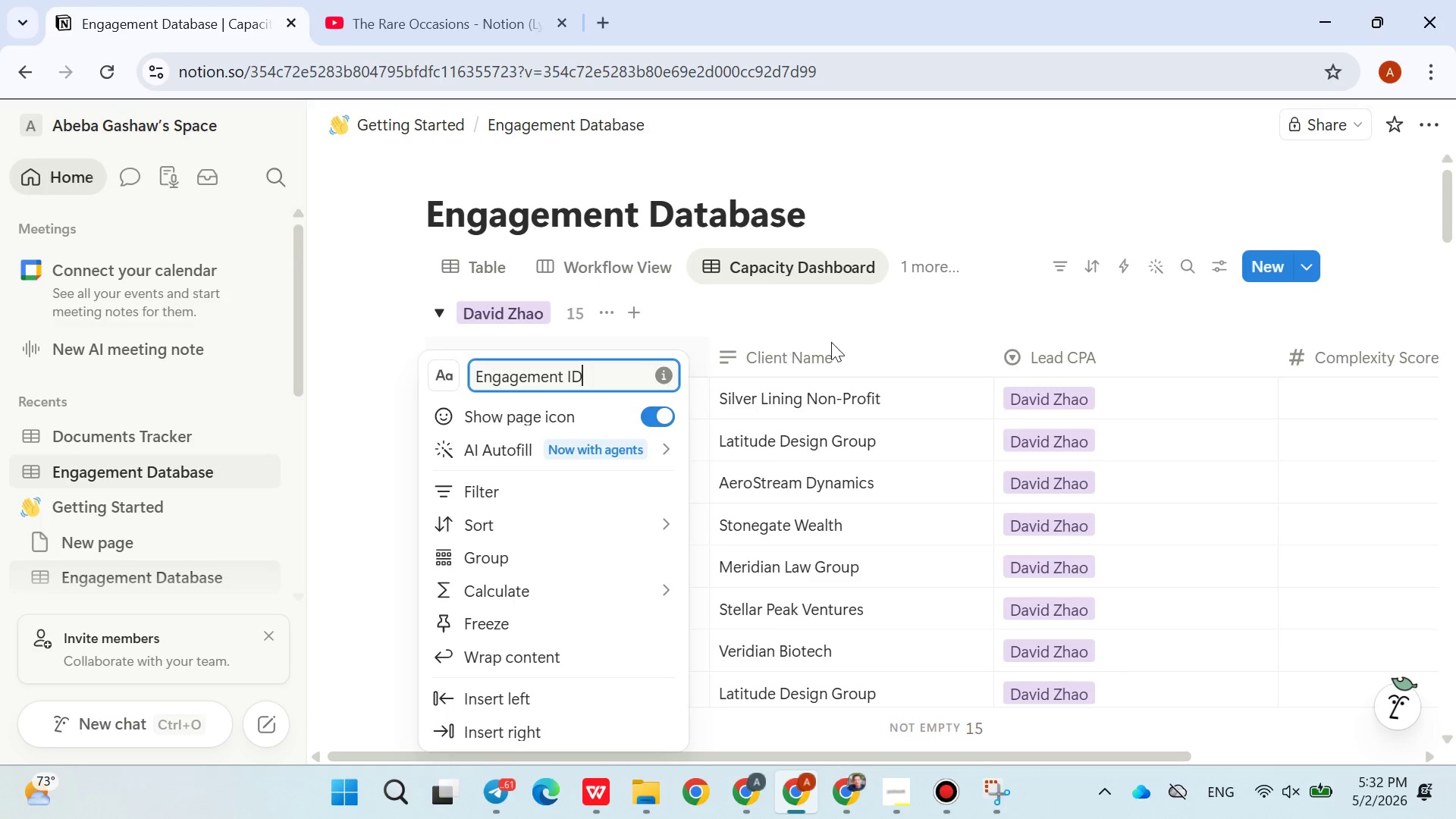 
left_click([837, 340])
 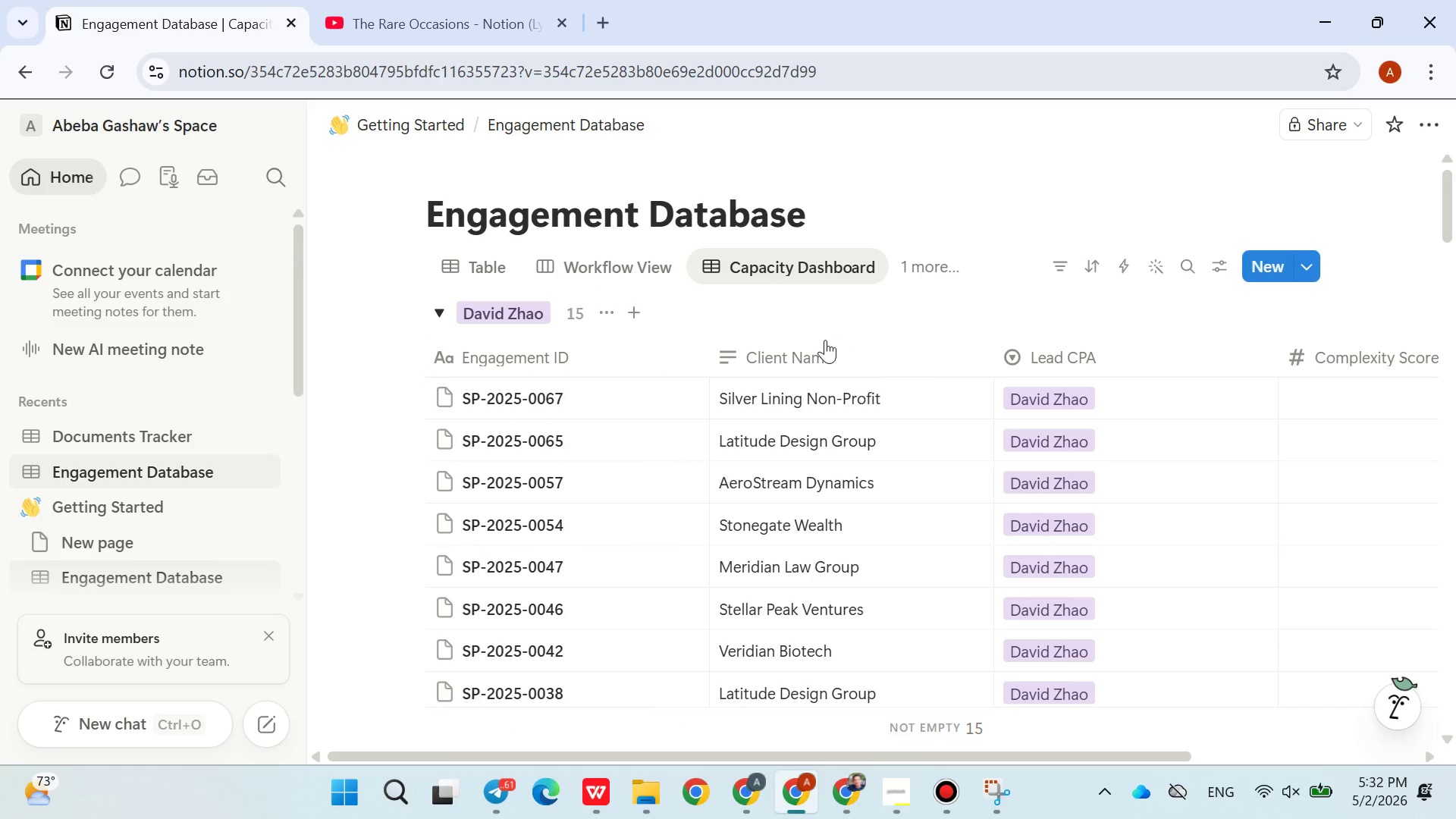 
mouse_move([817, 356])
 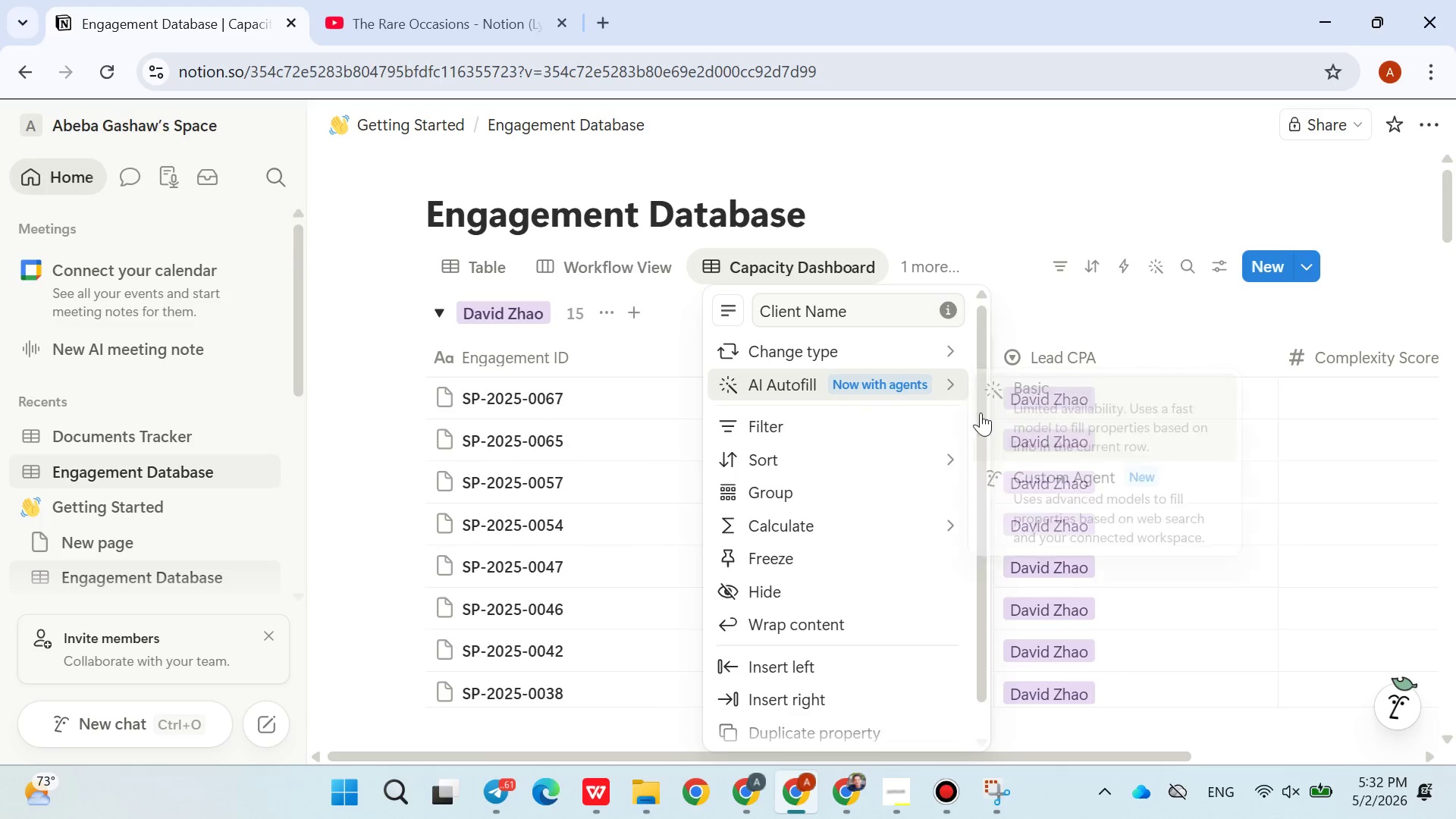 
left_click([1094, 328])
 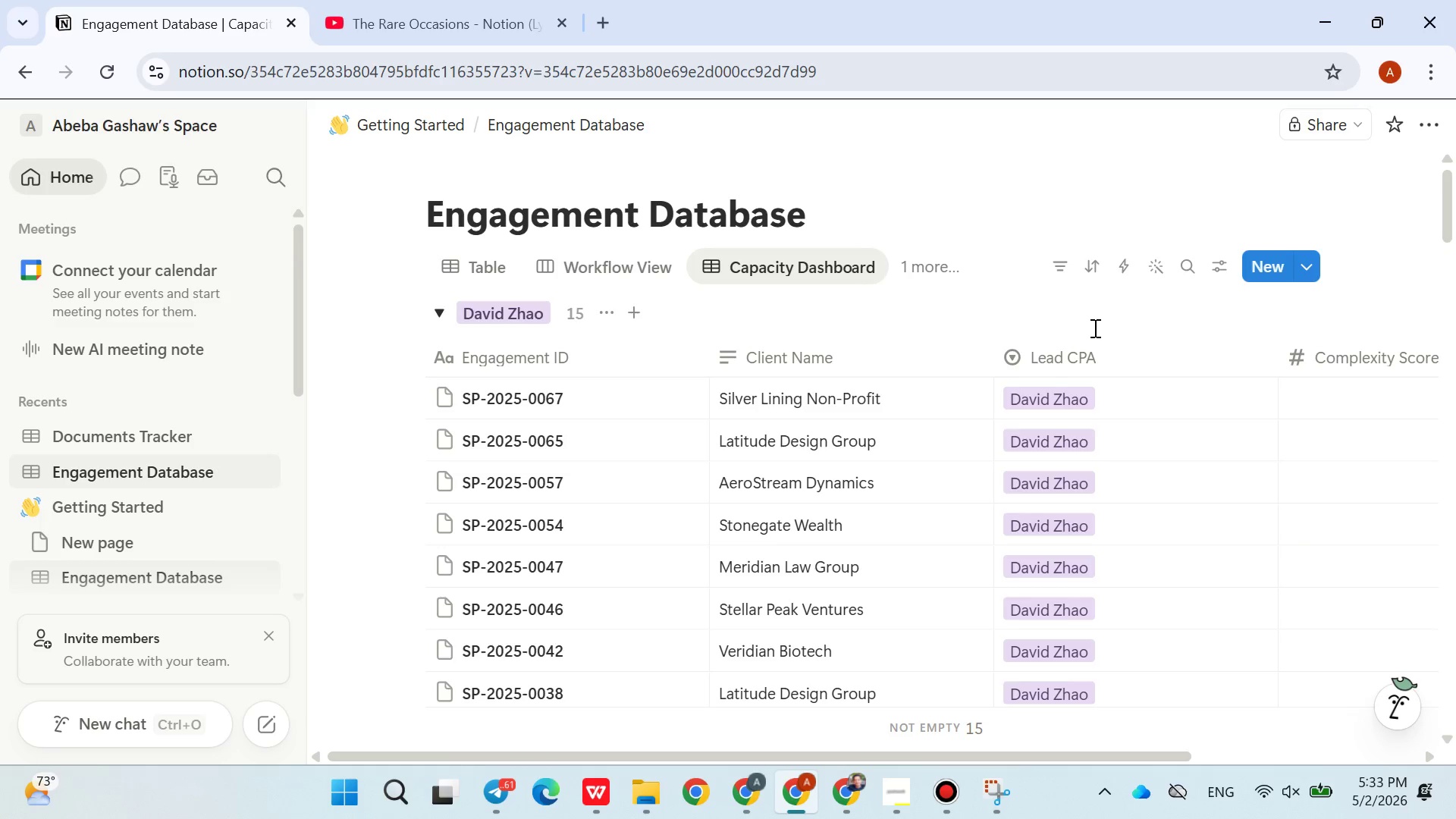 
wait(27.91)
 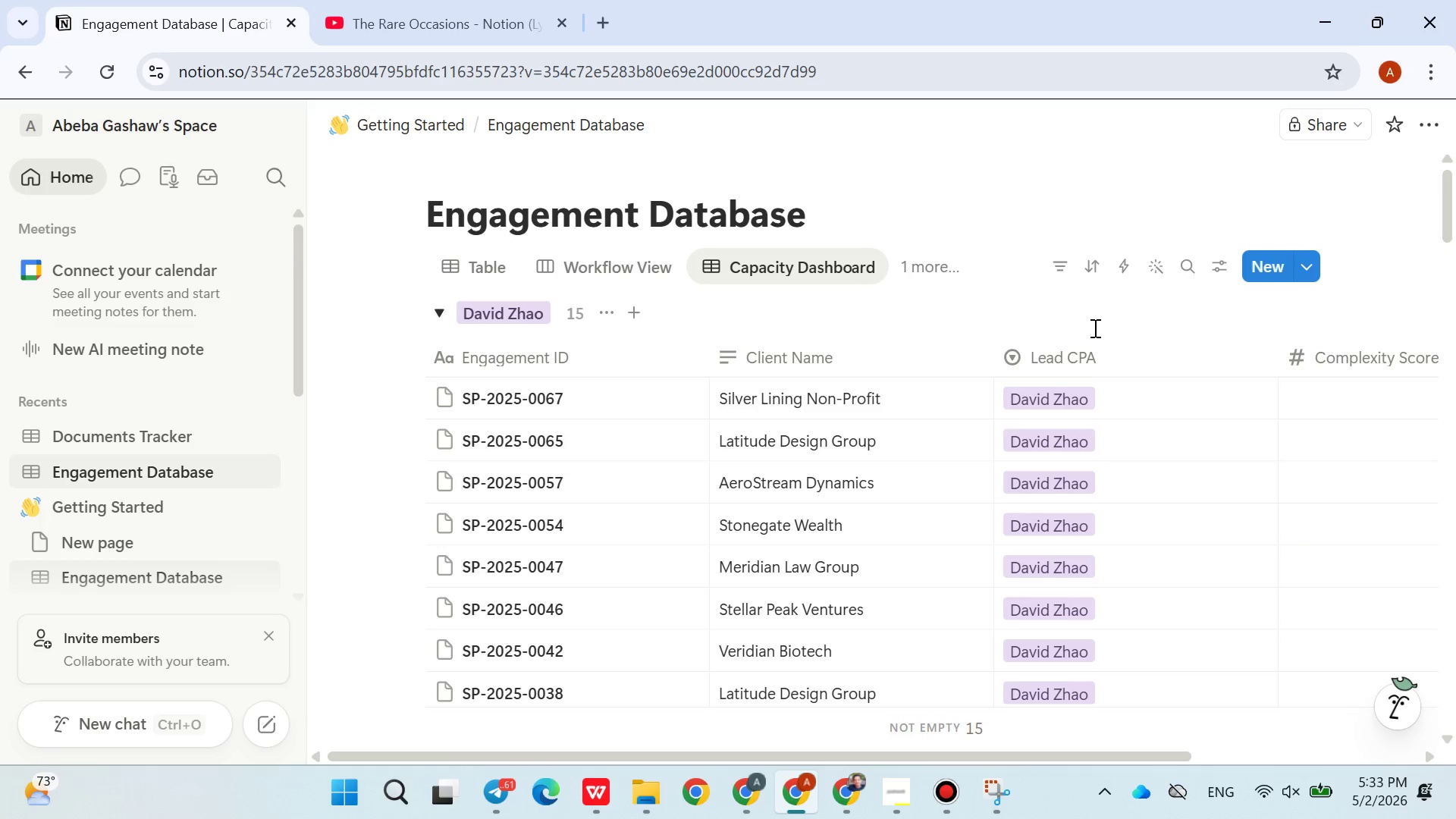 
scroll: coordinate [799, 484], scroll_direction: down, amount: 5.0
 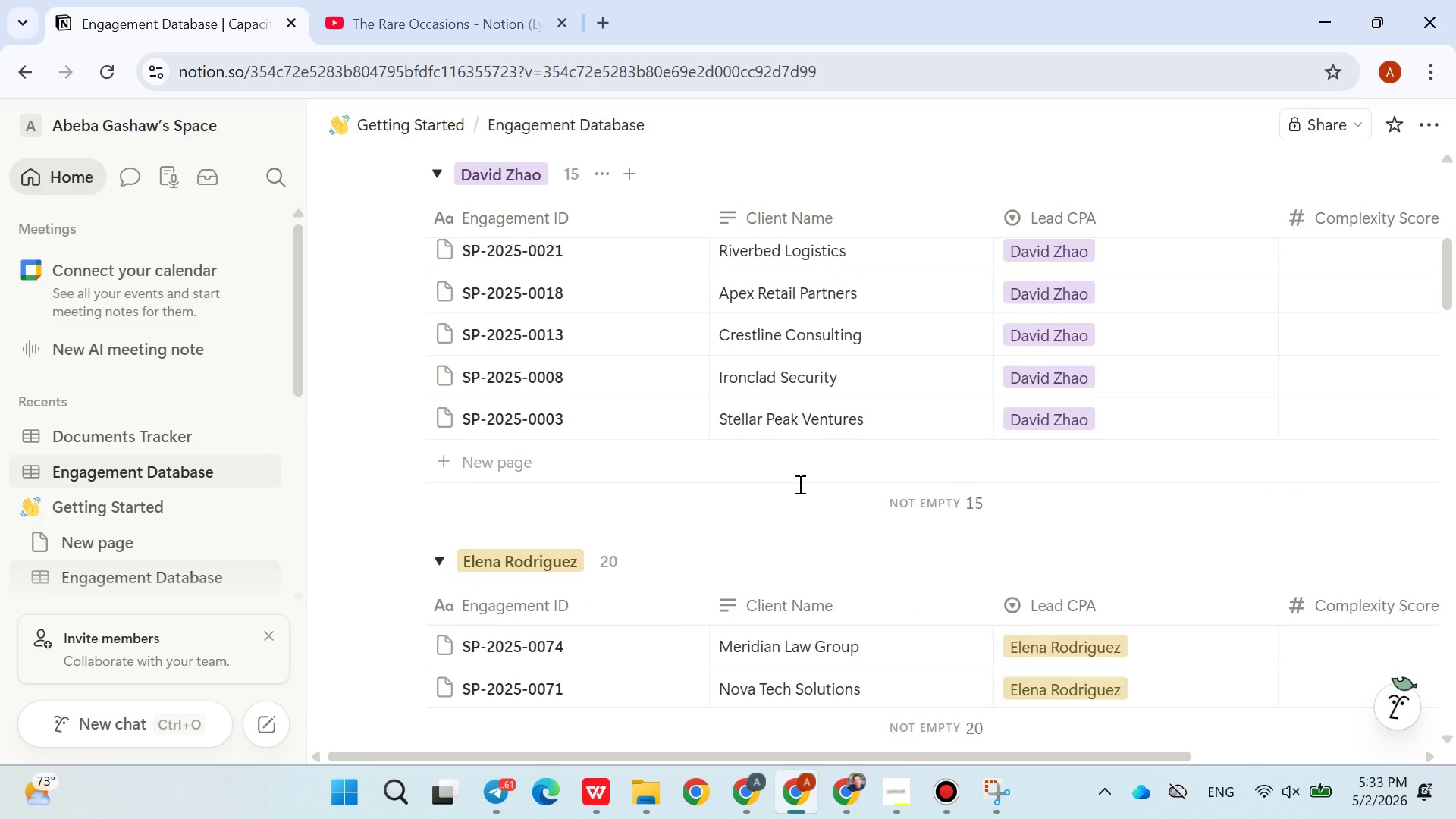 
scroll: coordinate [799, 484], scroll_direction: up, amount: 1.0
 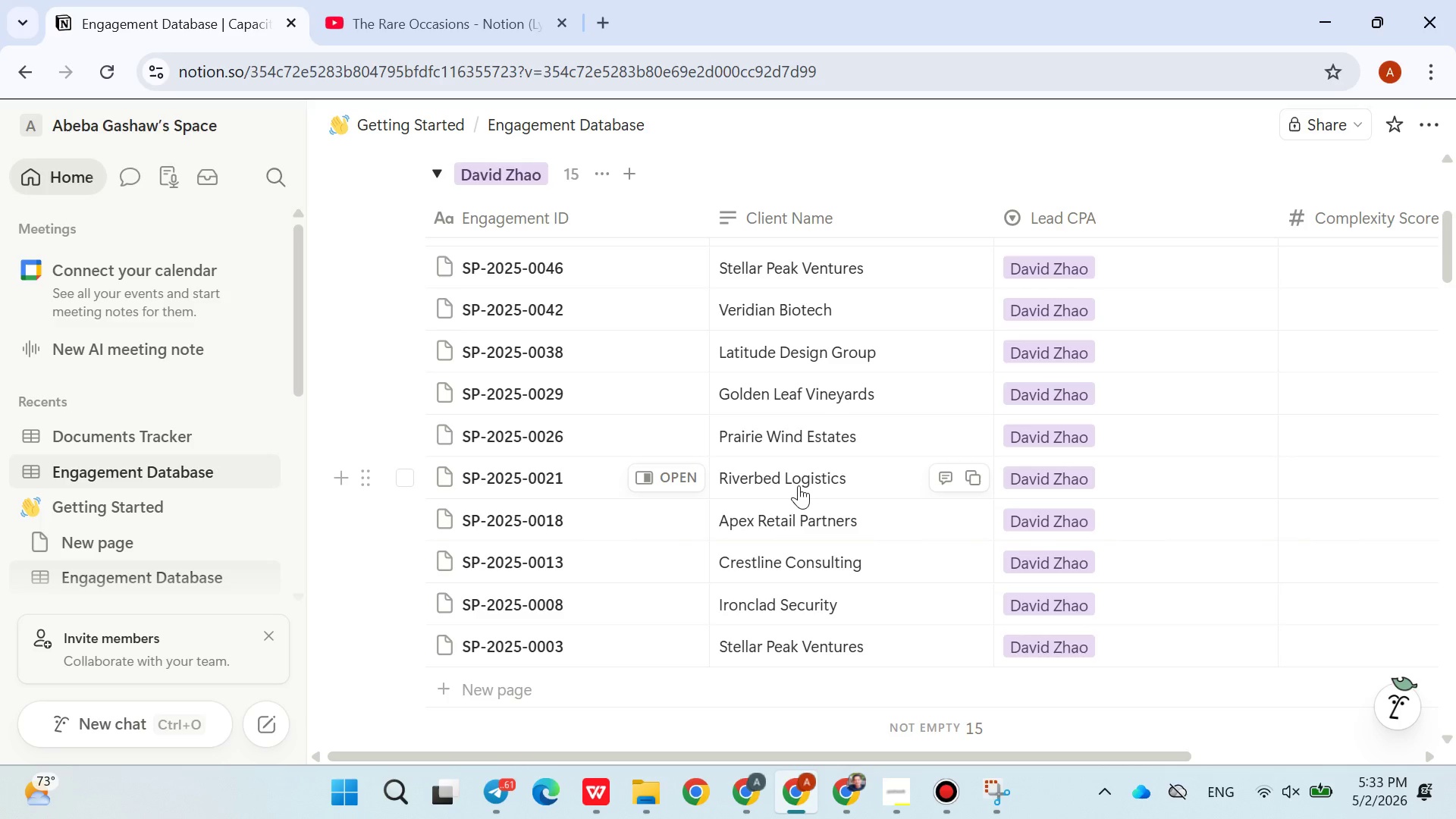 
wait(11.26)
 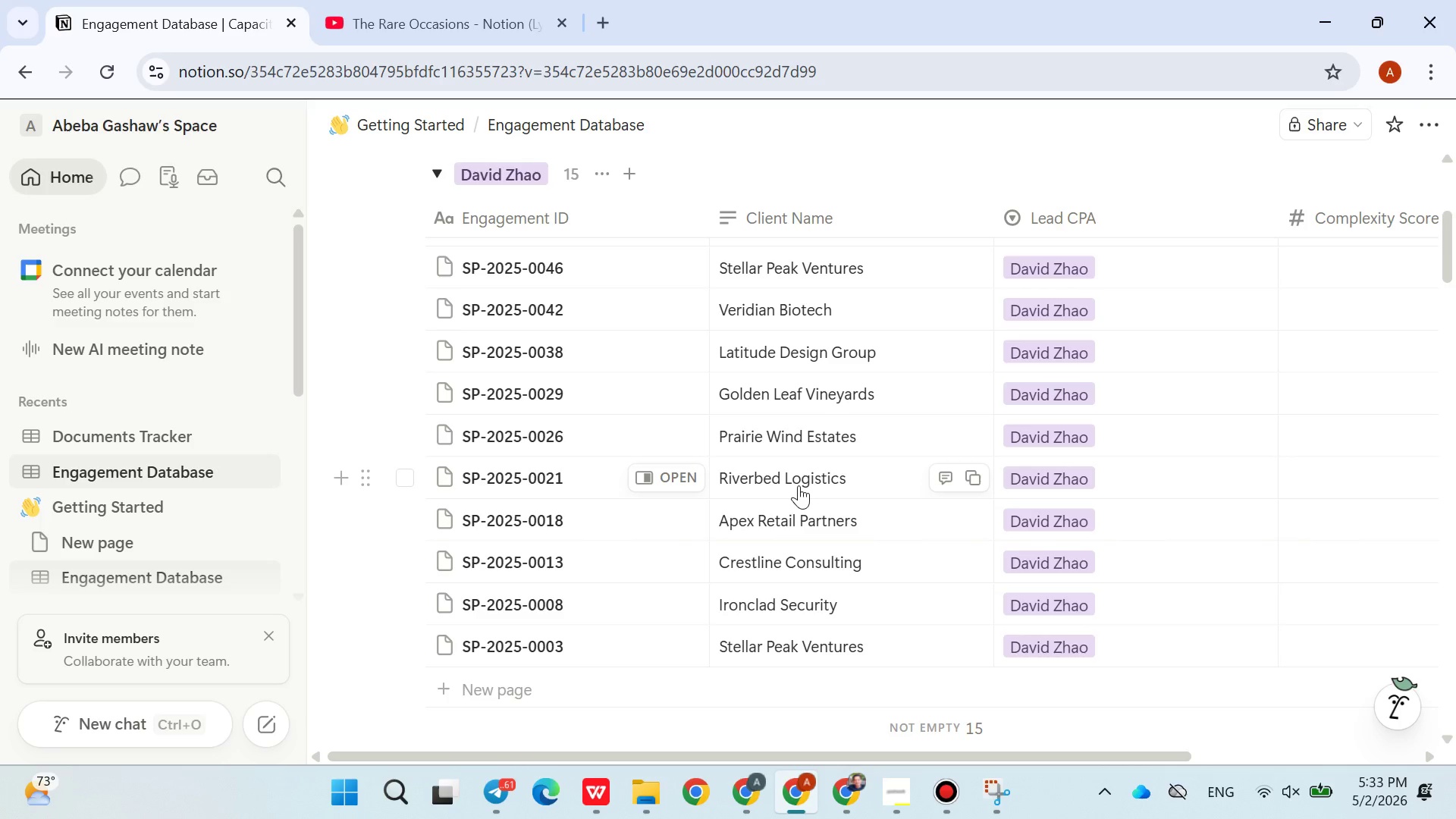 
scroll: coordinate [739, 477], scroll_direction: up, amount: 7.0
 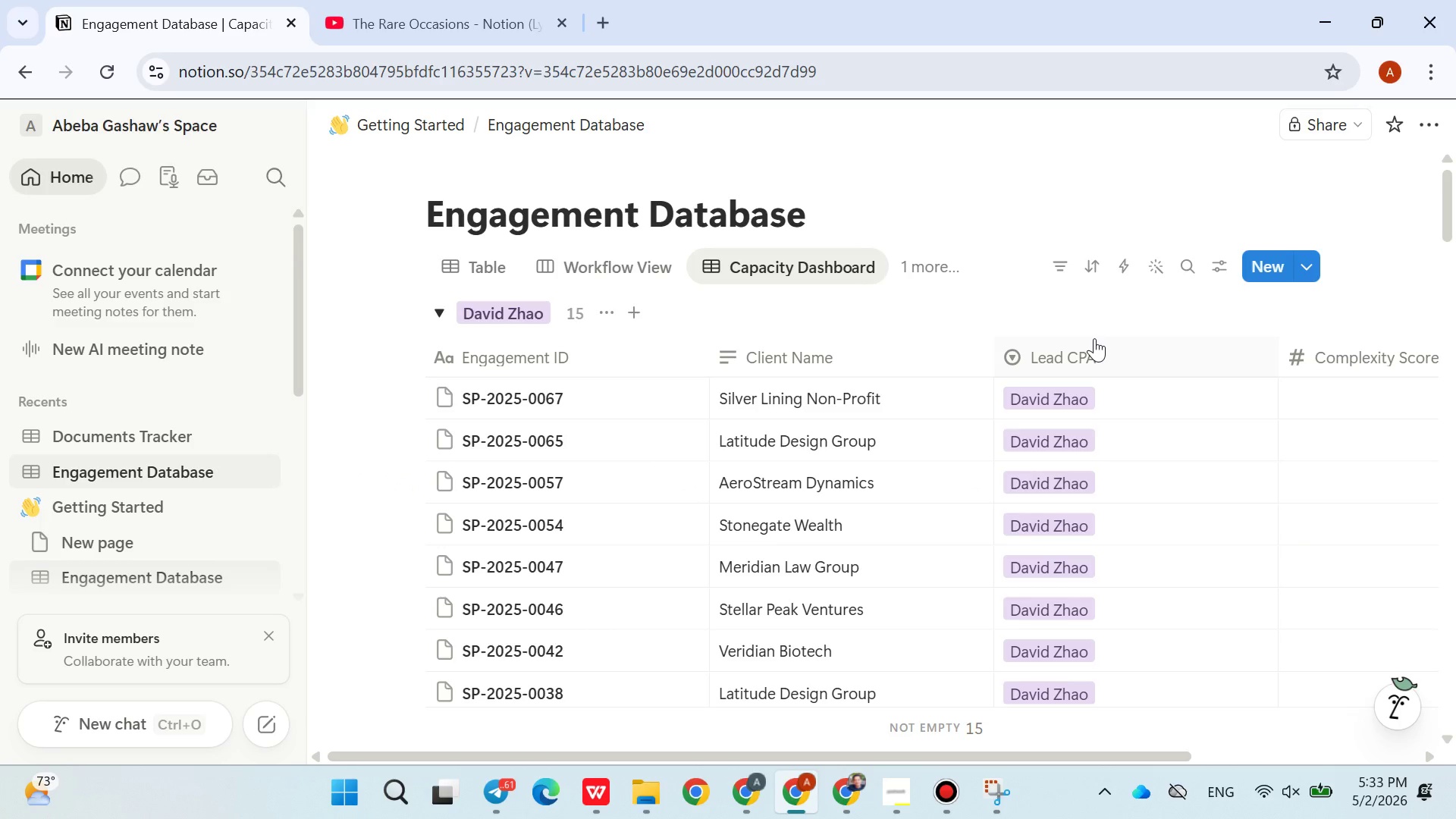 
left_click_drag(start_coordinate=[1086, 344], to_coordinate=[617, 388])
 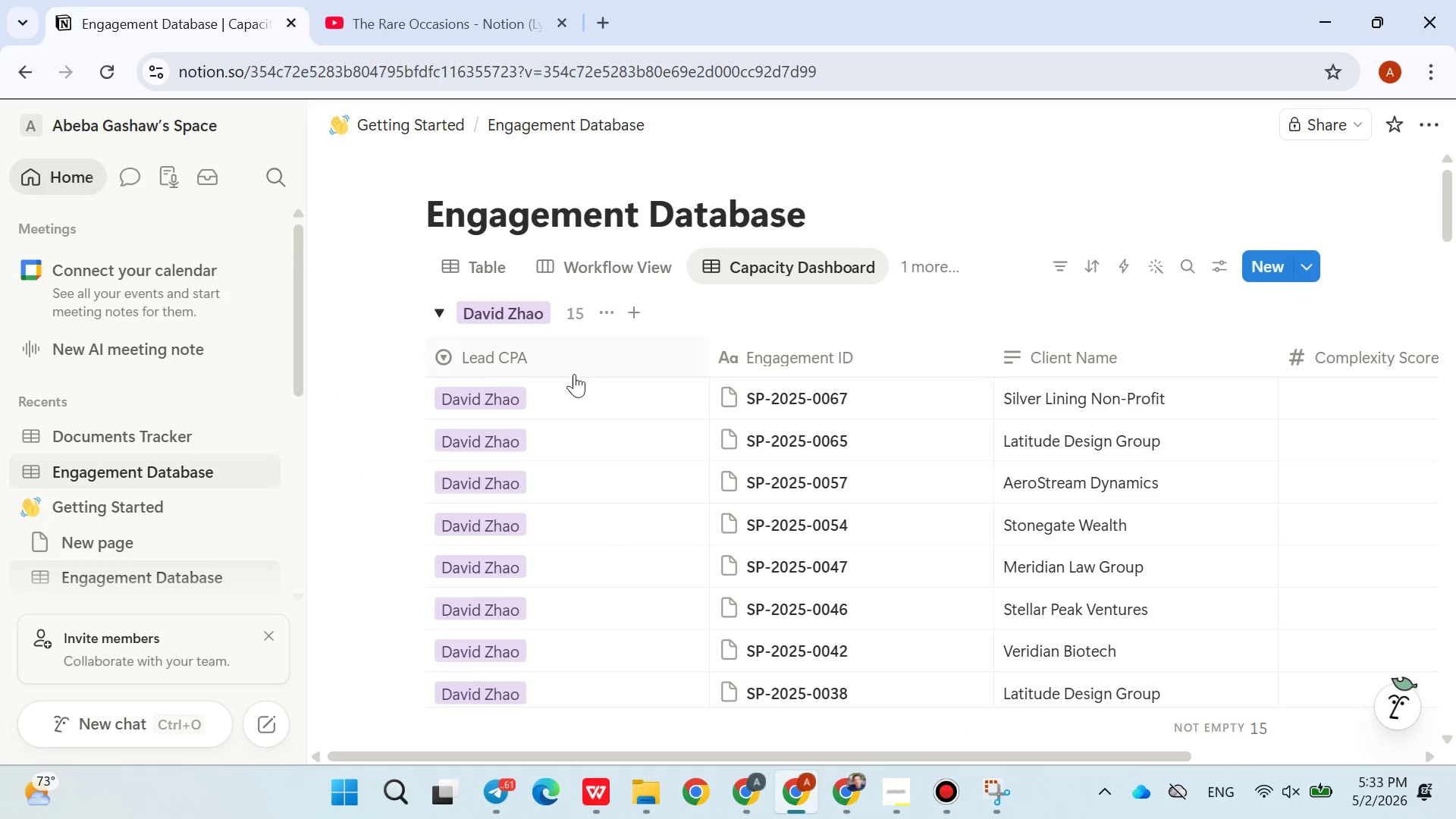 
scroll: coordinate [486, 397], scroll_direction: down, amount: 2.0
 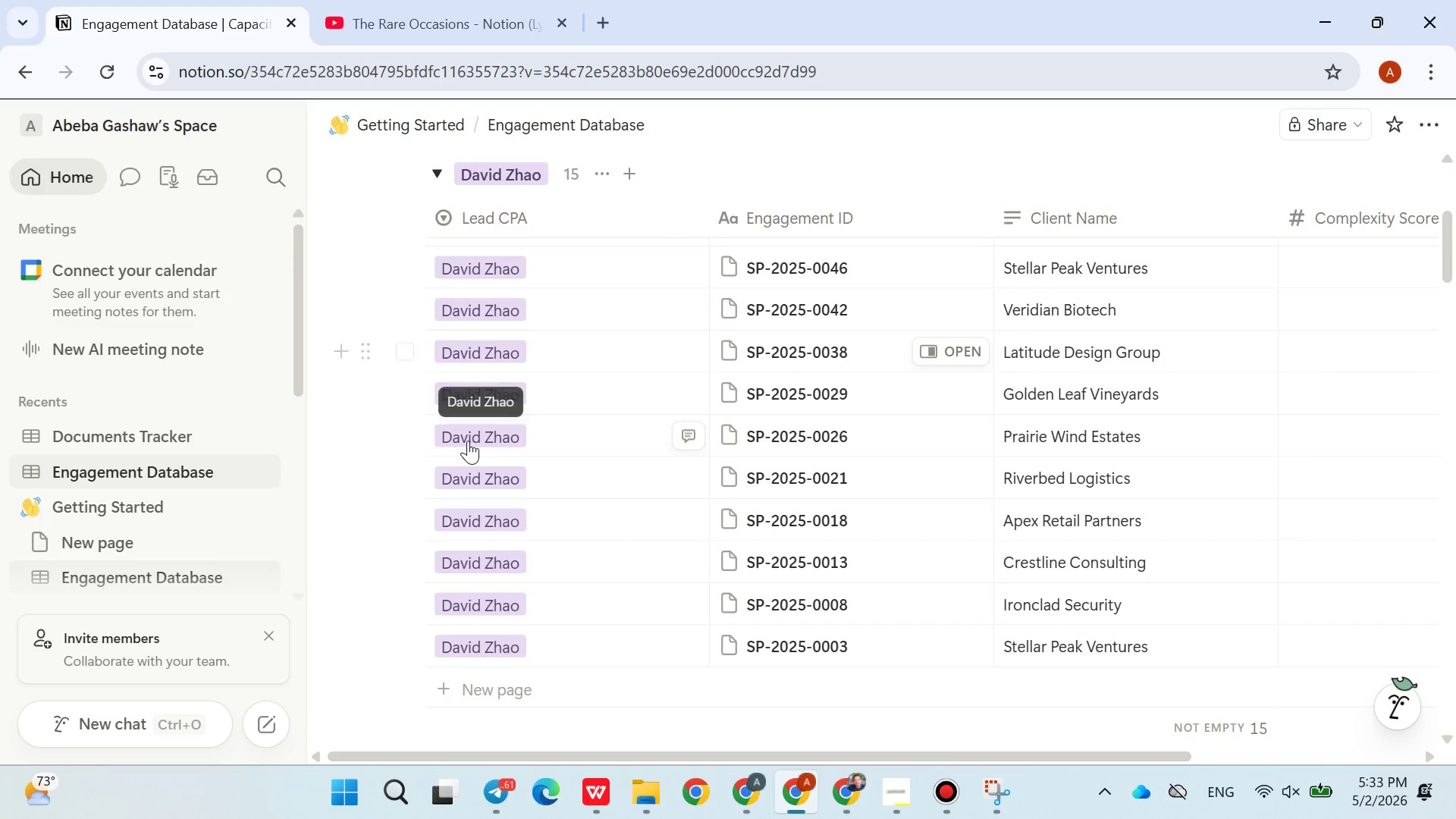 
left_click([468, 441])
 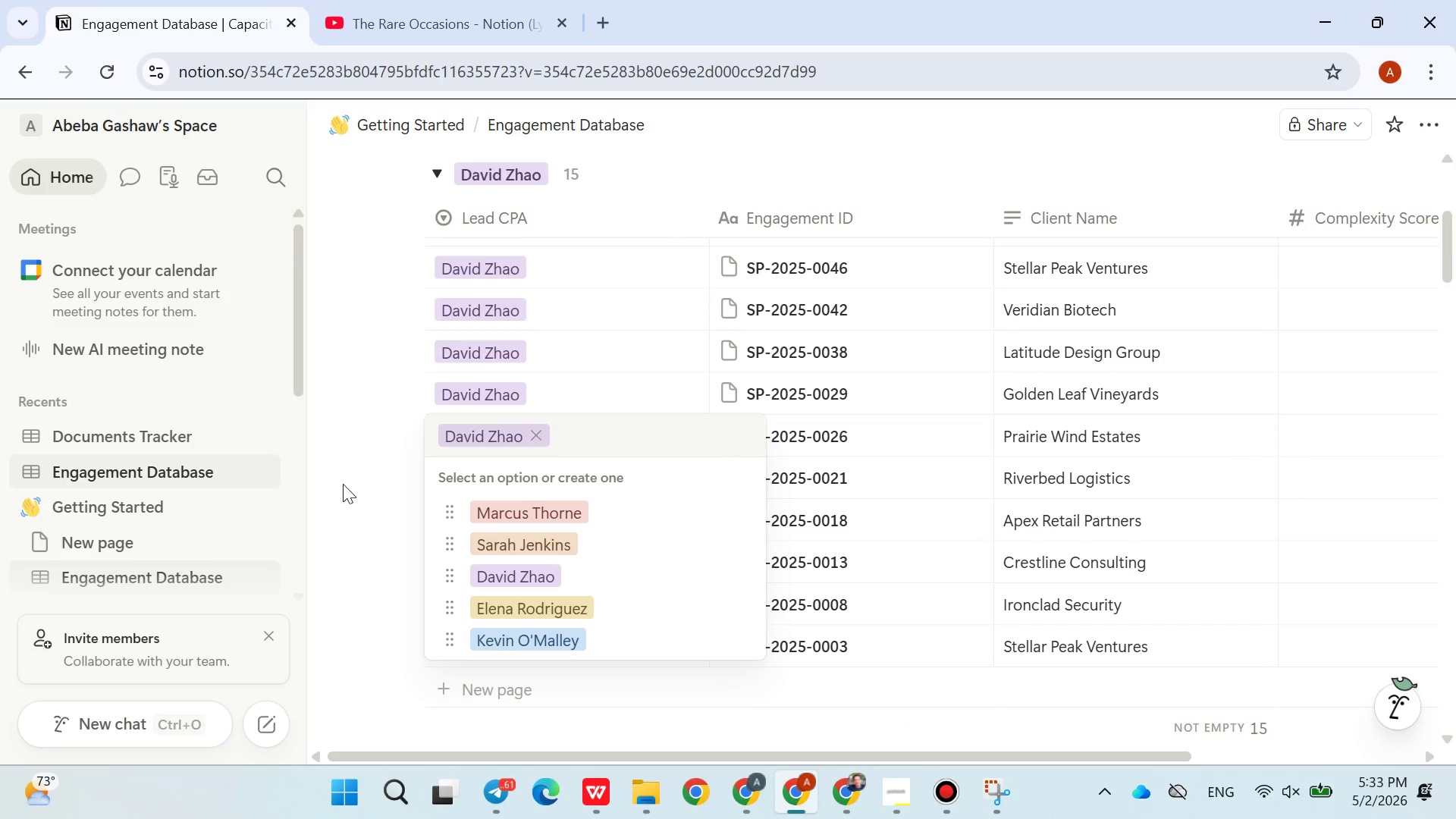 
left_click([329, 489])
 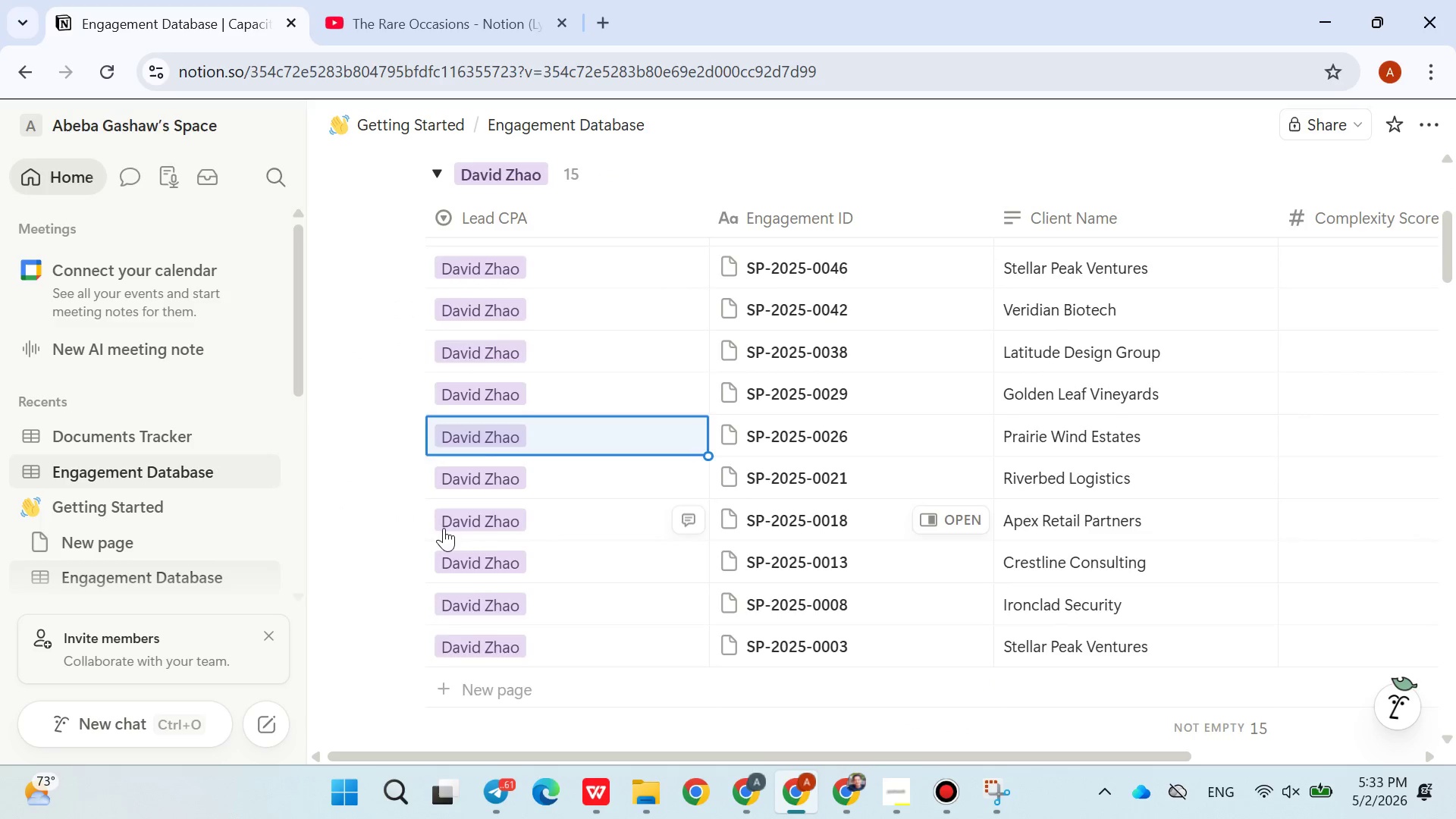 
scroll: coordinate [588, 568], scroll_direction: down, amount: 14.0
 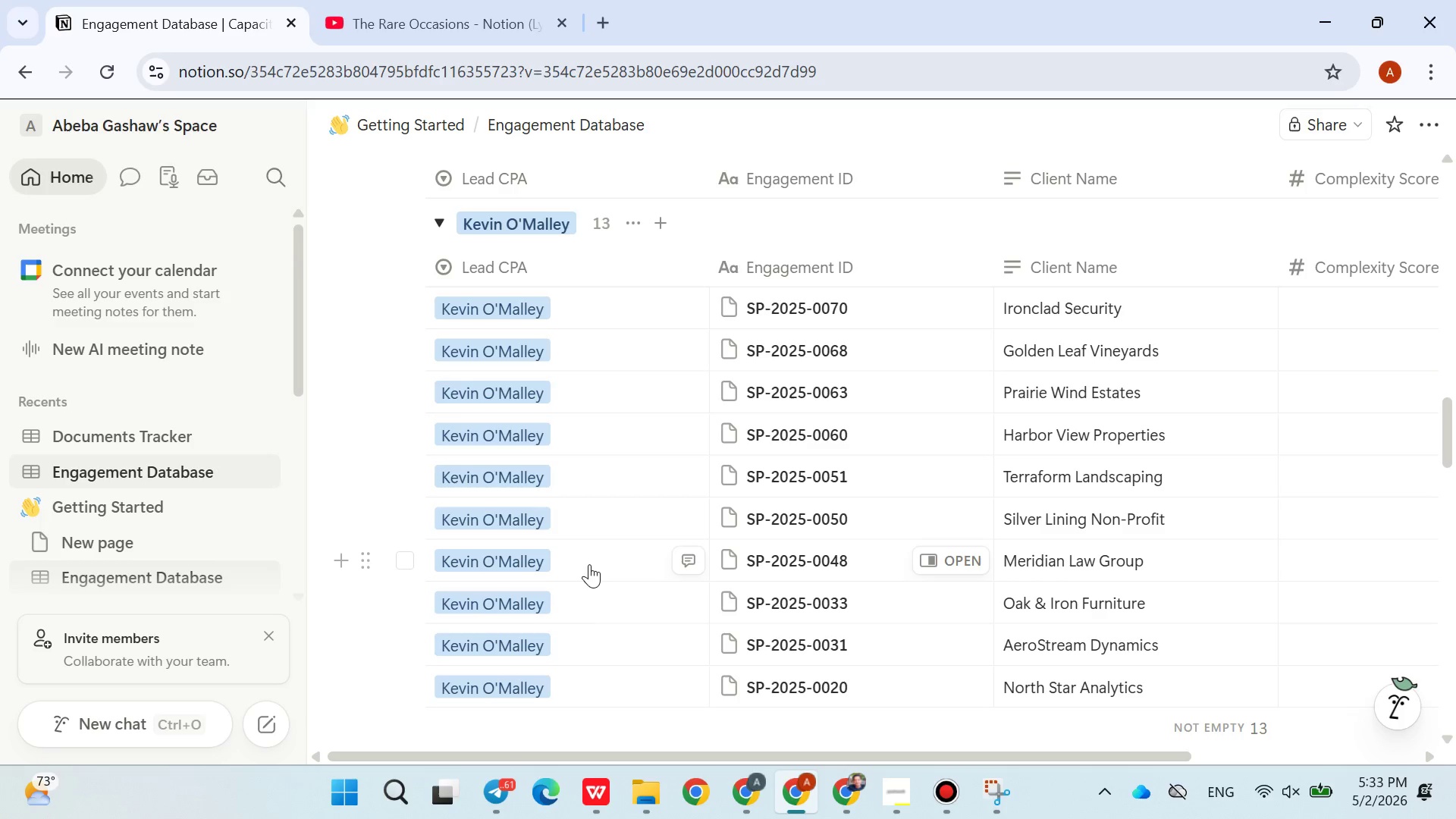 
scroll: coordinate [655, 557], scroll_direction: up, amount: 6.0
 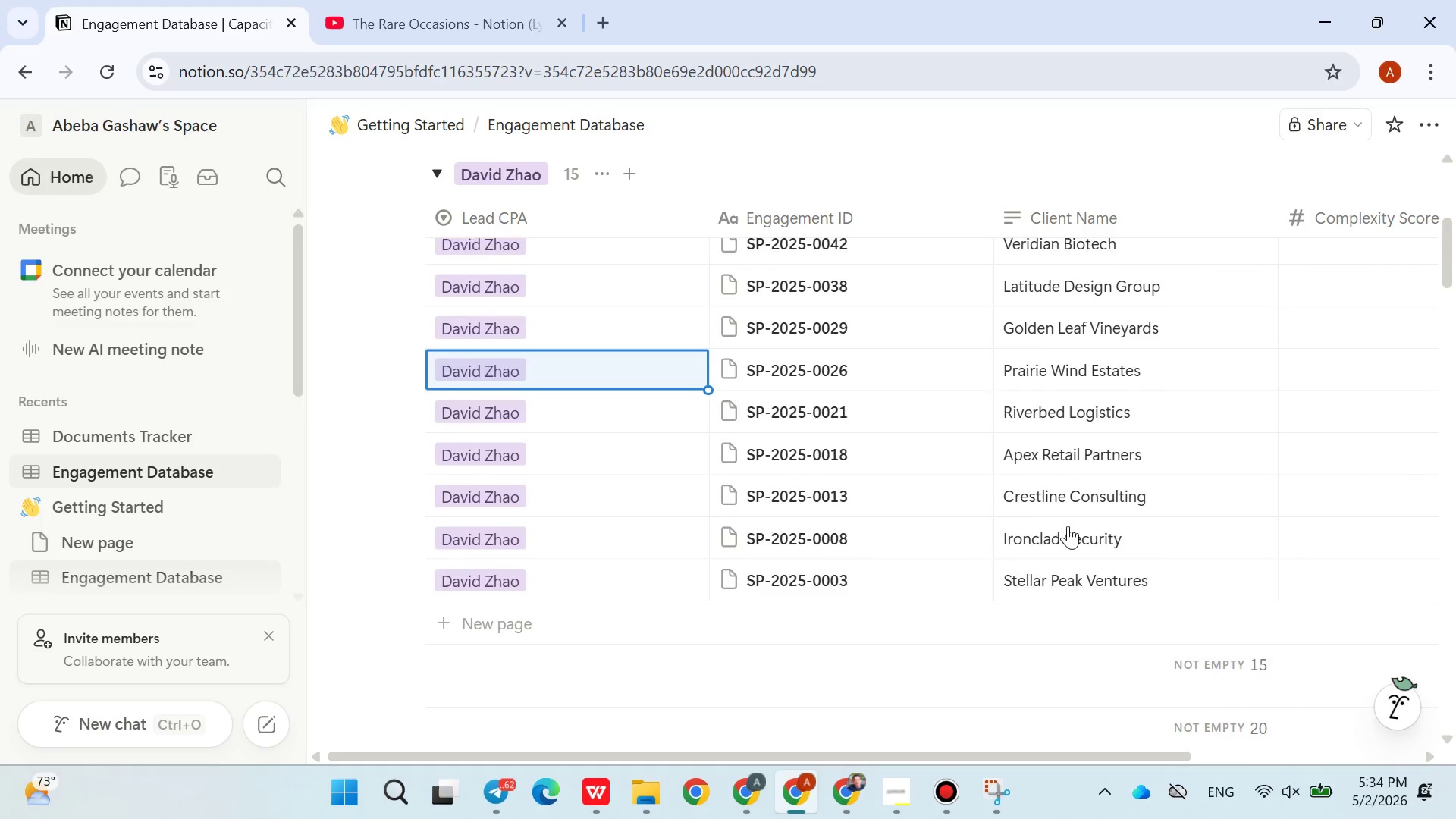 
wait(46.54)
 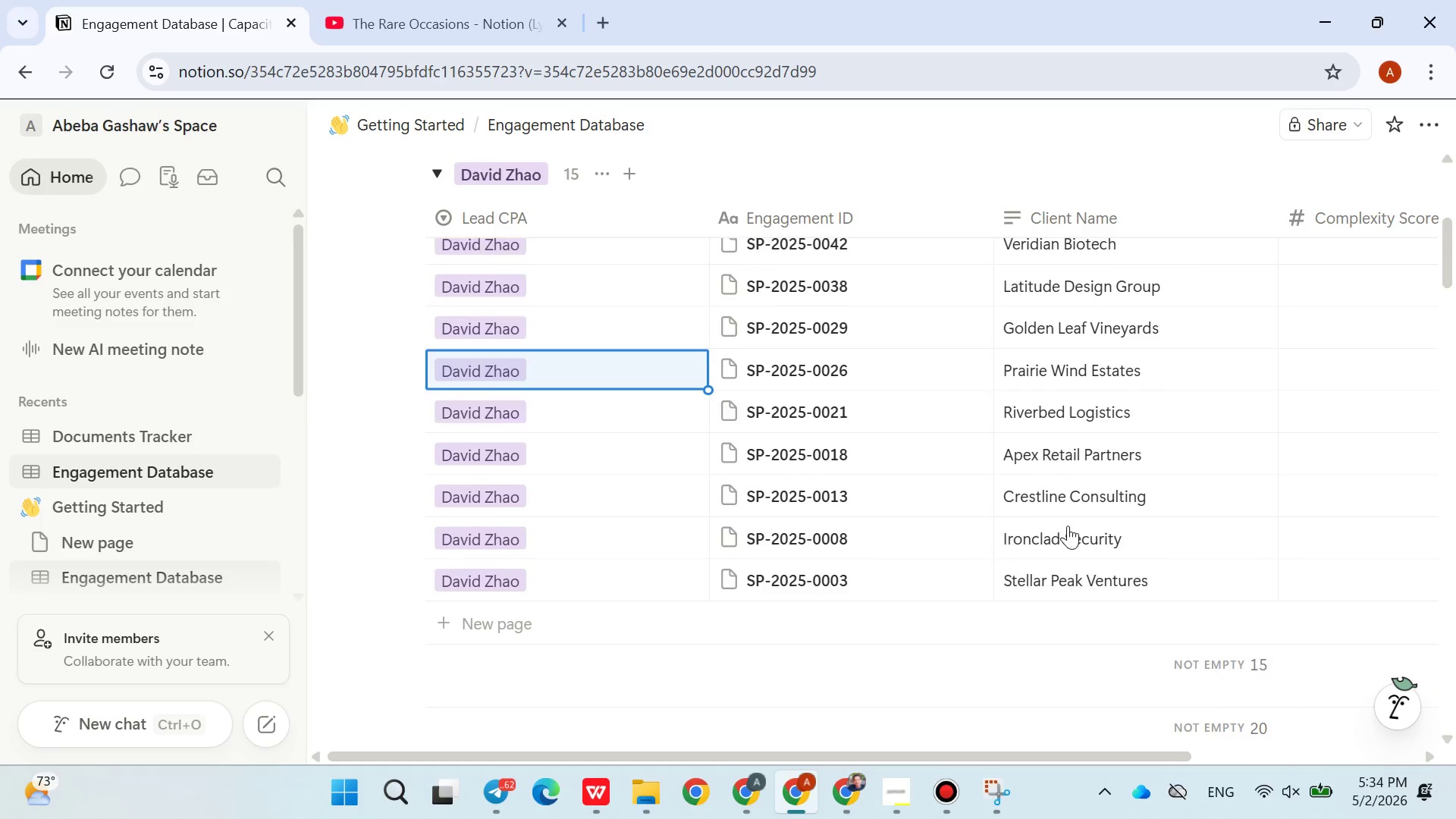 
mouse_move([612, 344])
 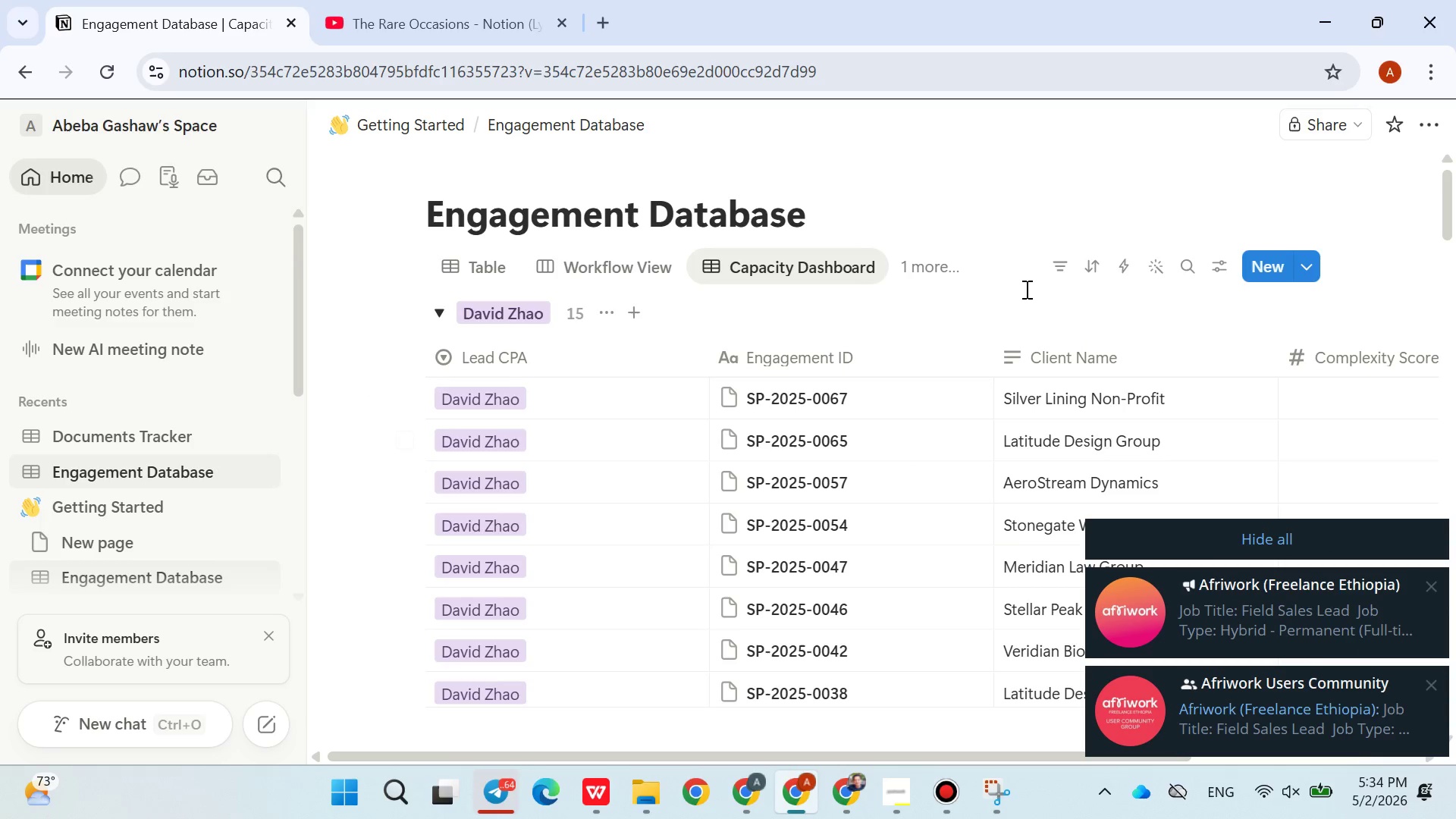 
left_click([1027, 309])
 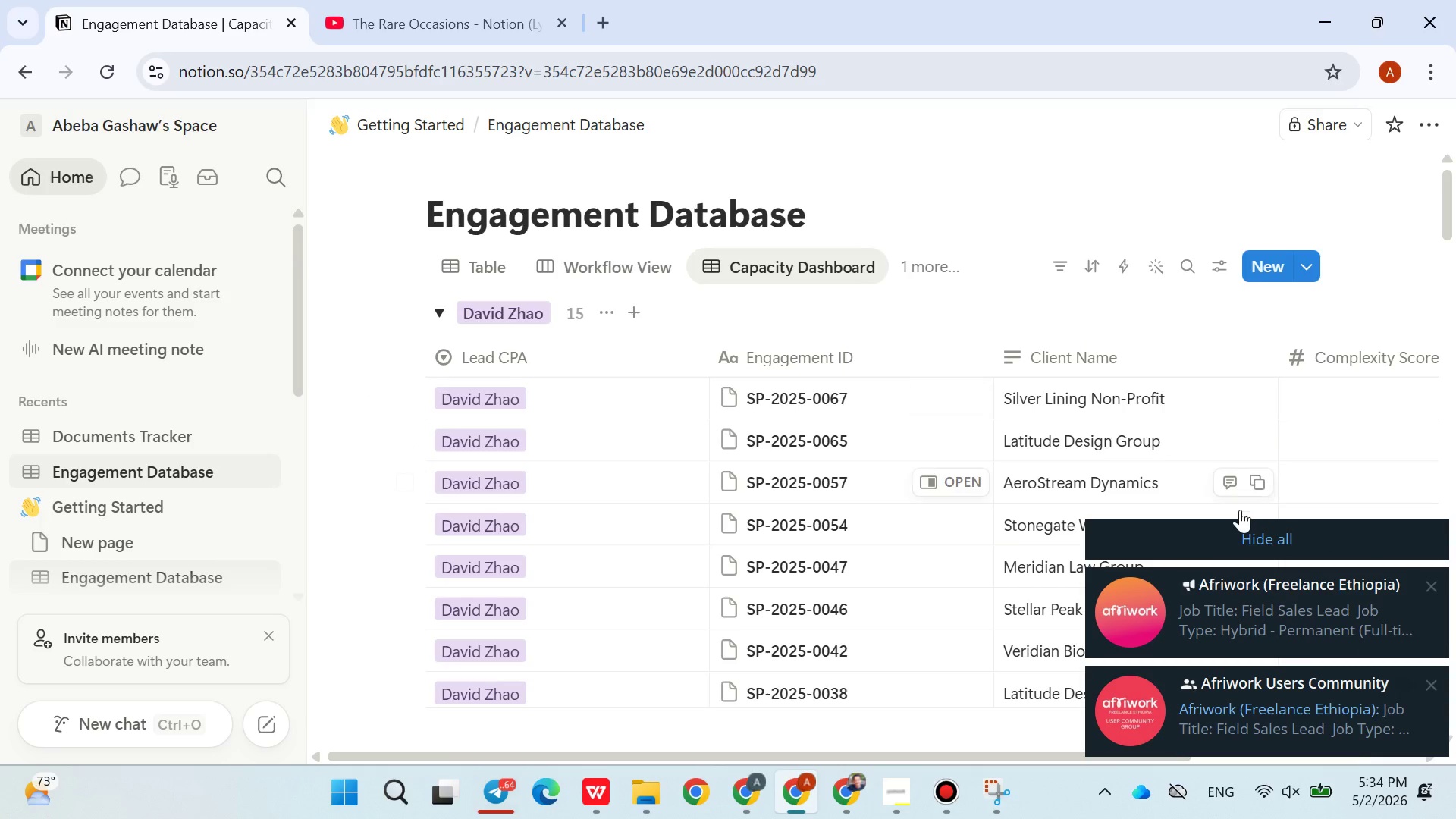 
left_click([1238, 526])
 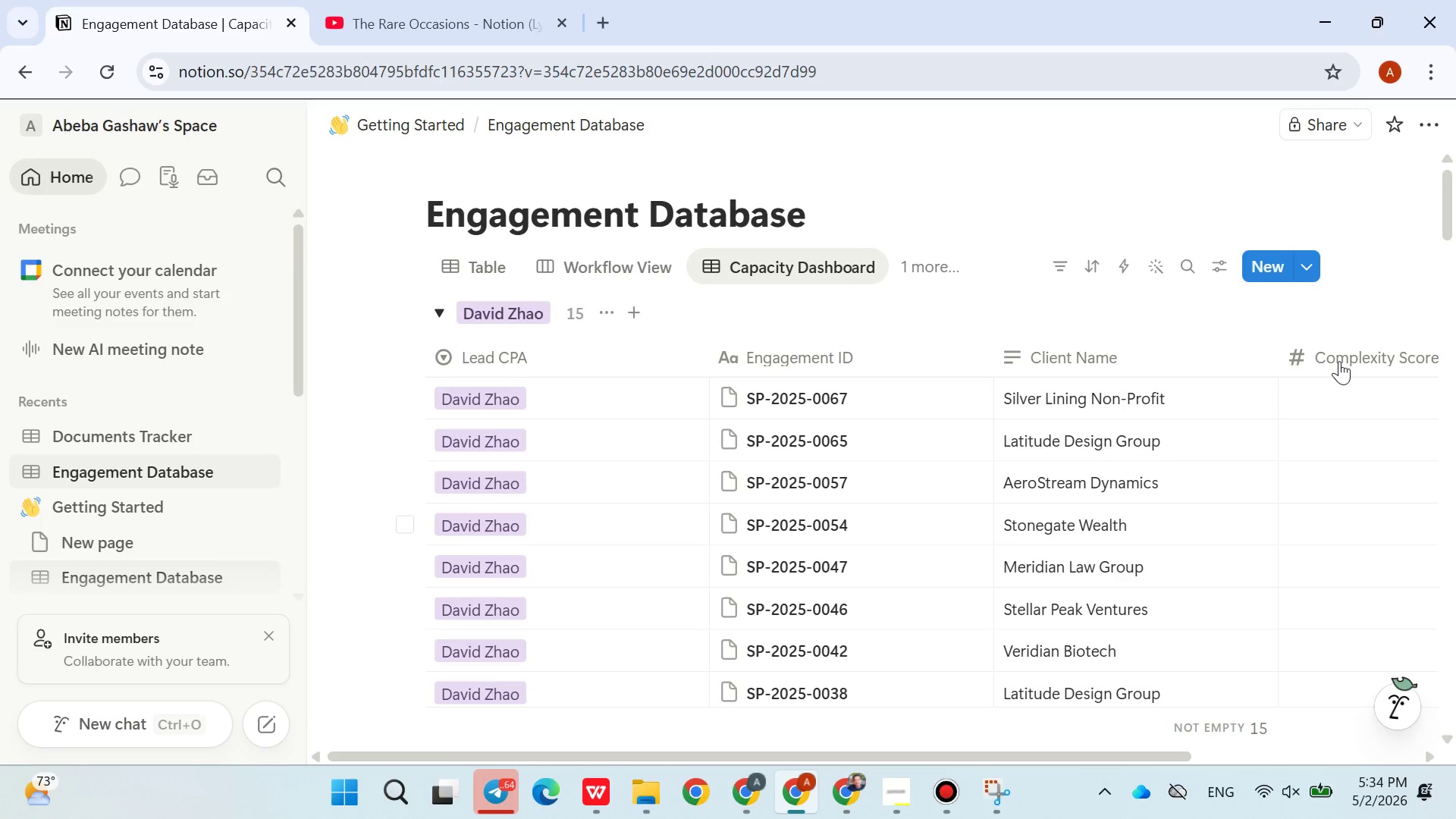 
left_click([1340, 361])
 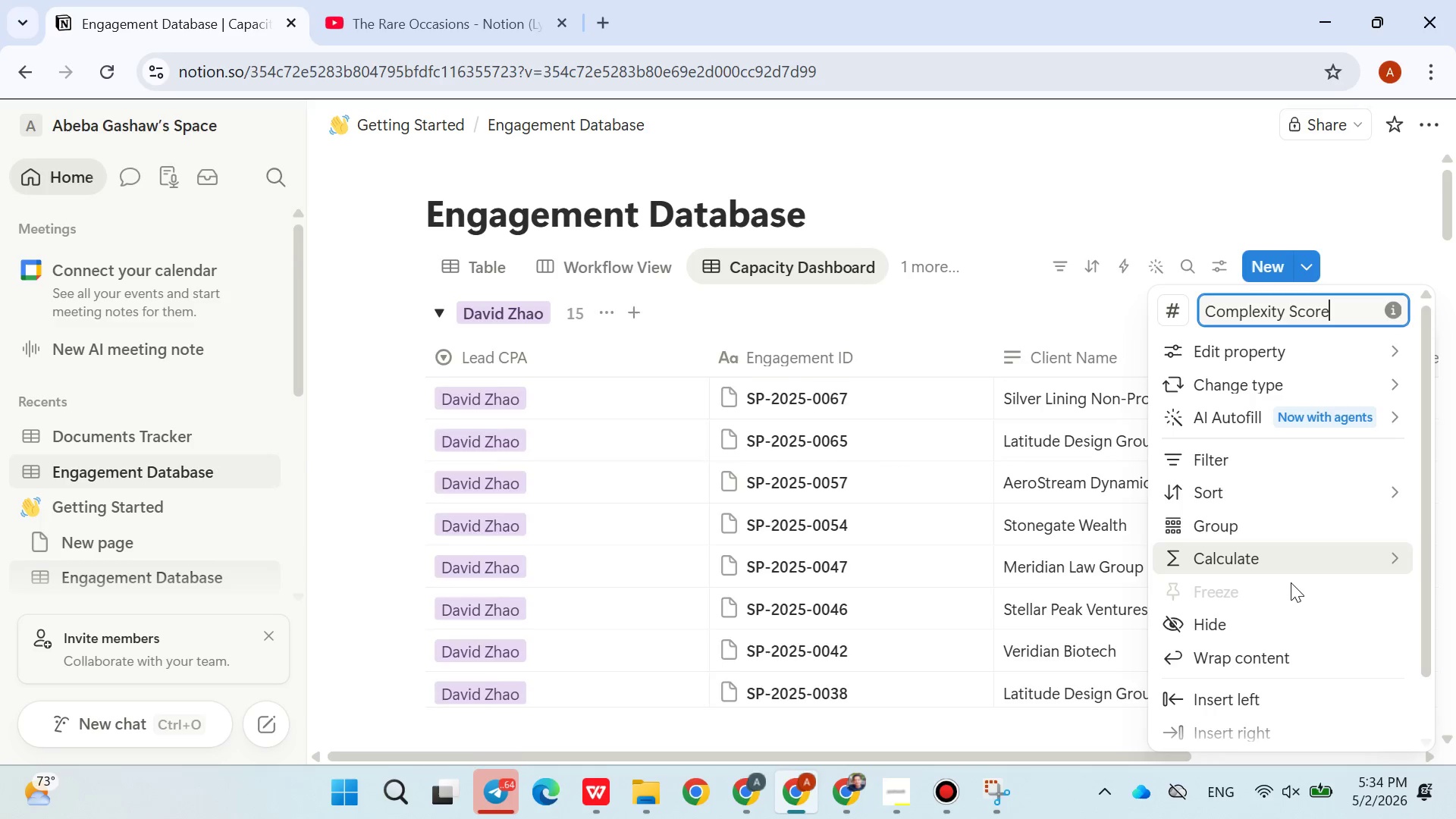 
left_click([1272, 562])
 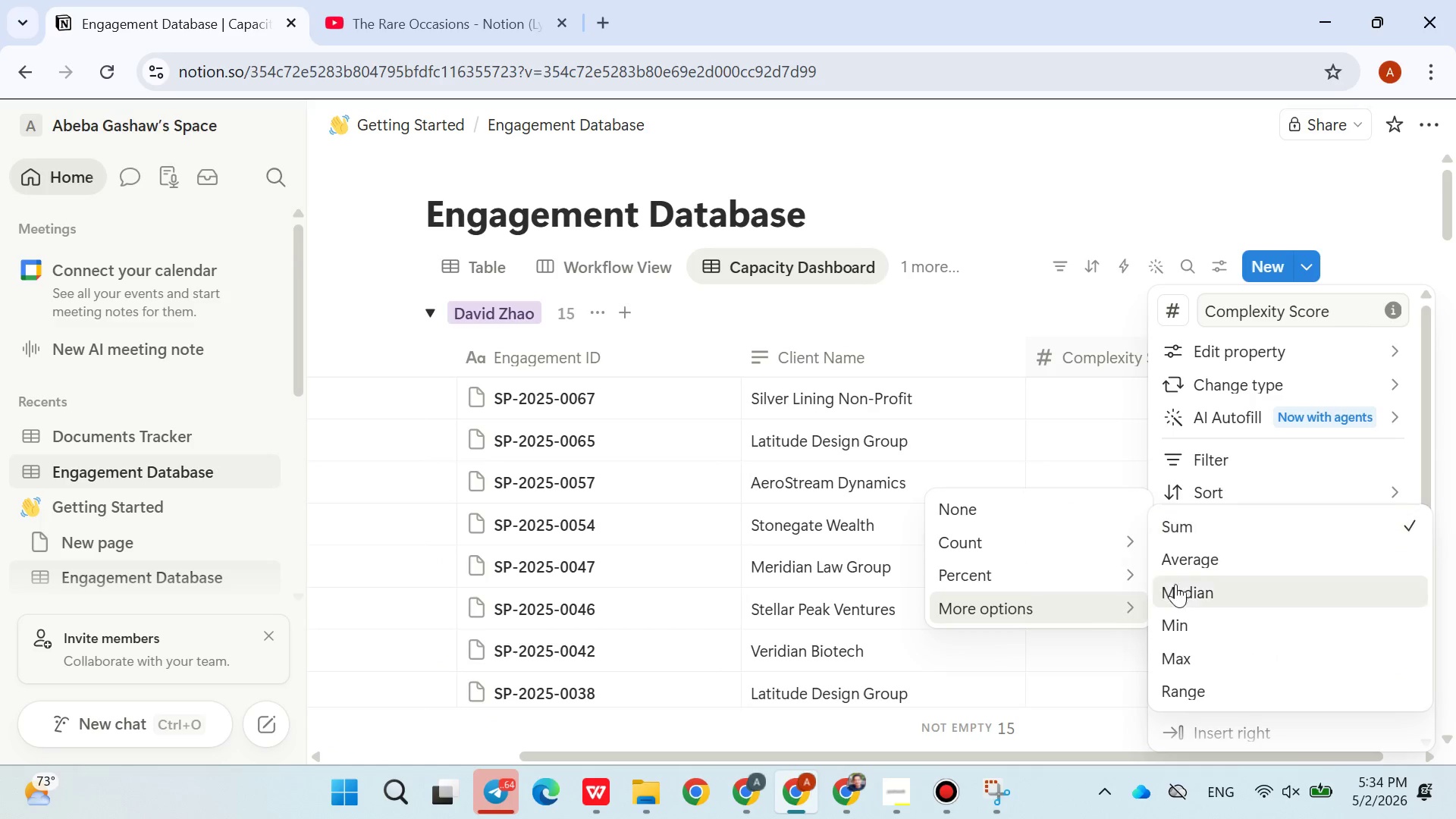 
left_click([1197, 527])
 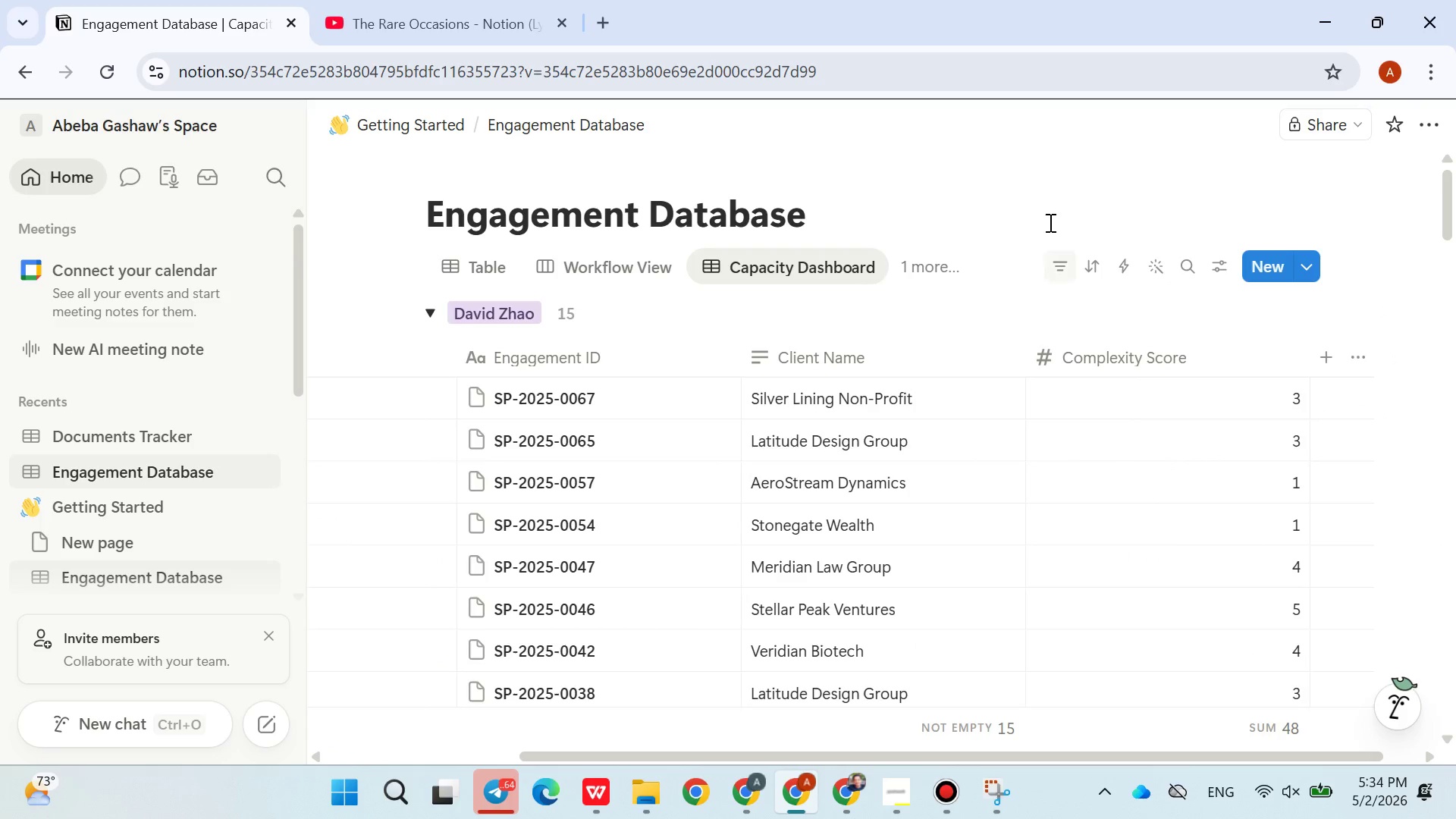 
left_click([1049, 222])
 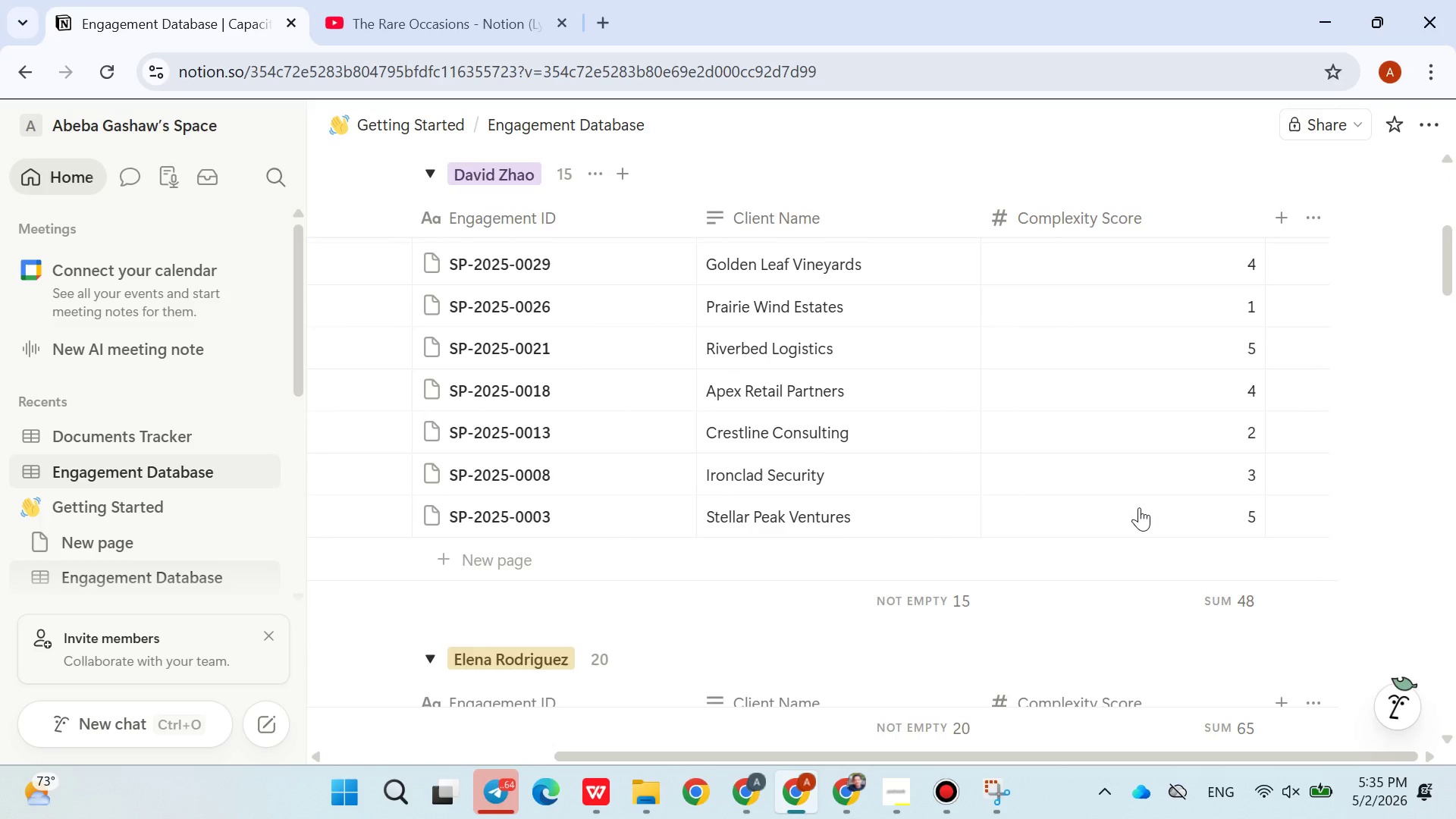 
wait(29.81)
 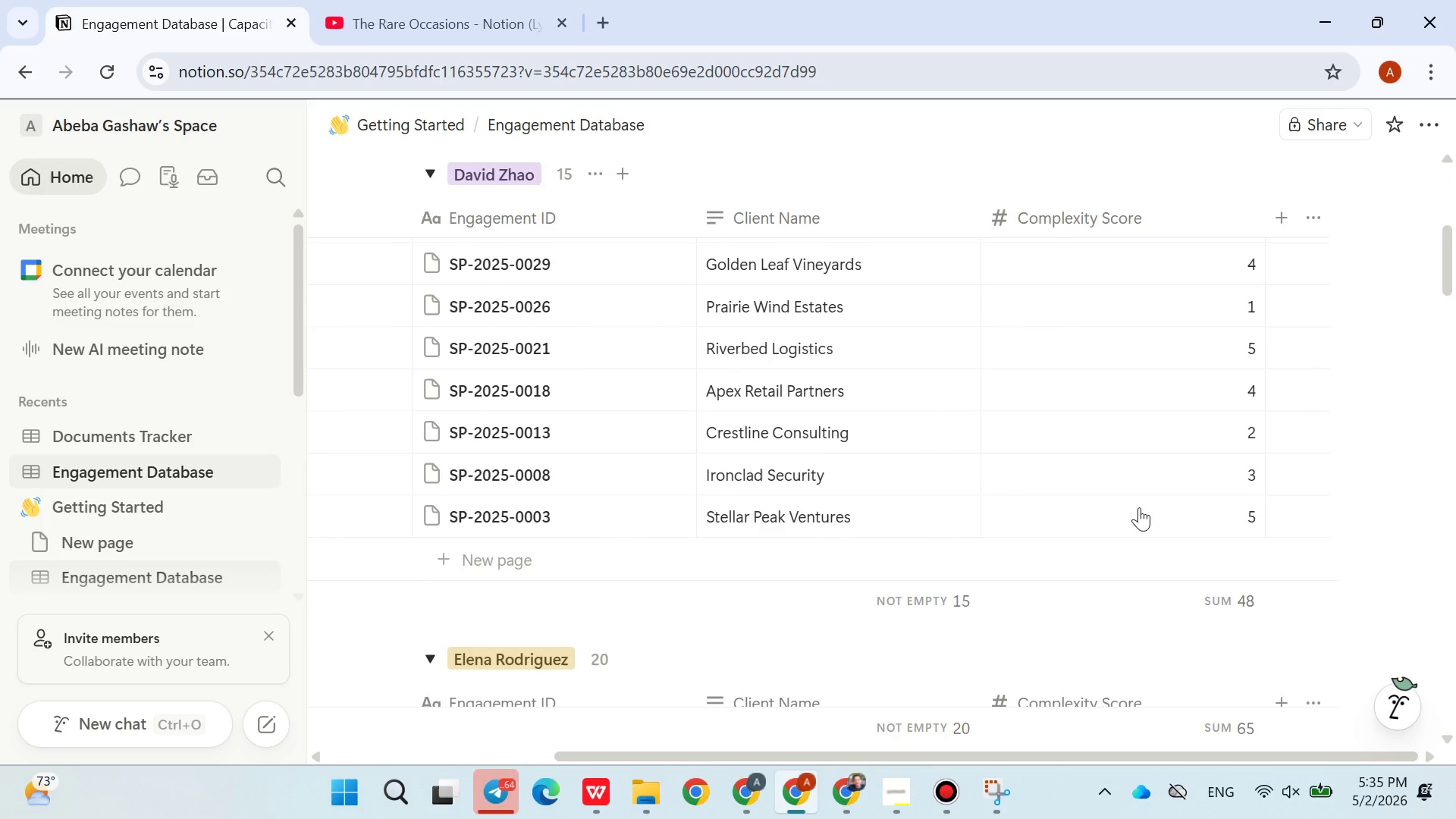 
left_click([1231, 606])
 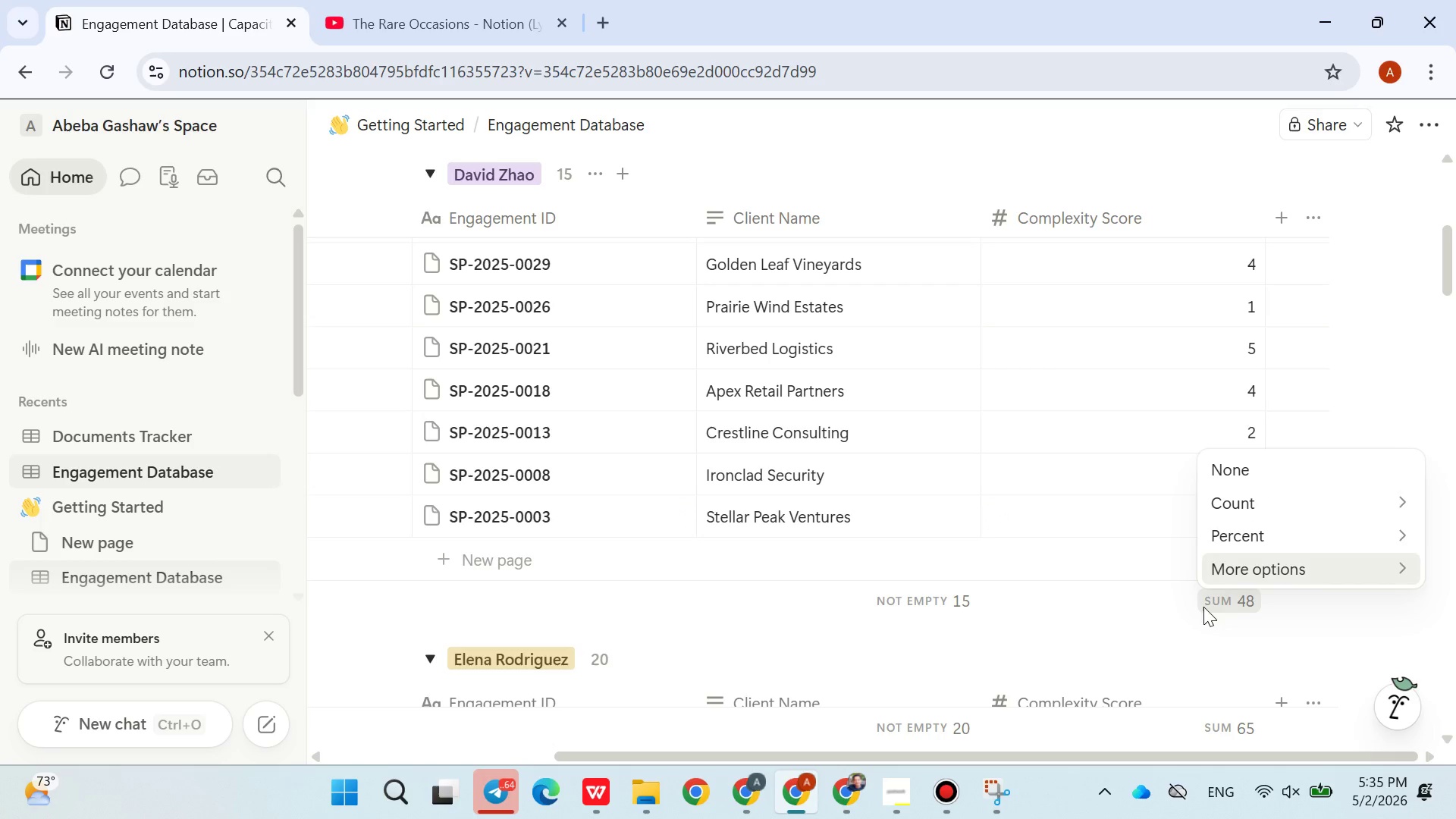 
left_click([1178, 614])
 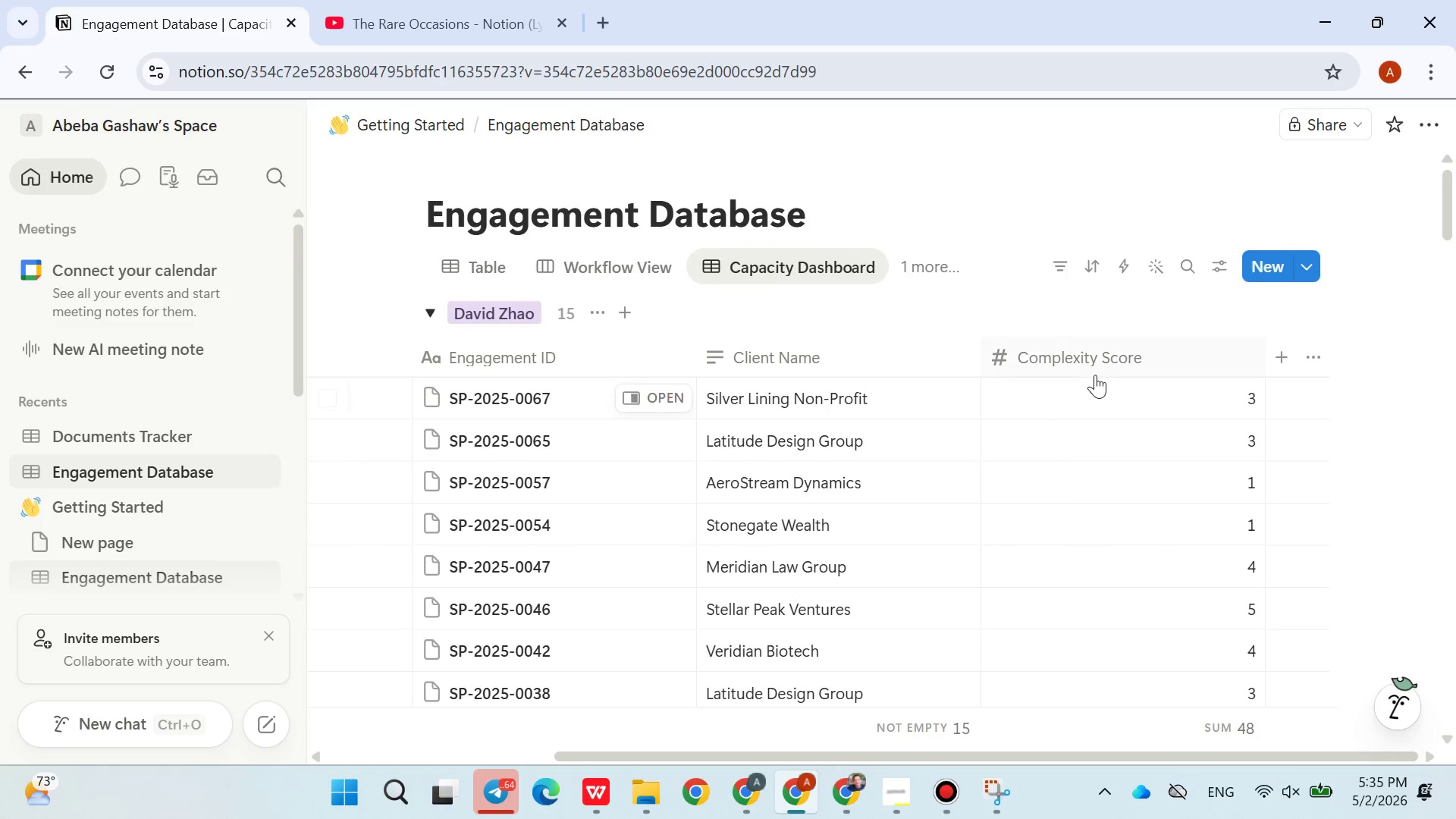 
wait(23.22)
 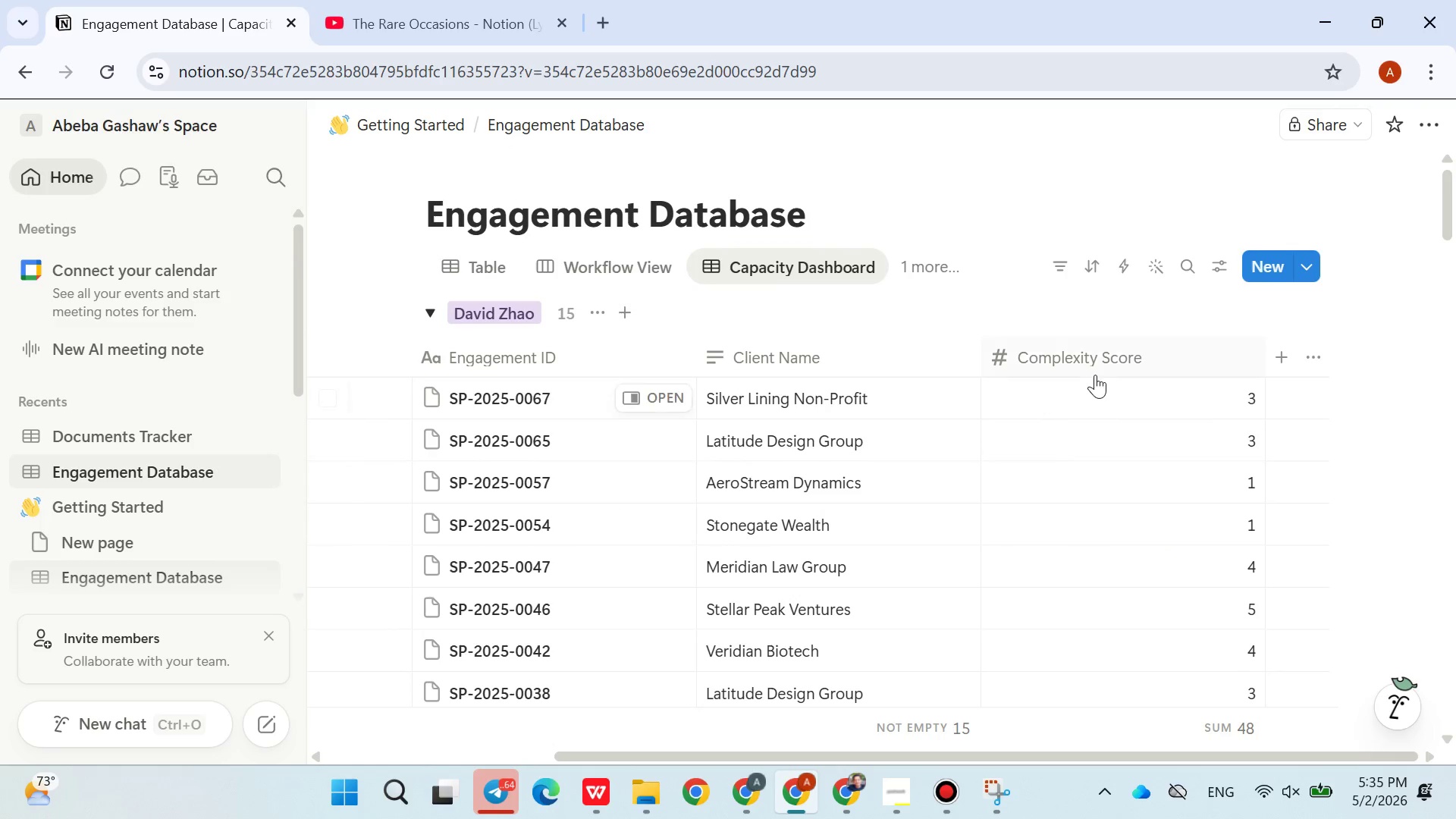 
left_click([1214, 271])
 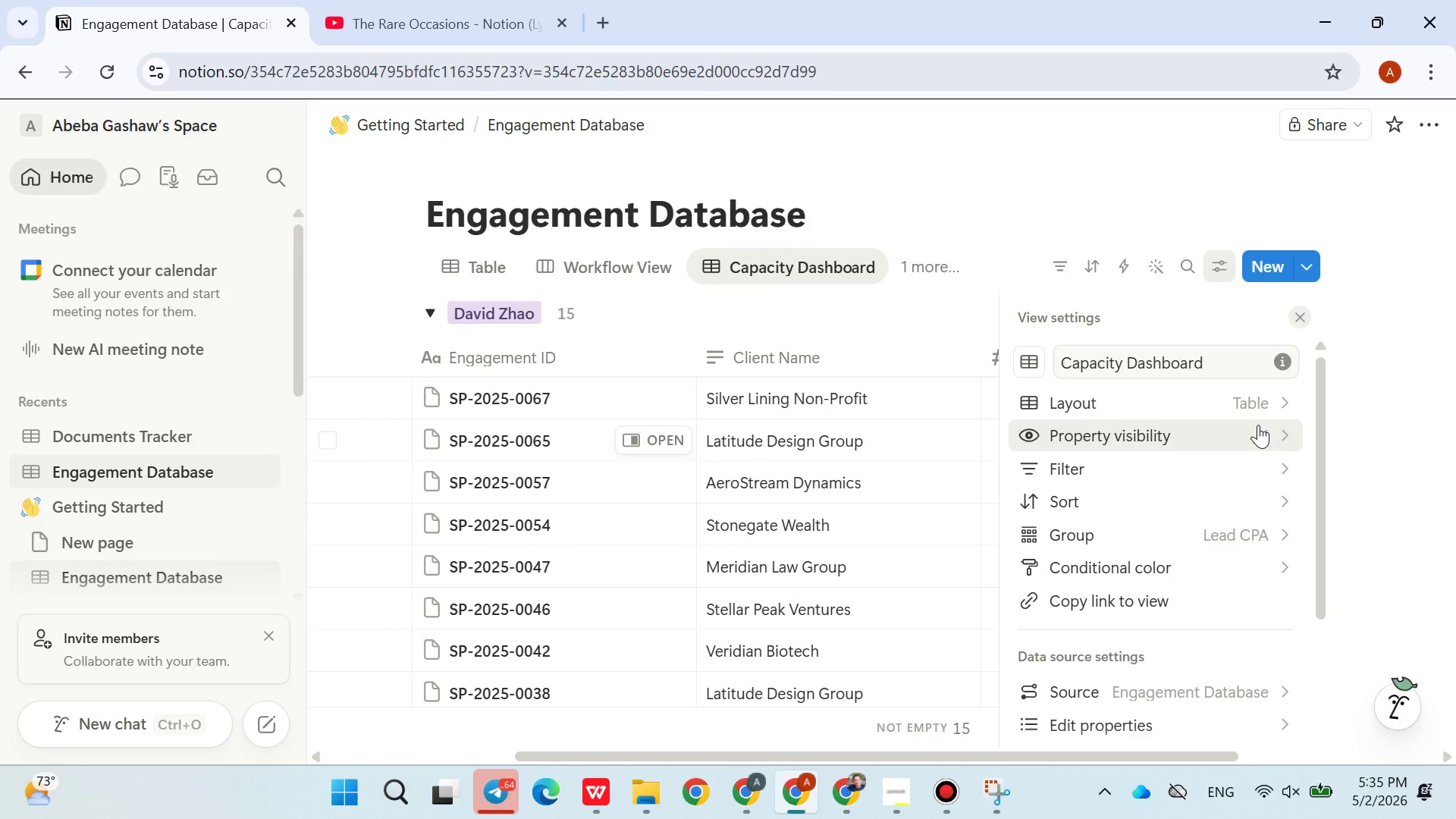 
left_click([1251, 429])
 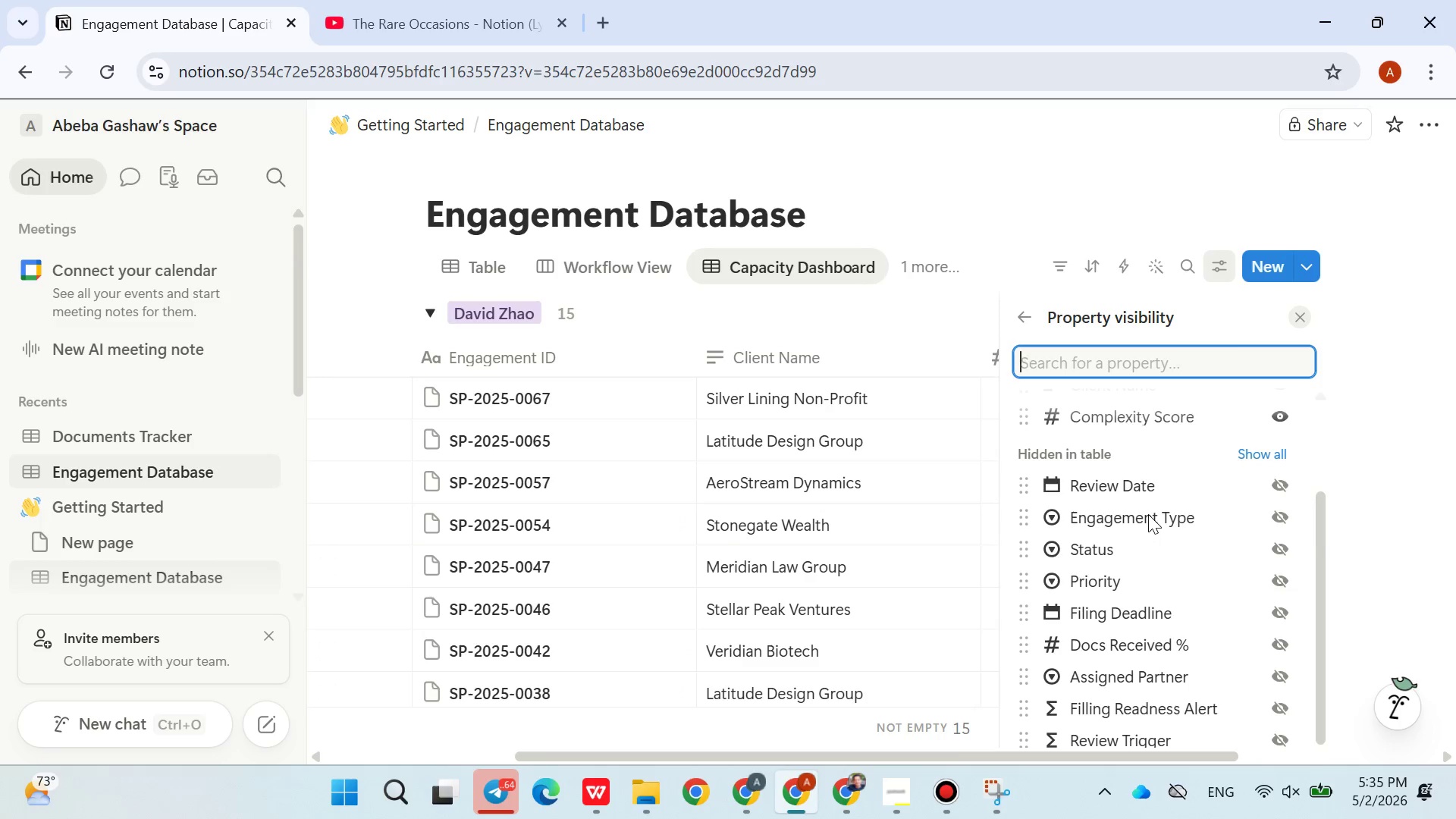 
wait(10.83)
 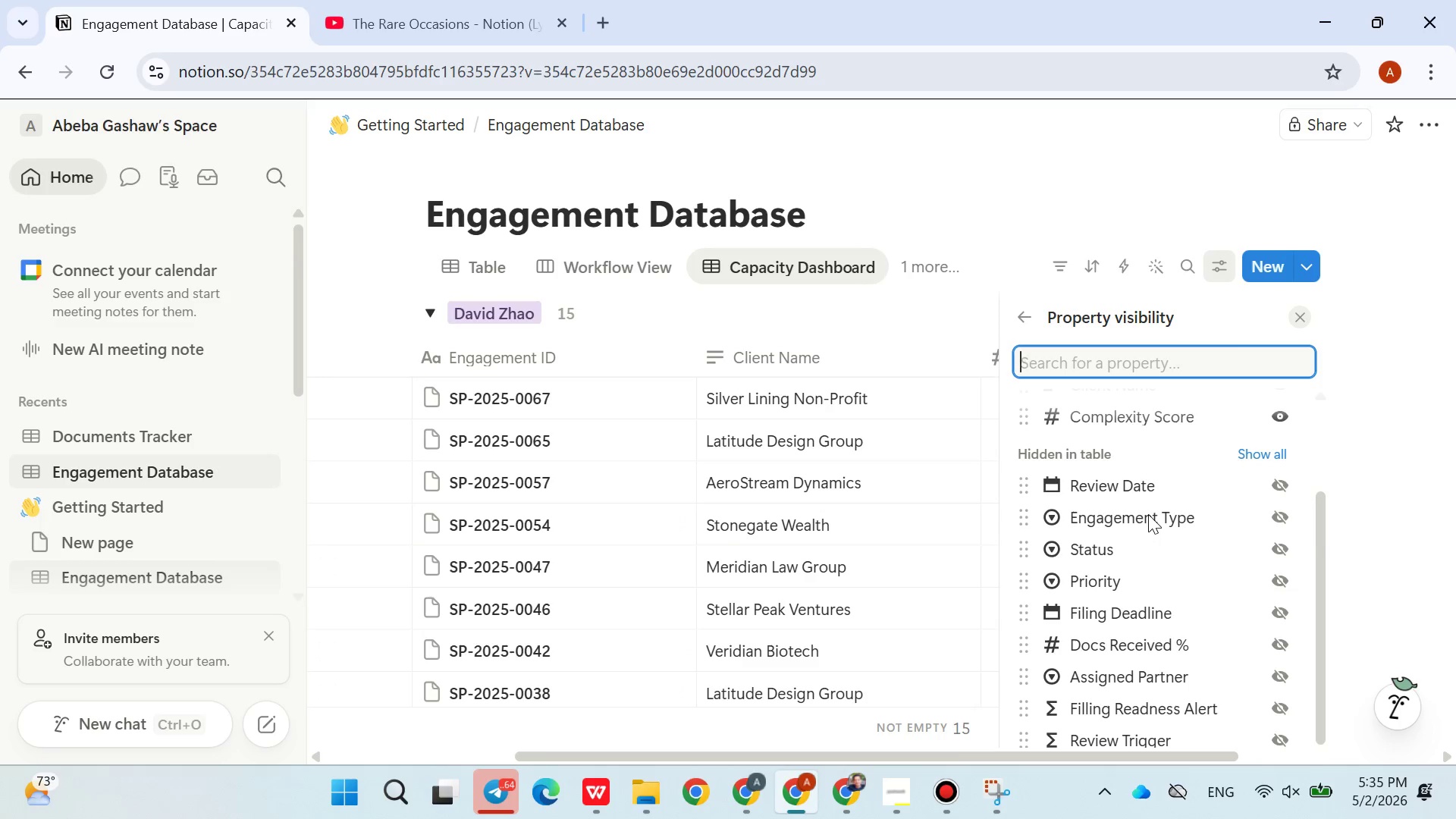 
left_click([1277, 522])
 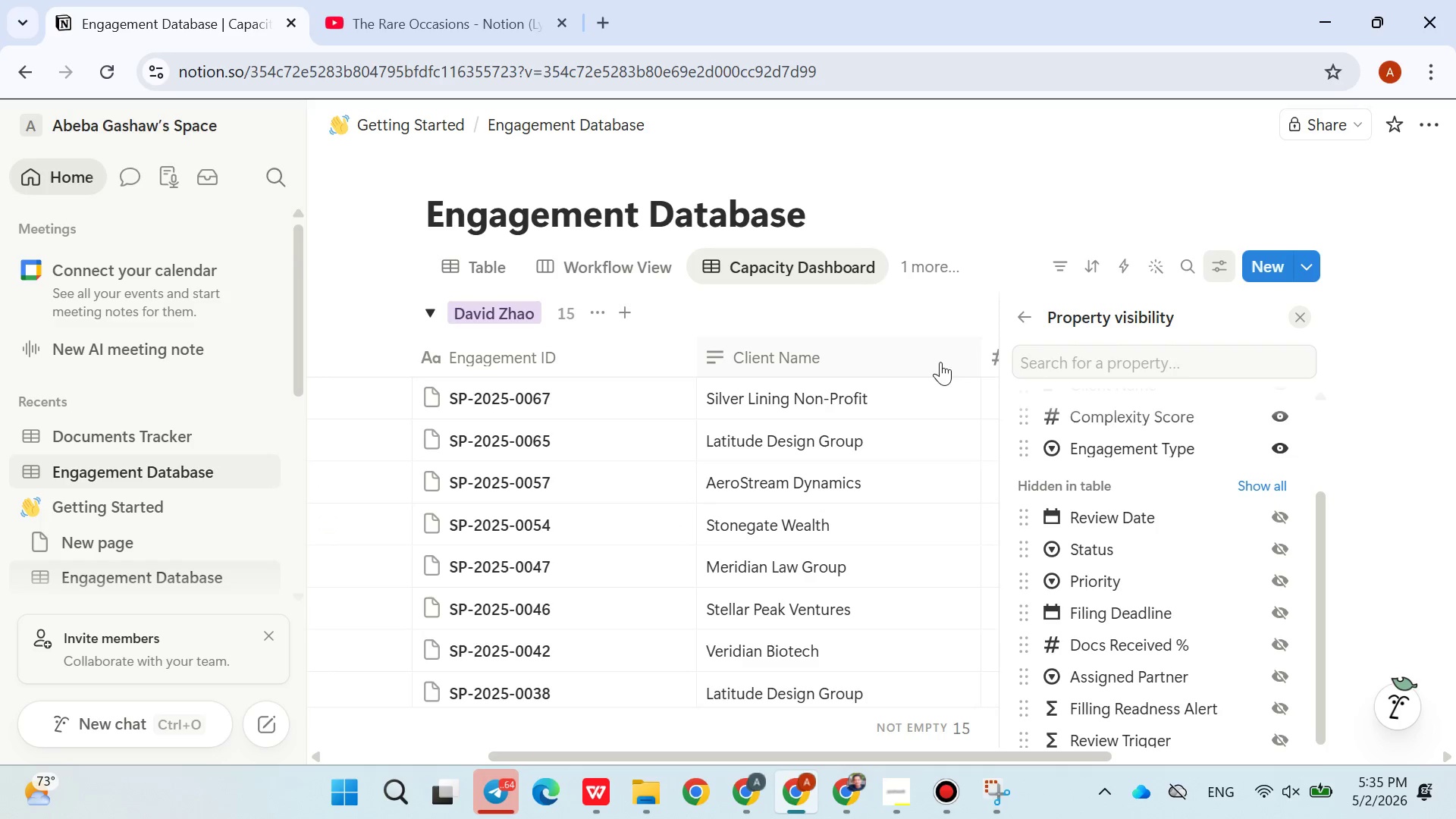 
left_click([1006, 231])
 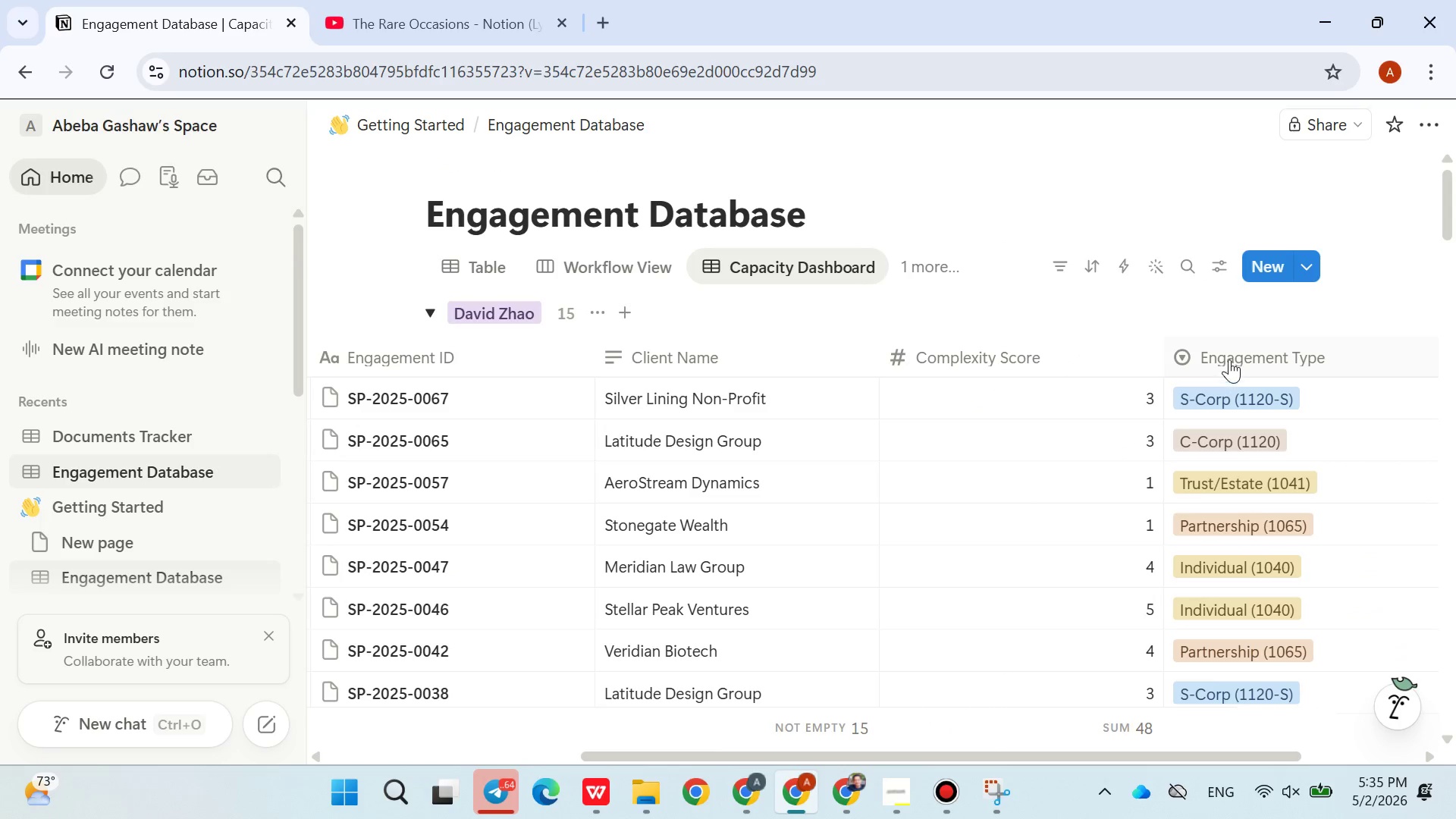 
left_click_drag(start_coordinate=[1239, 353], to_coordinate=[654, 340])
 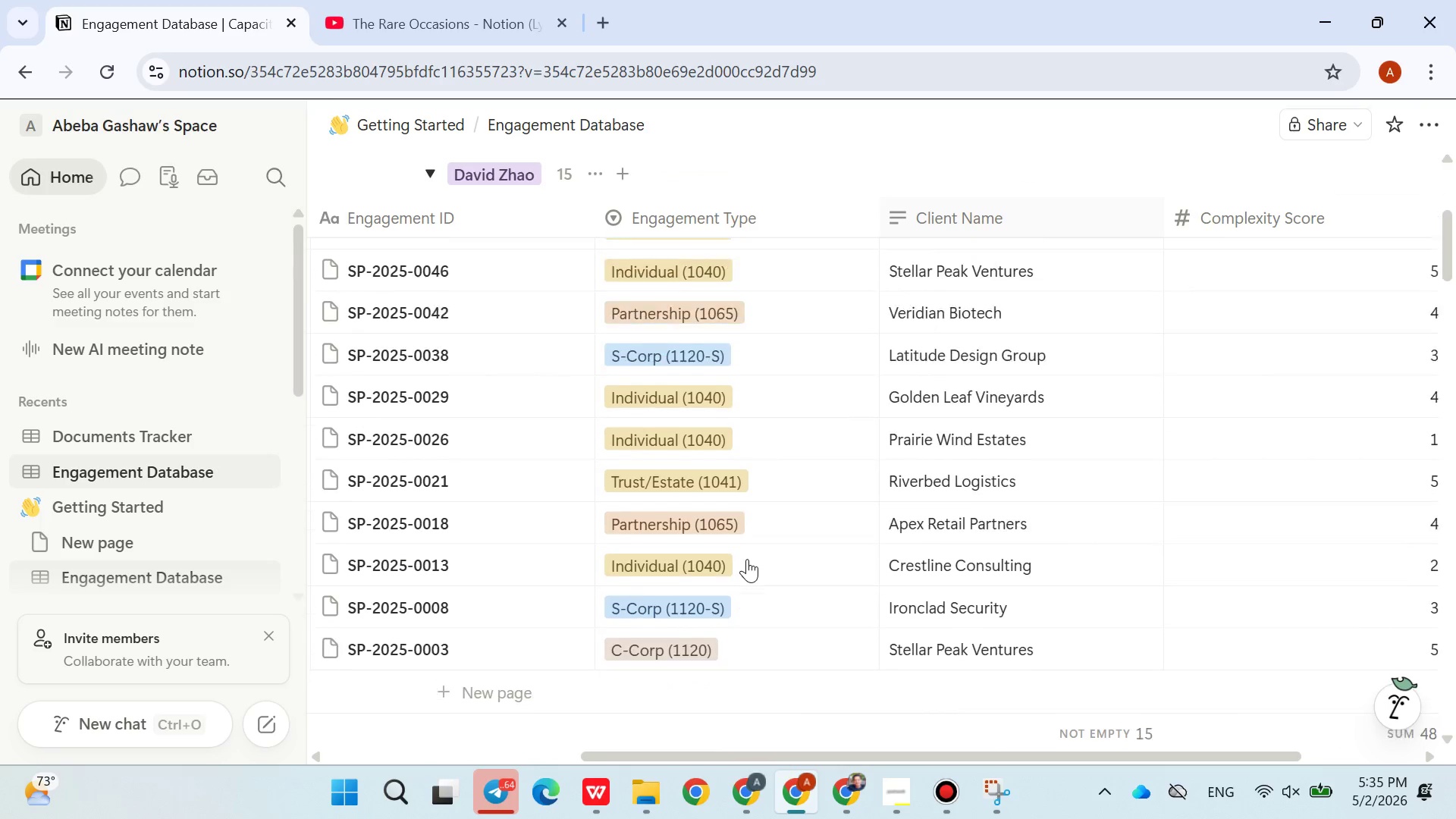 
left_click([674, 337])
 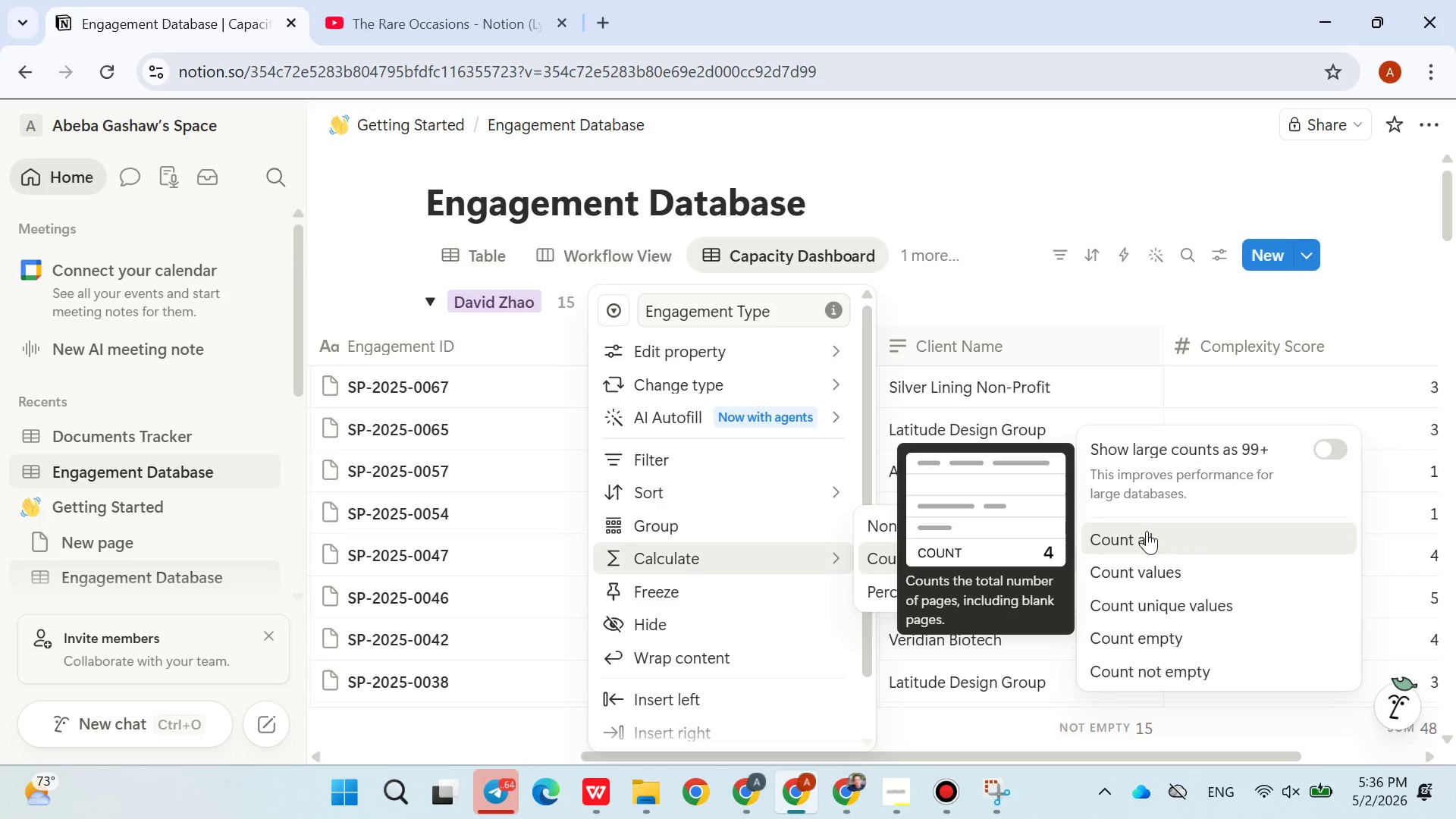 
wait(5.44)
 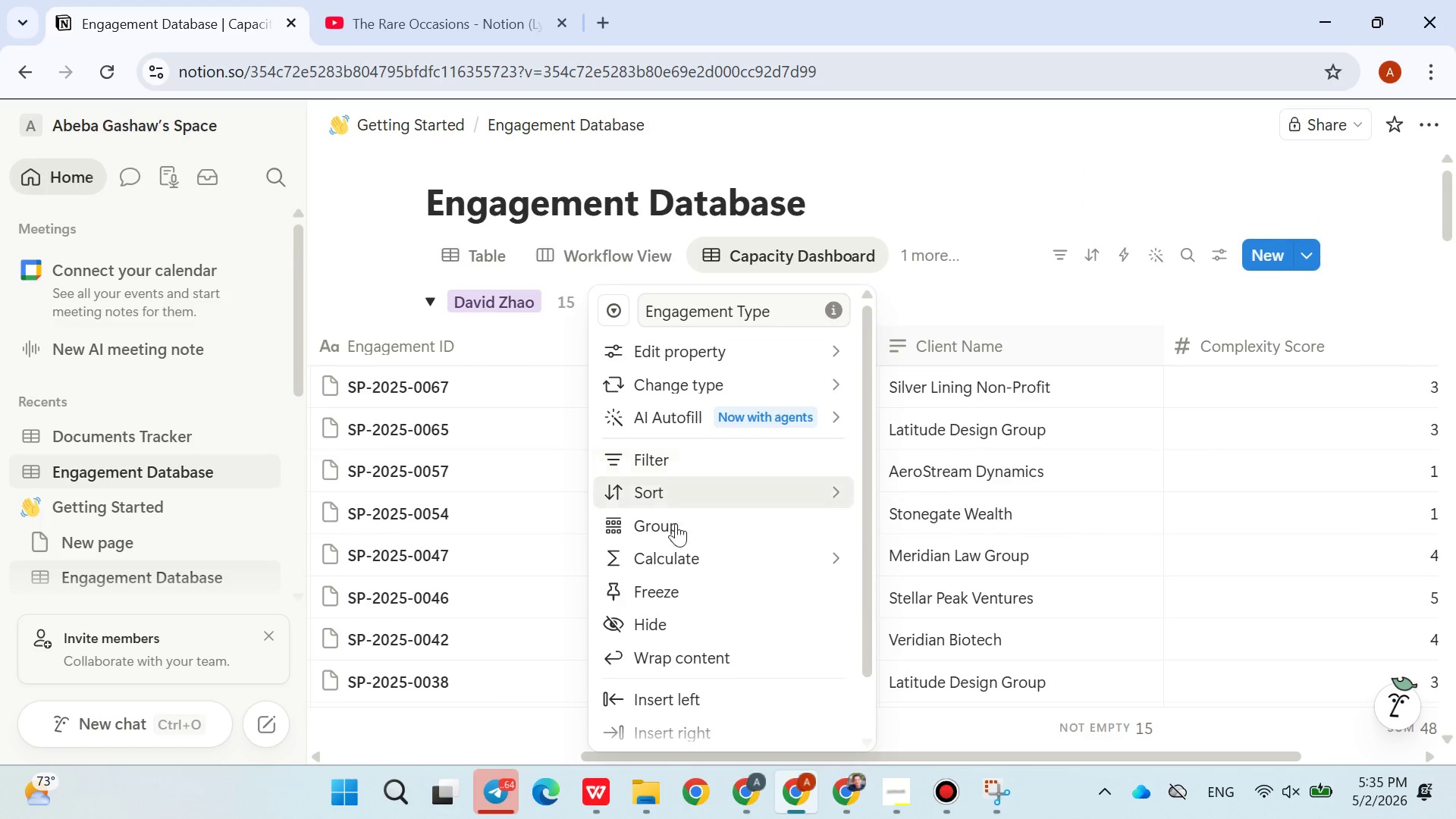 
left_click([1340, 450])
 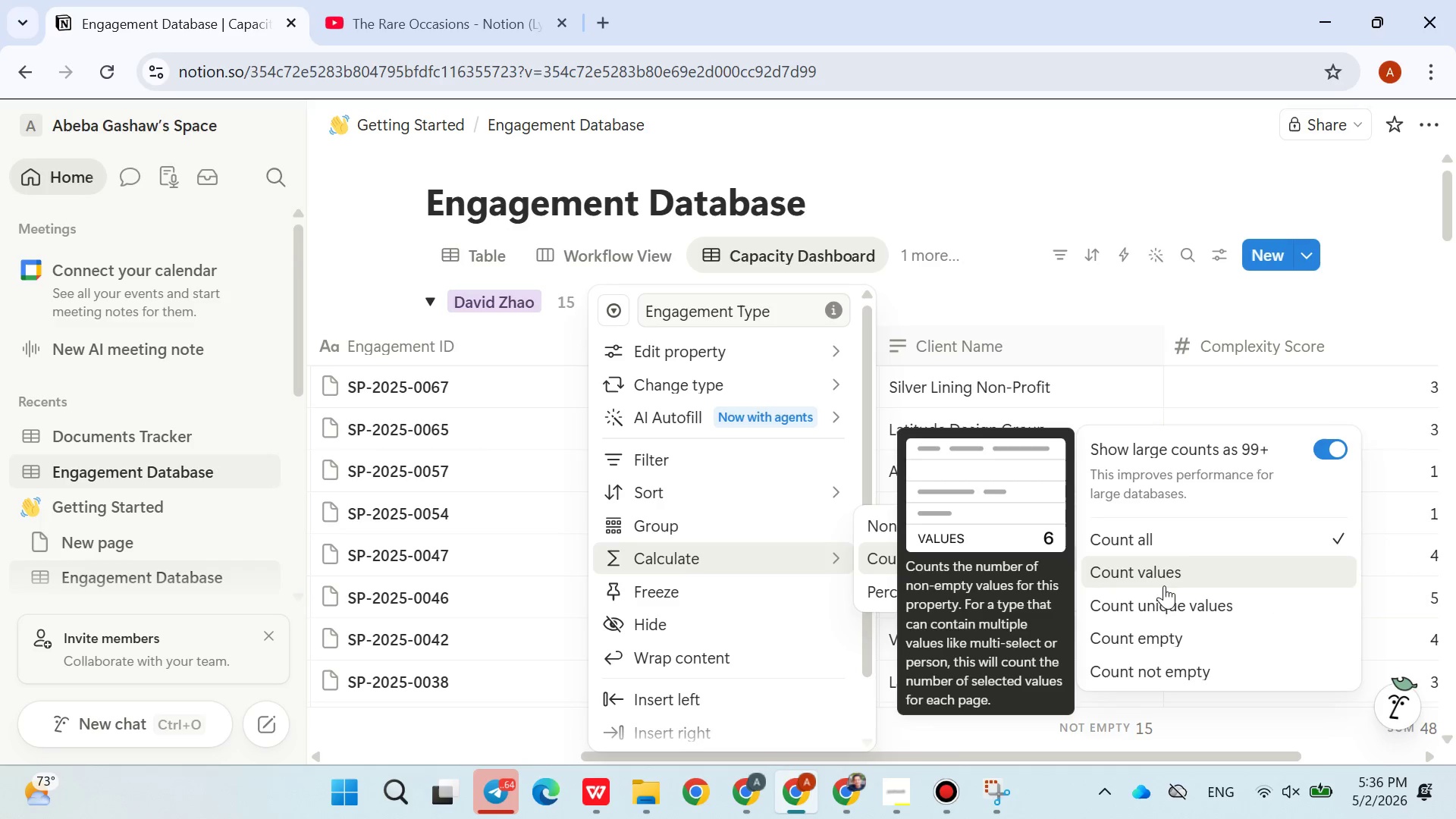 
left_click([1163, 570])
 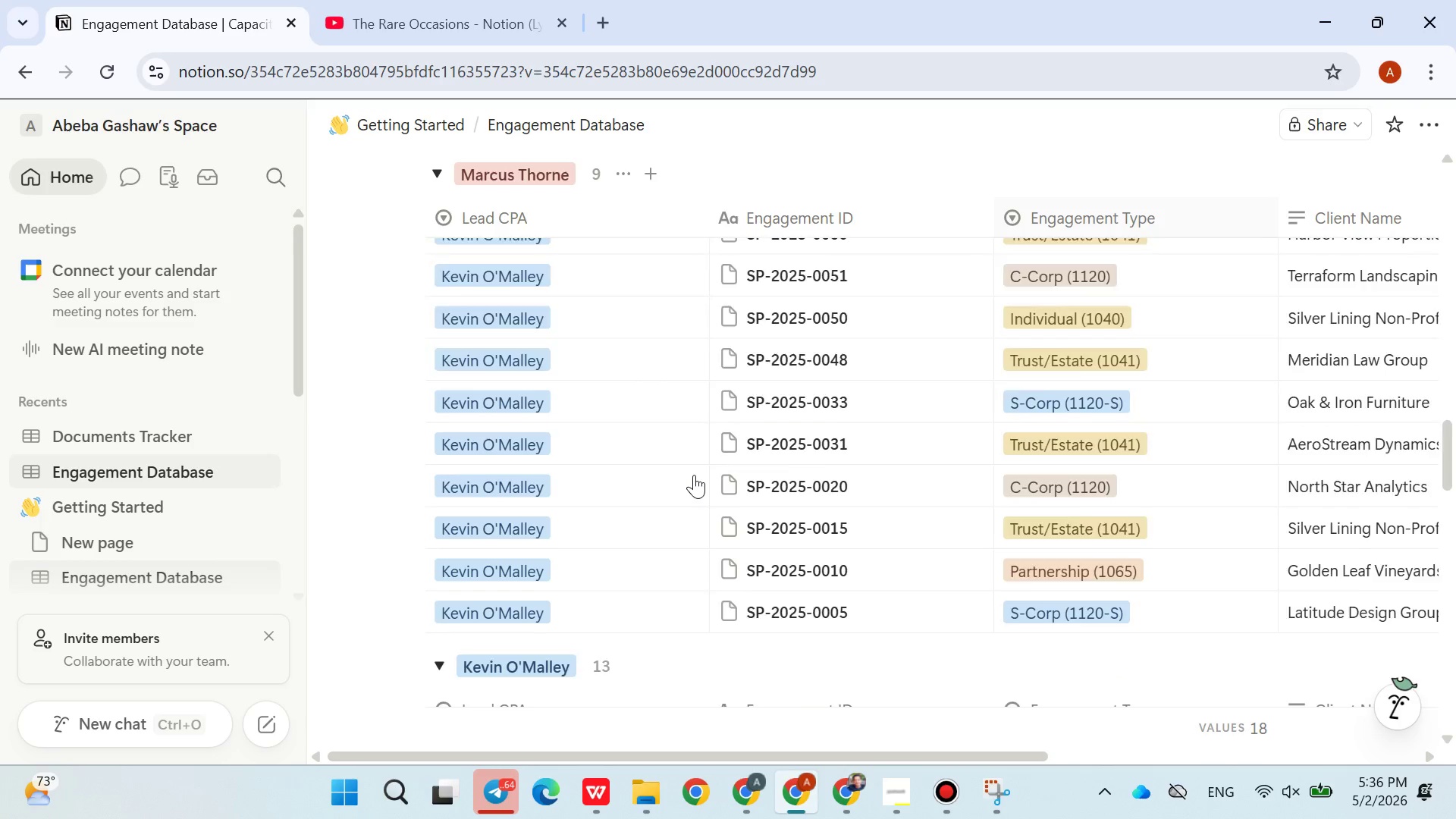 
wait(22.92)
 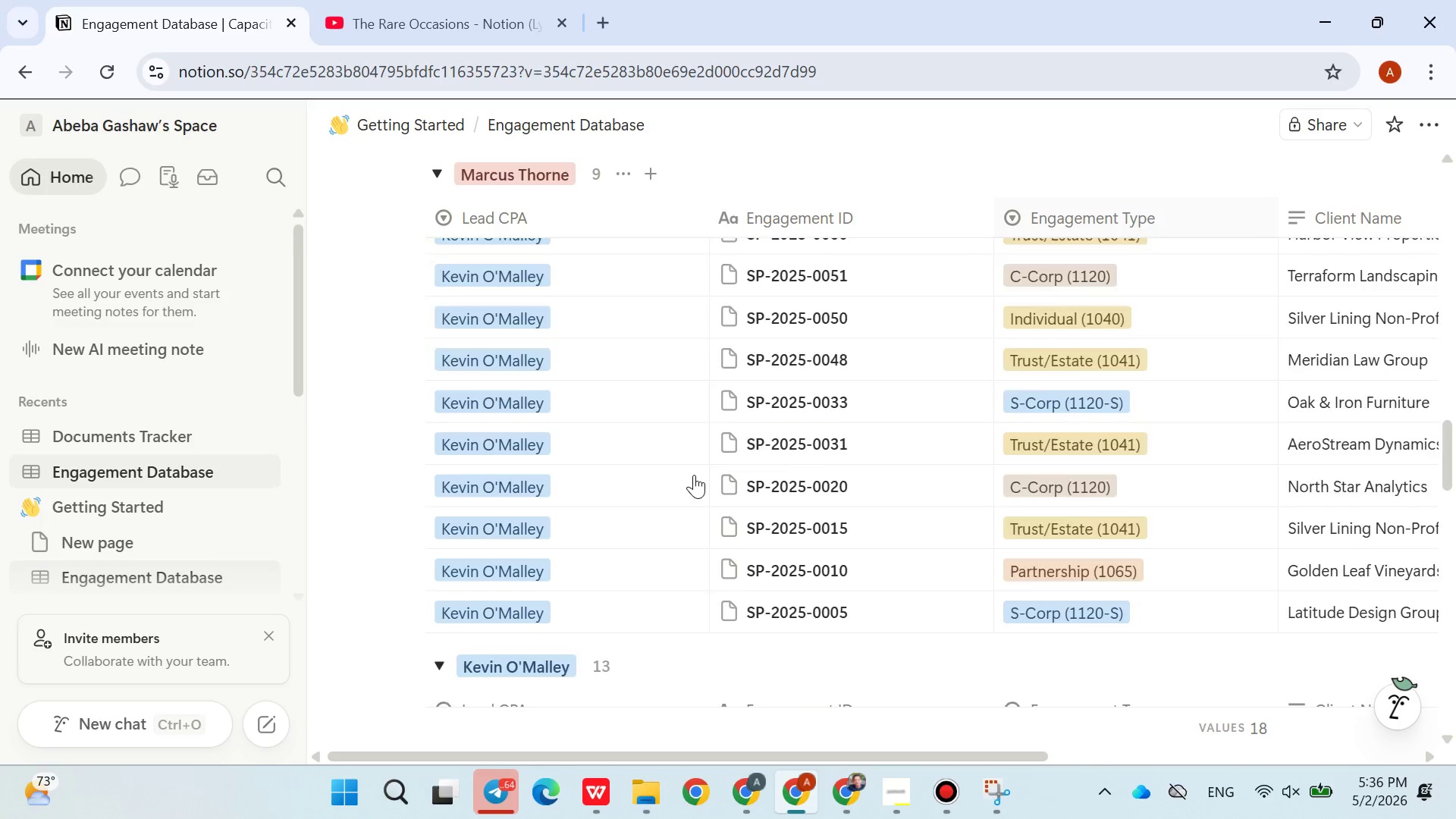 
scroll: coordinate [837, 623], scroll_direction: up, amount: 2.0
 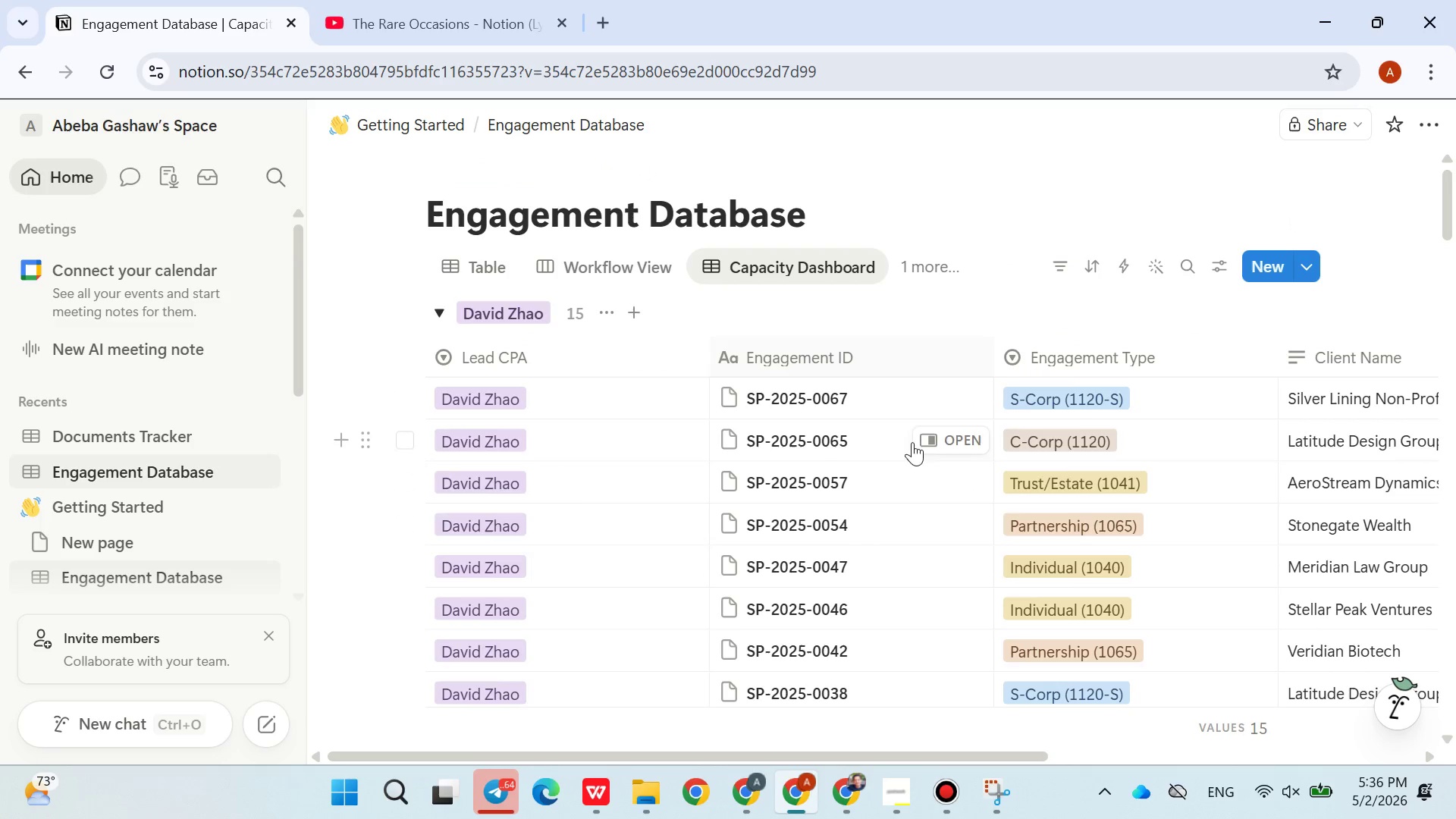 
left_click([1009, 782])
 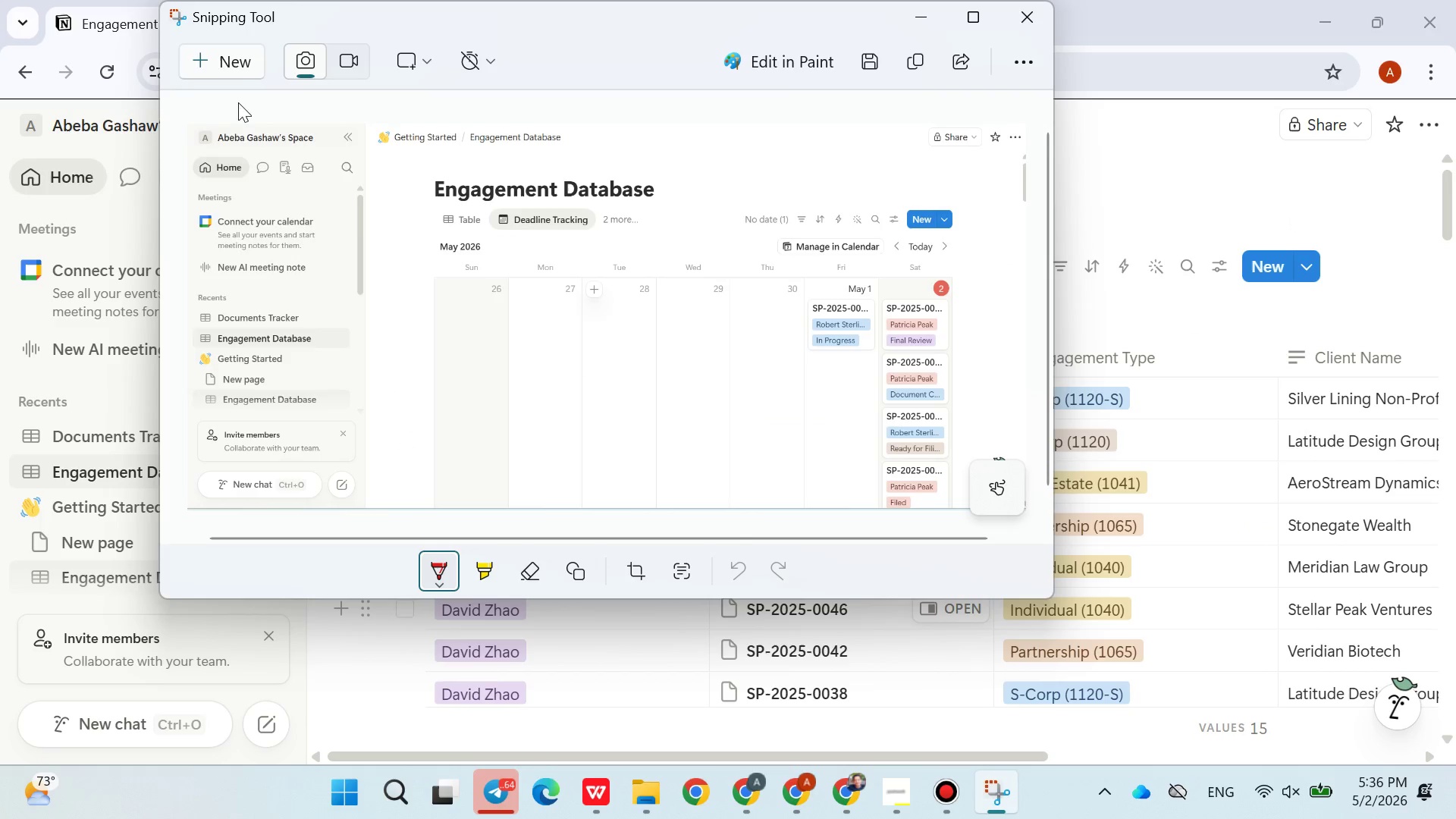 
left_click([227, 56])
 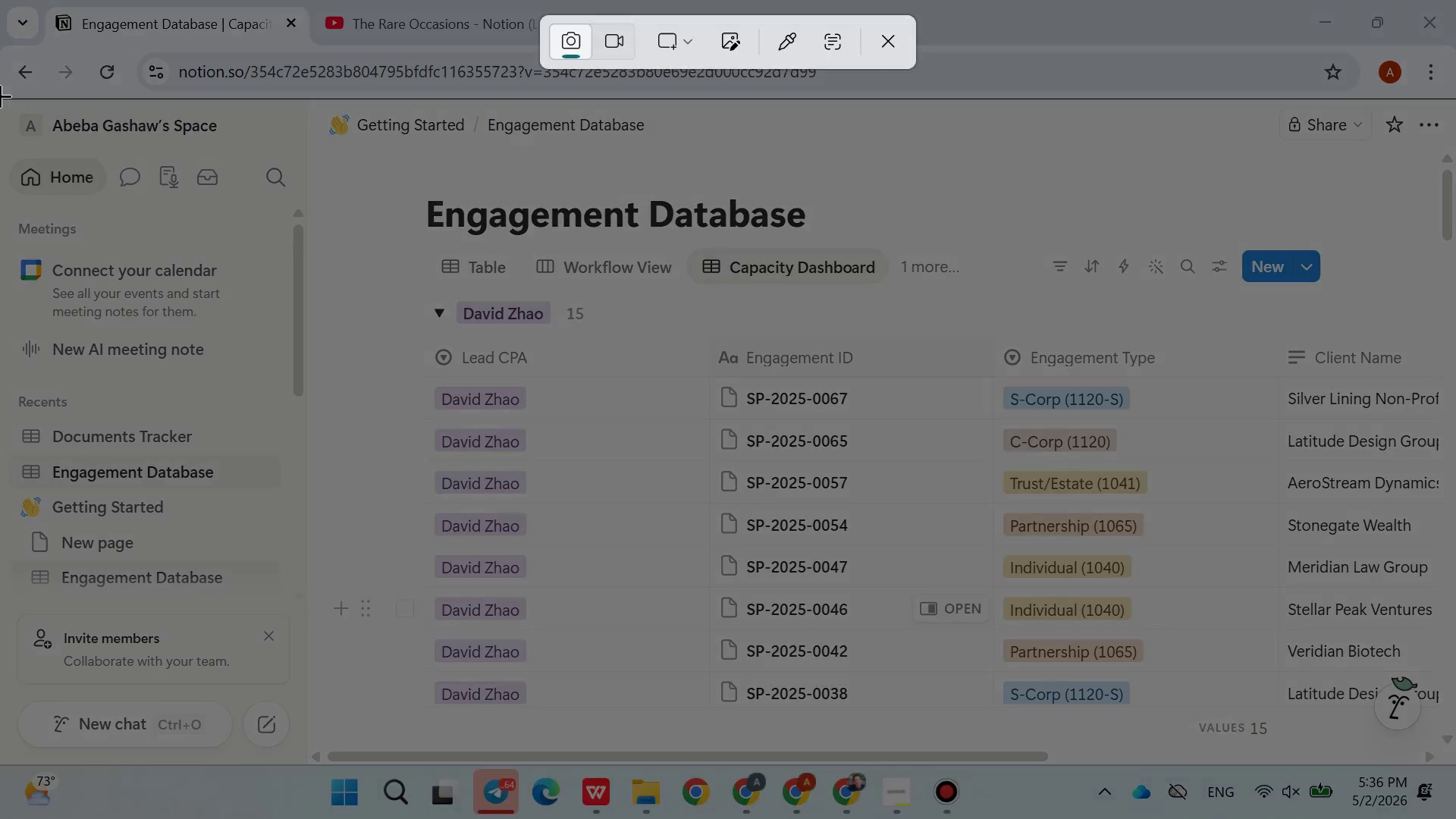 
left_click_drag(start_coordinate=[0, 96], to_coordinate=[1453, 752])
 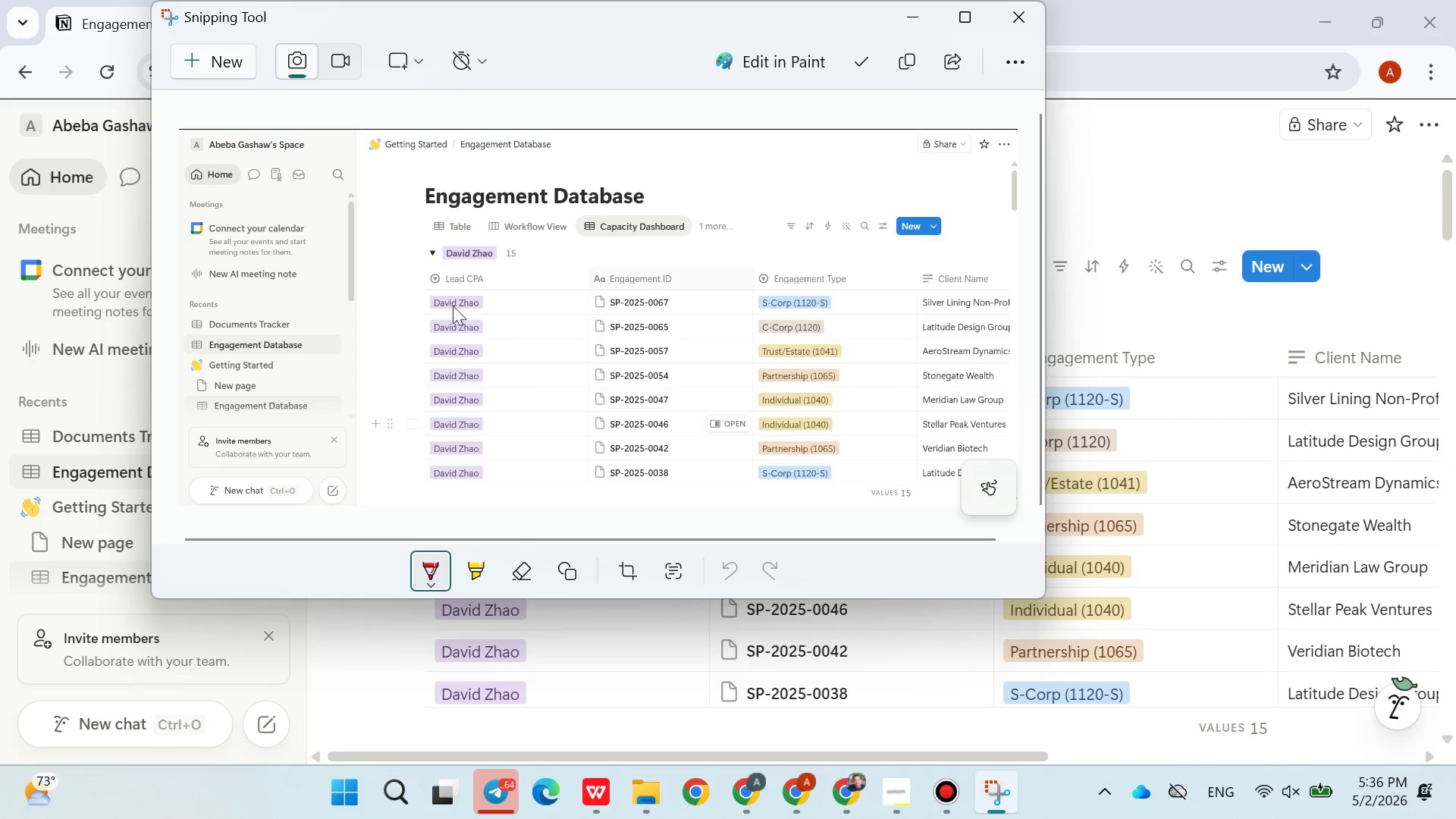 
left_click_drag(start_coordinate=[427, 270], to_coordinate=[454, 227])
 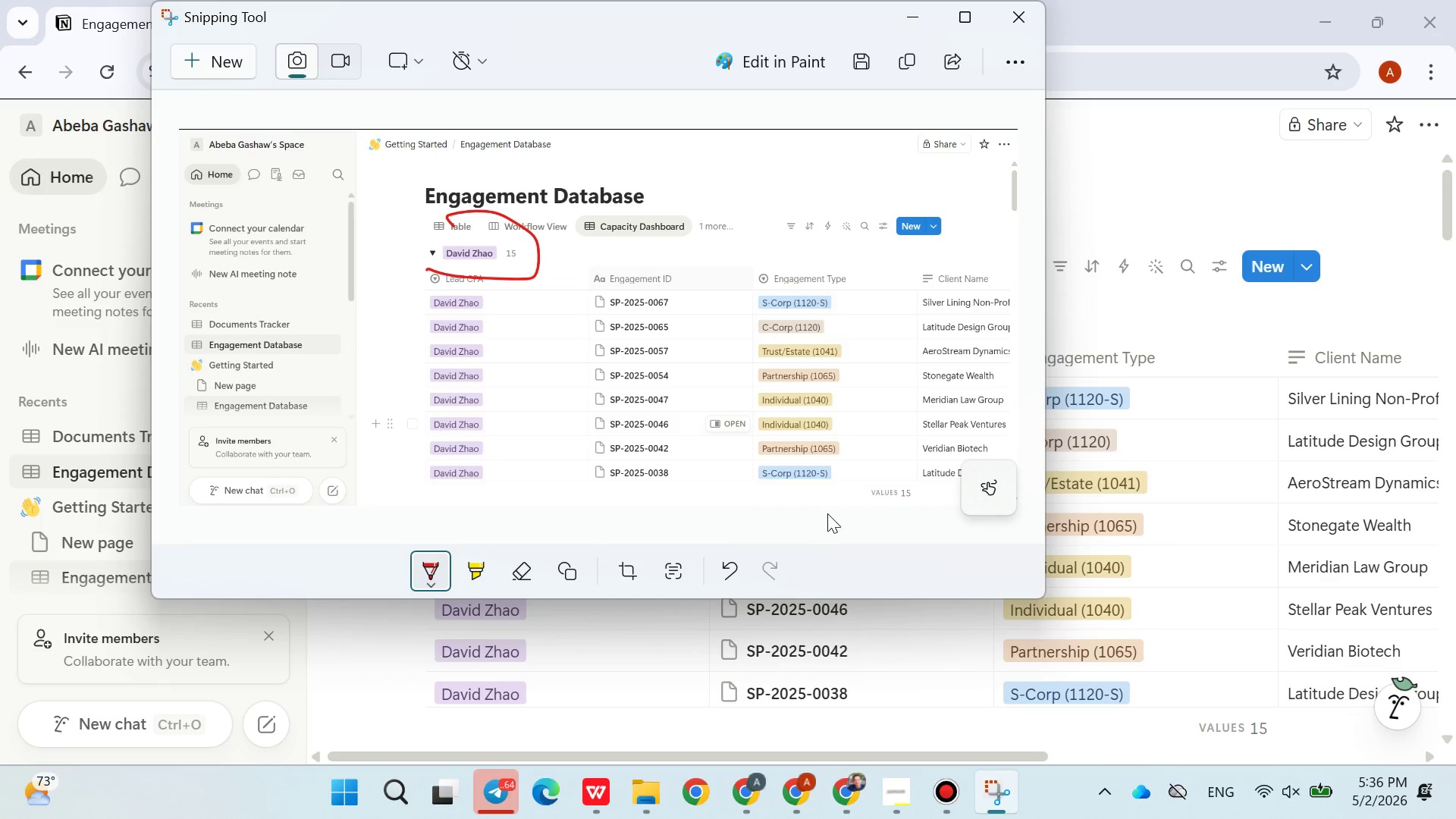 
left_click_drag(start_coordinate=[851, 502], to_coordinate=[864, 491])
 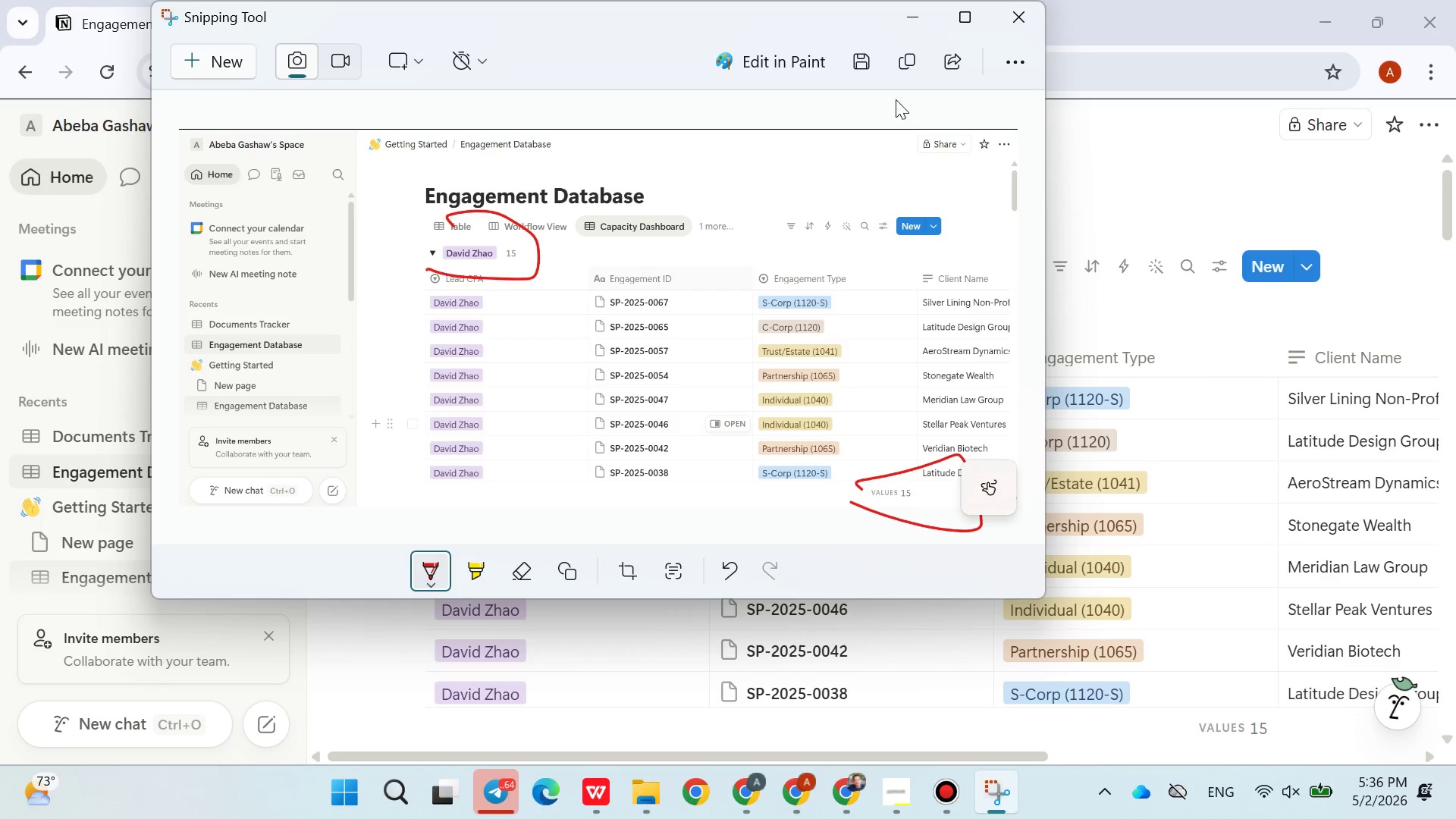 
left_click([905, 65])
 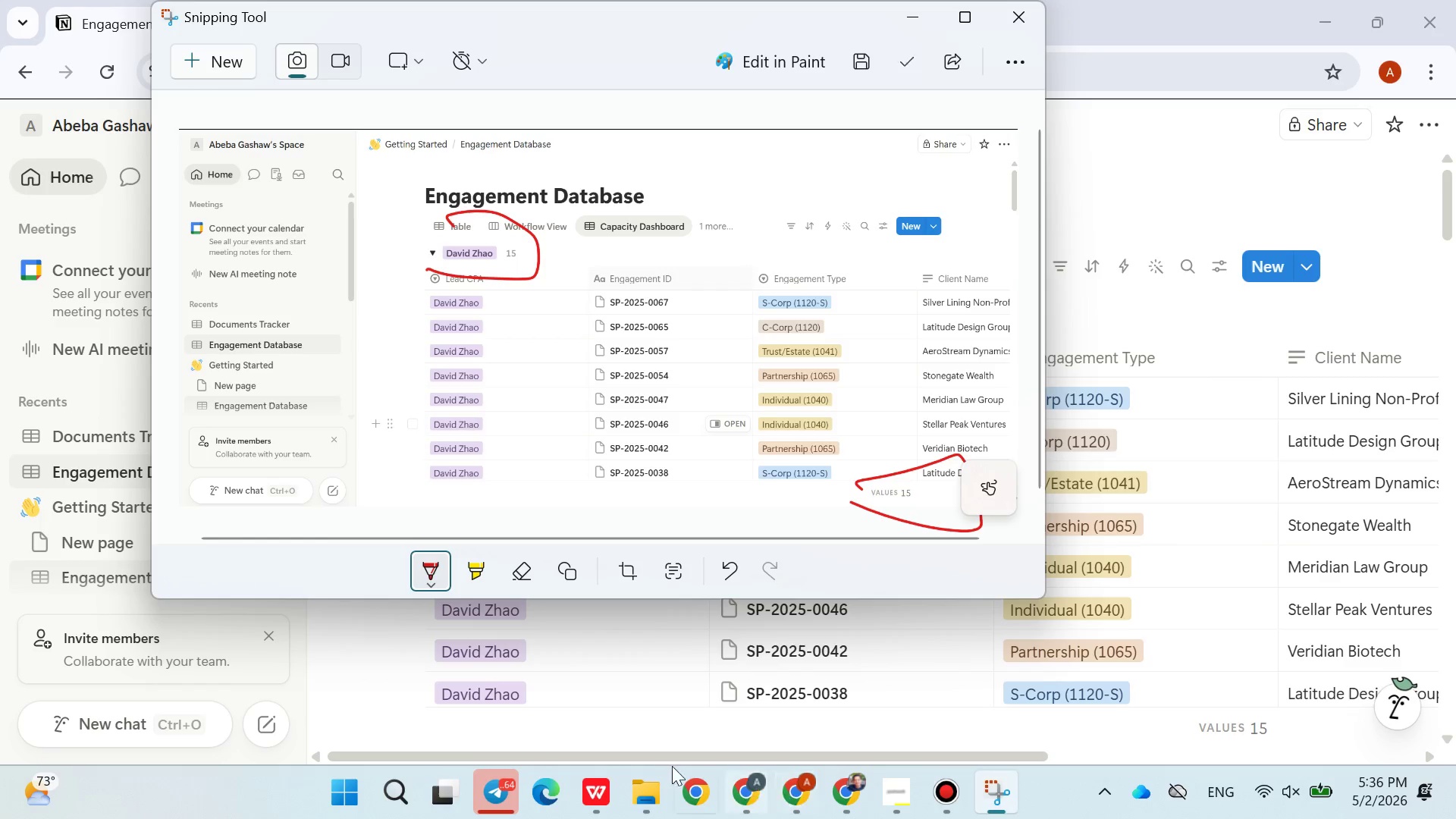 
left_click([582, 782])
 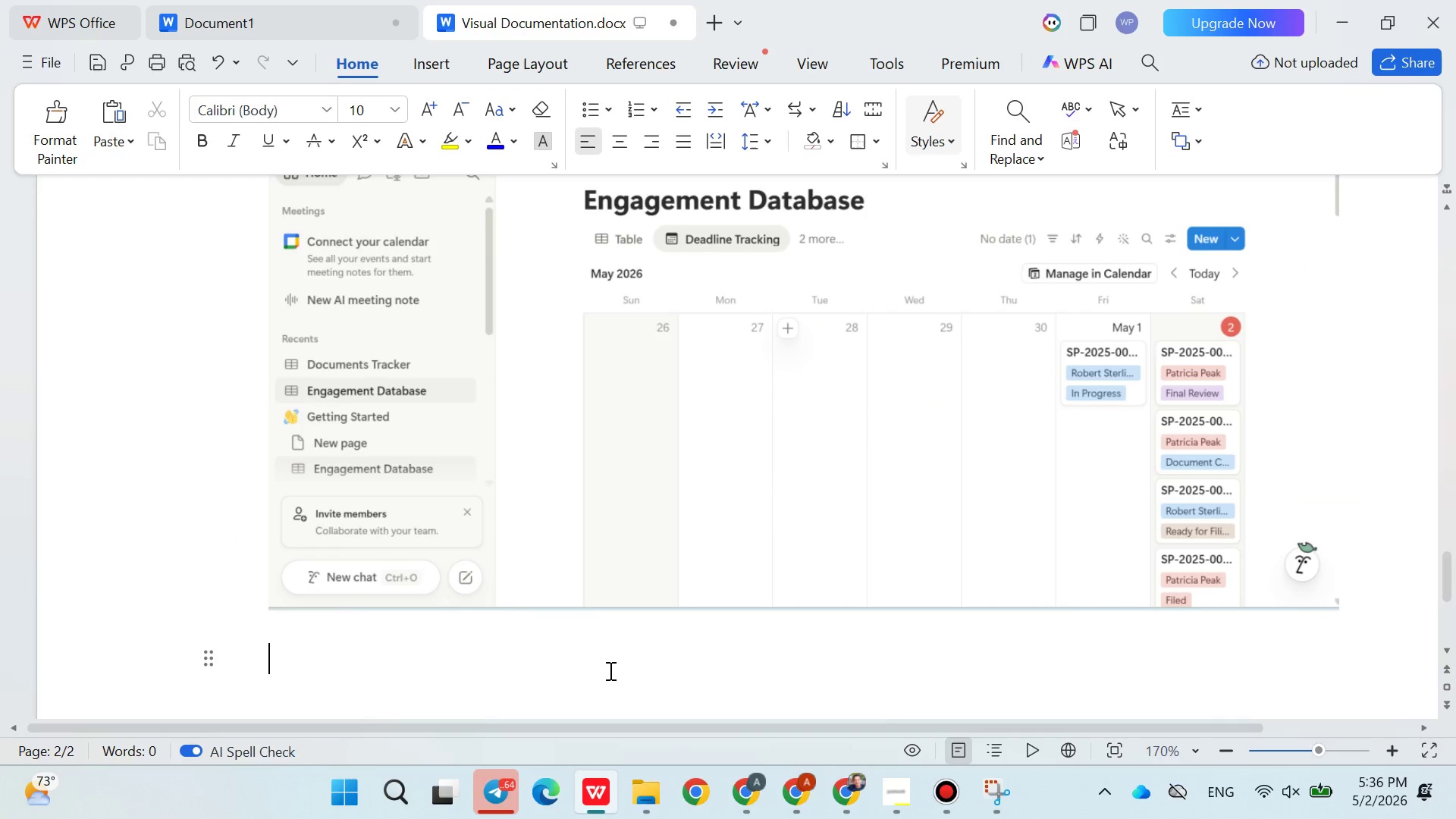 
key(Control+ControlLeft)
 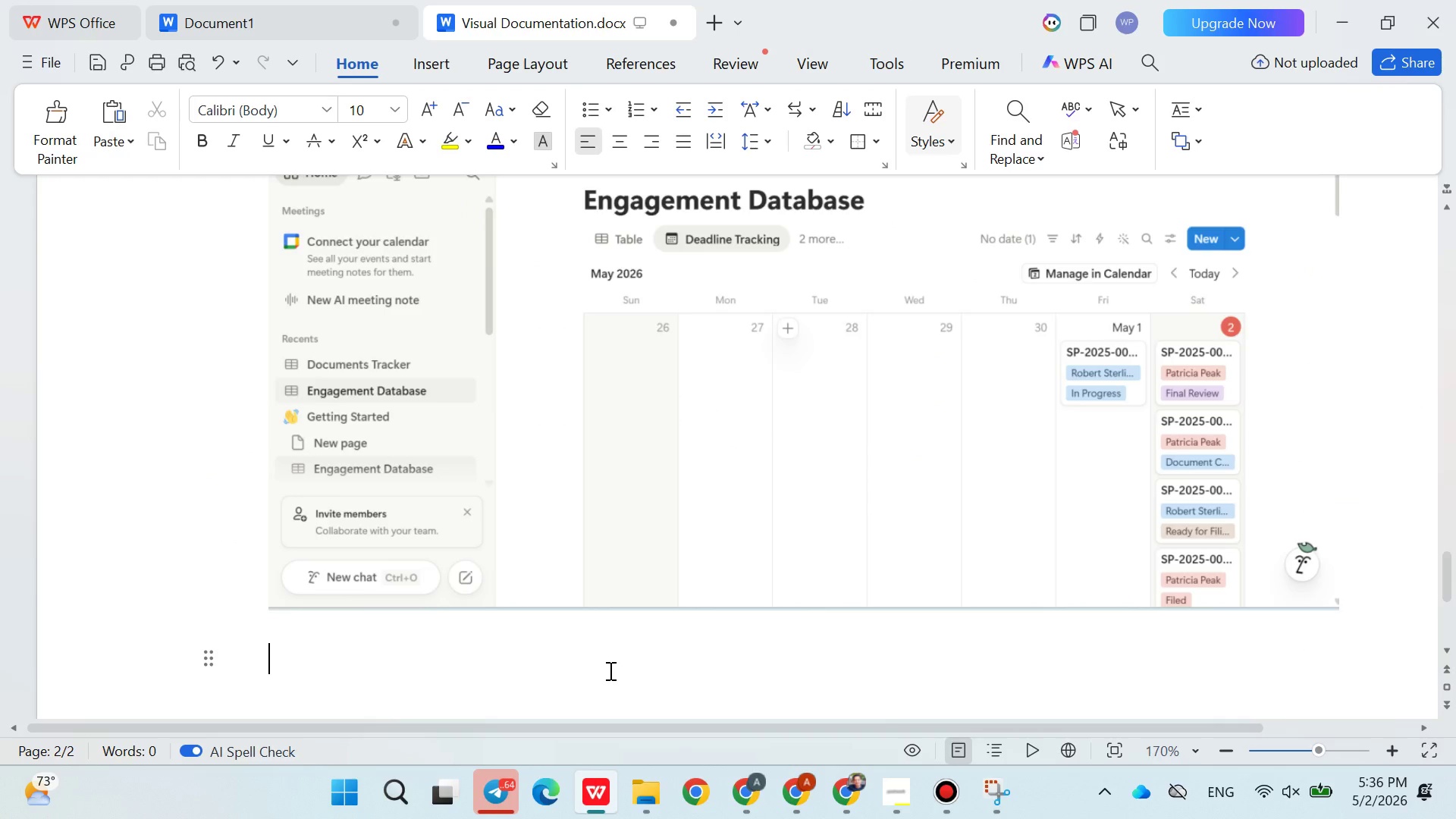 
key(Control+V)
 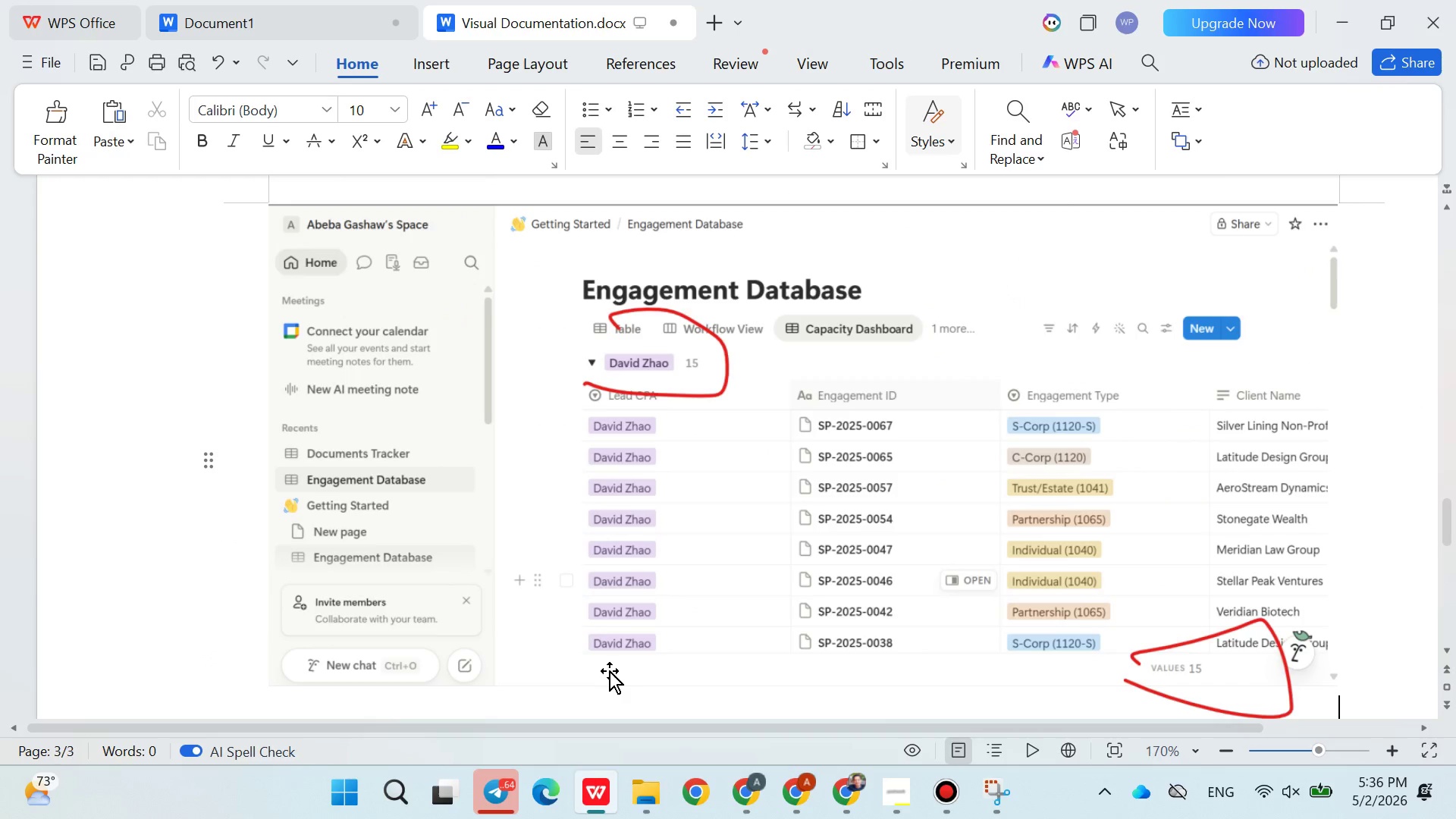 
key(Enter)
 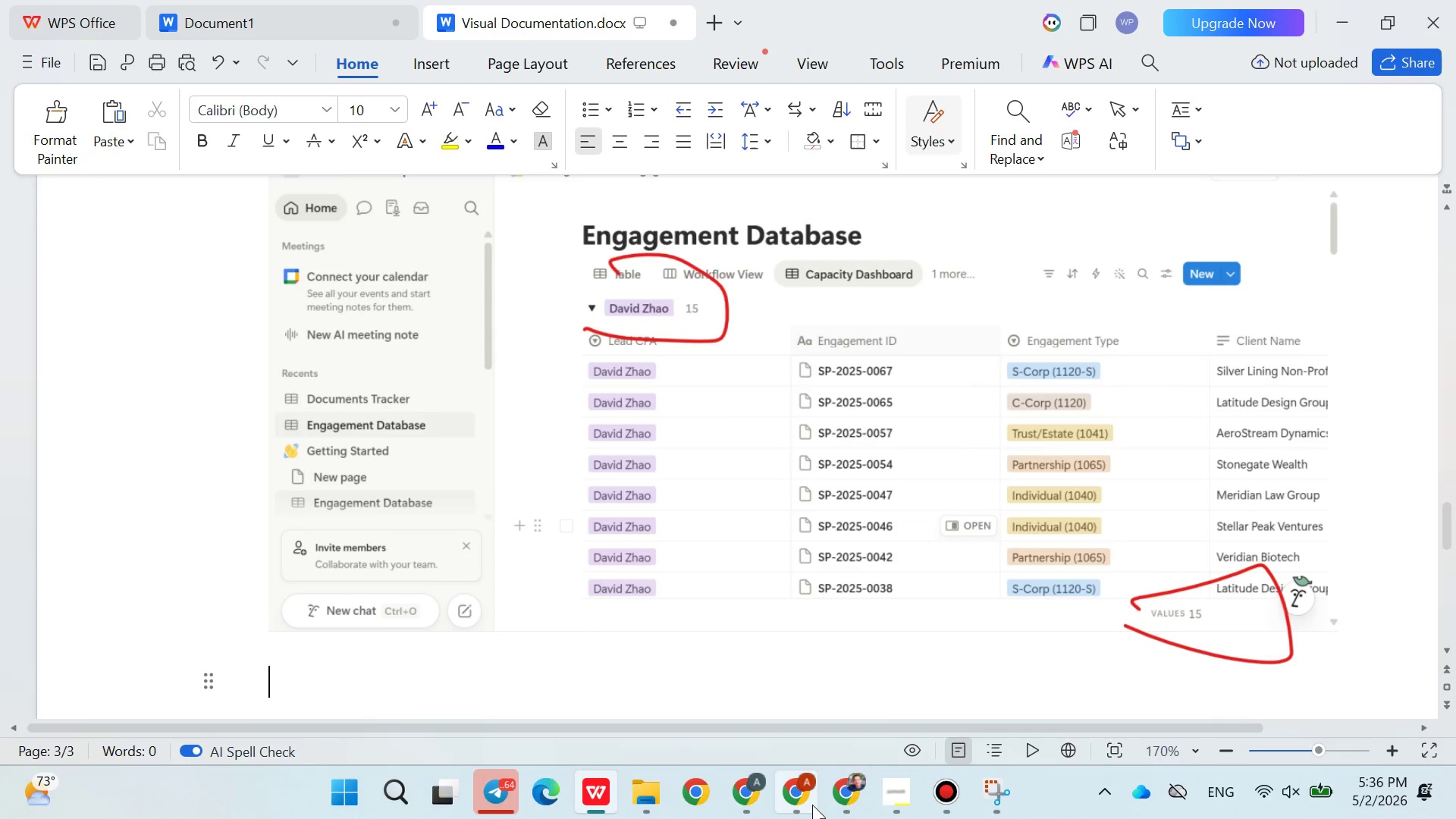 
left_click([1000, 802])
 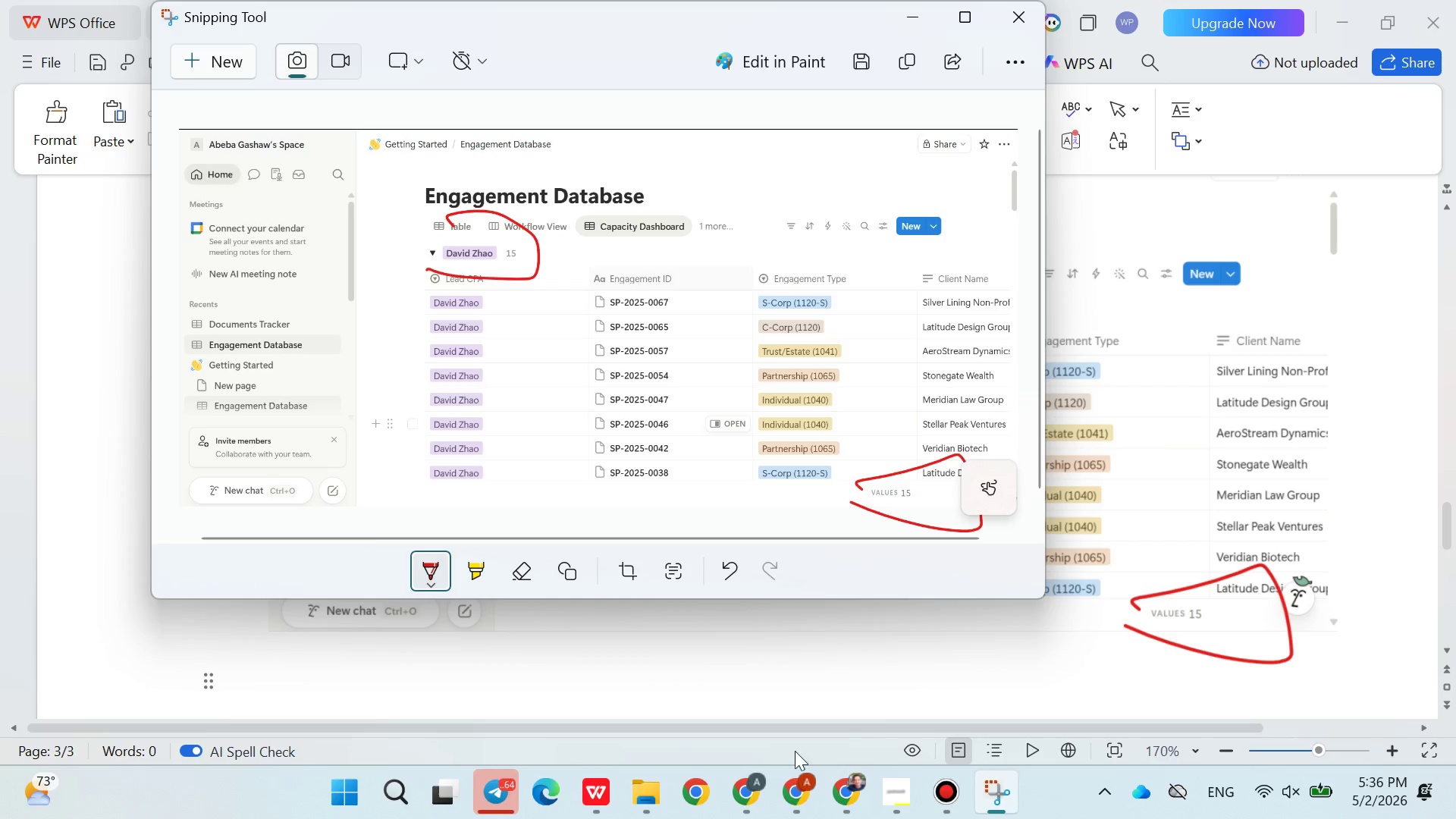 
left_click([782, 786])
 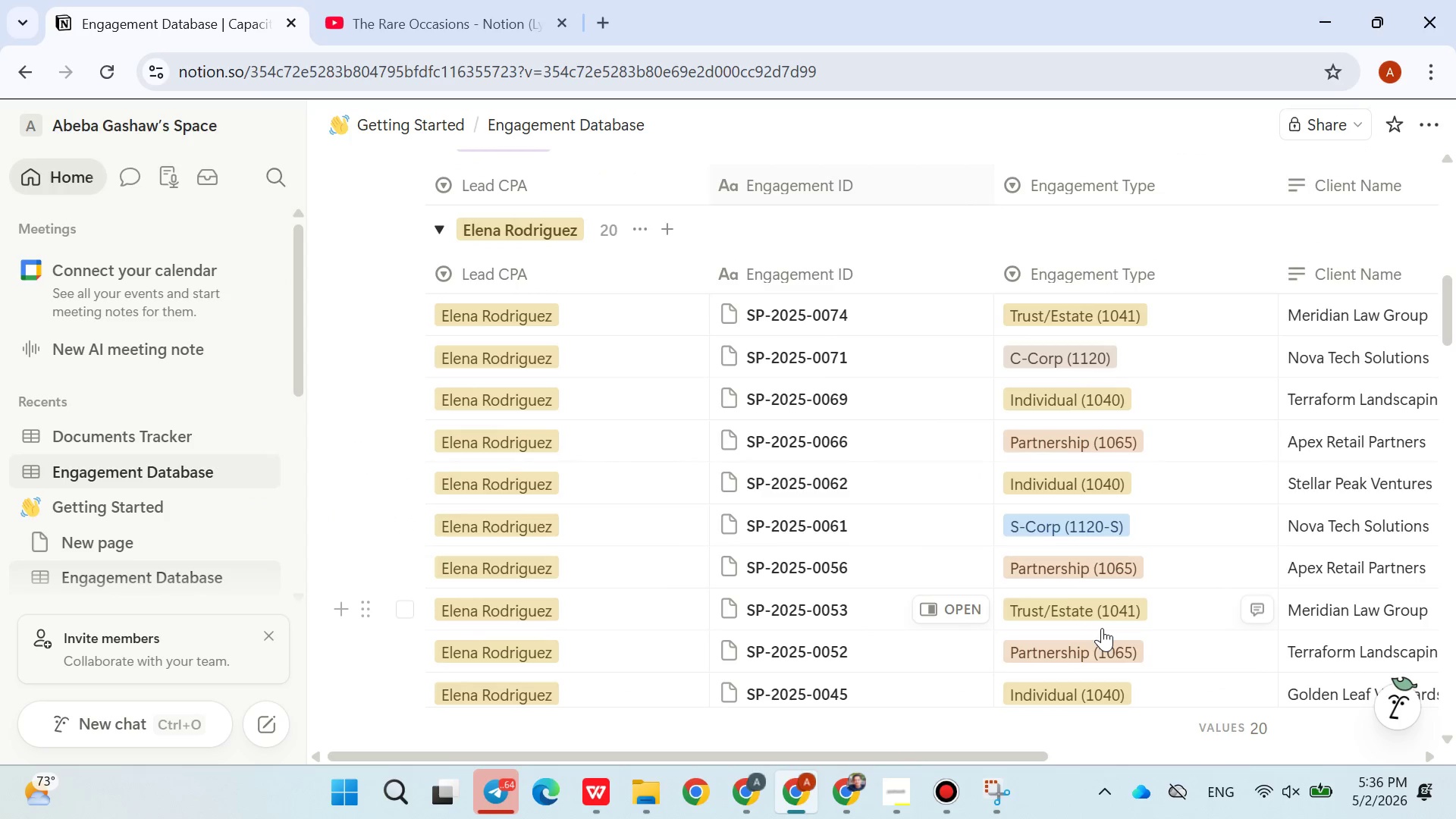 
wait(7.66)
 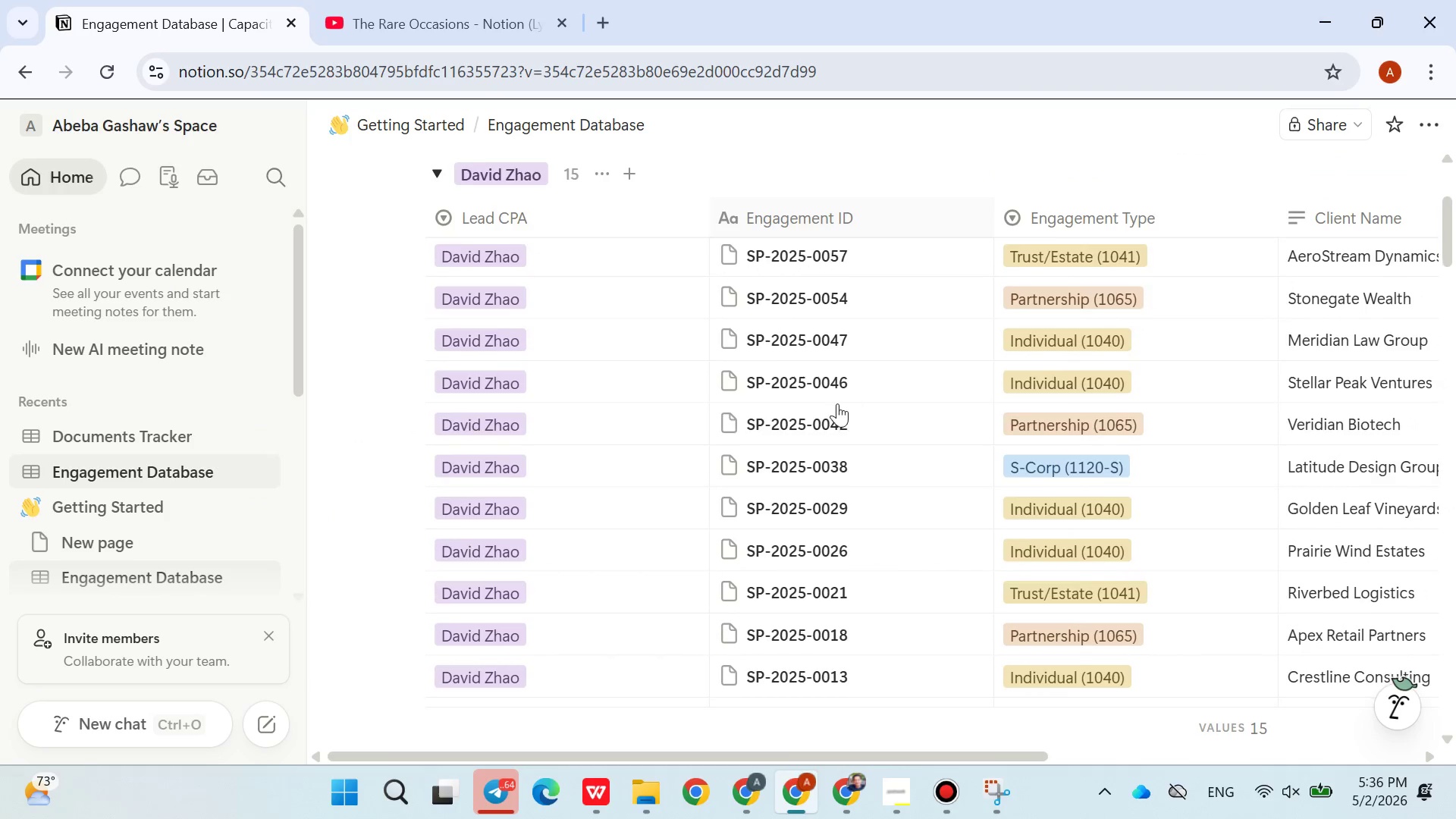 
left_click([226, 62])
 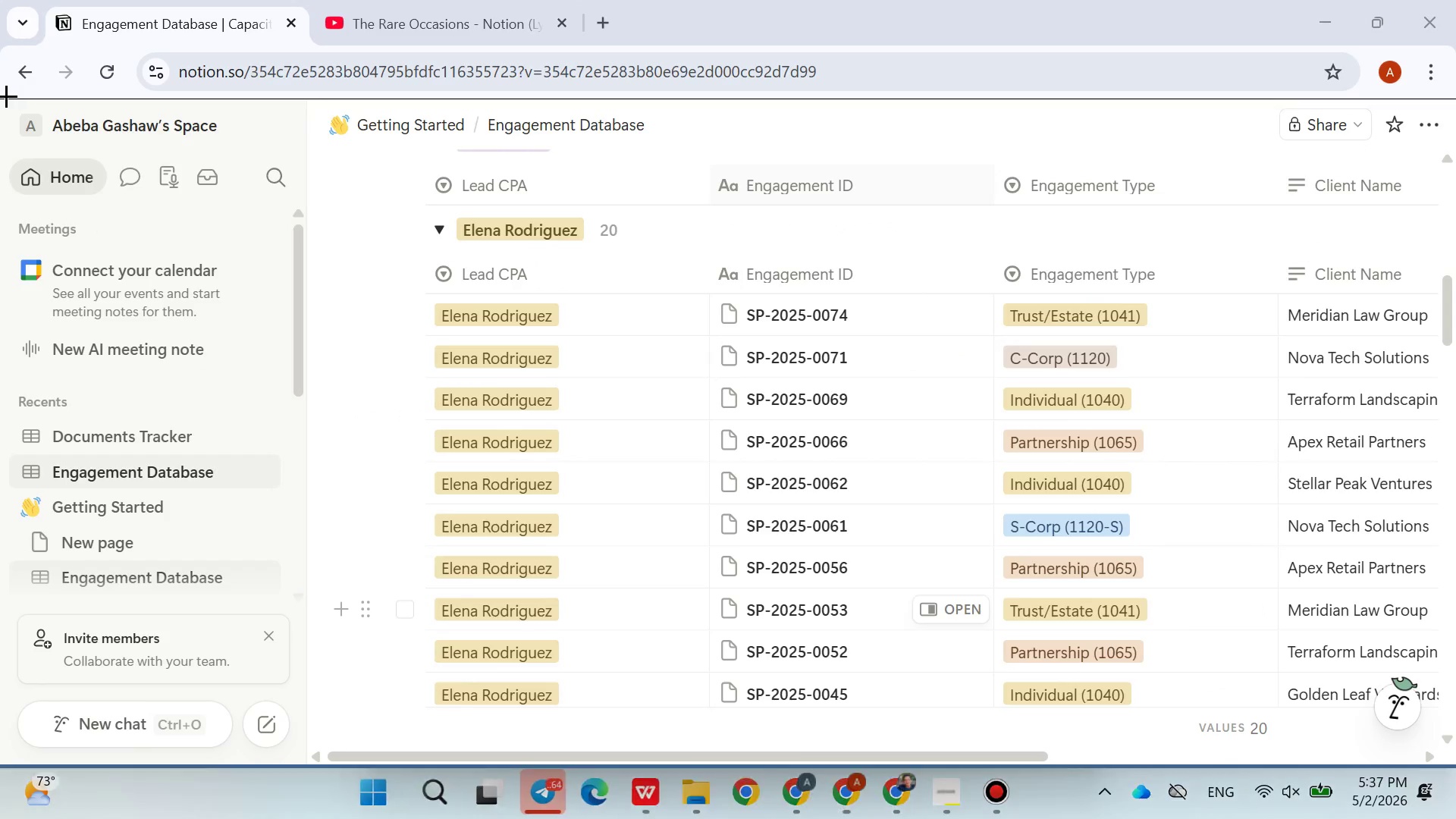 
left_click_drag(start_coordinate=[0, 100], to_coordinate=[1455, 761])
 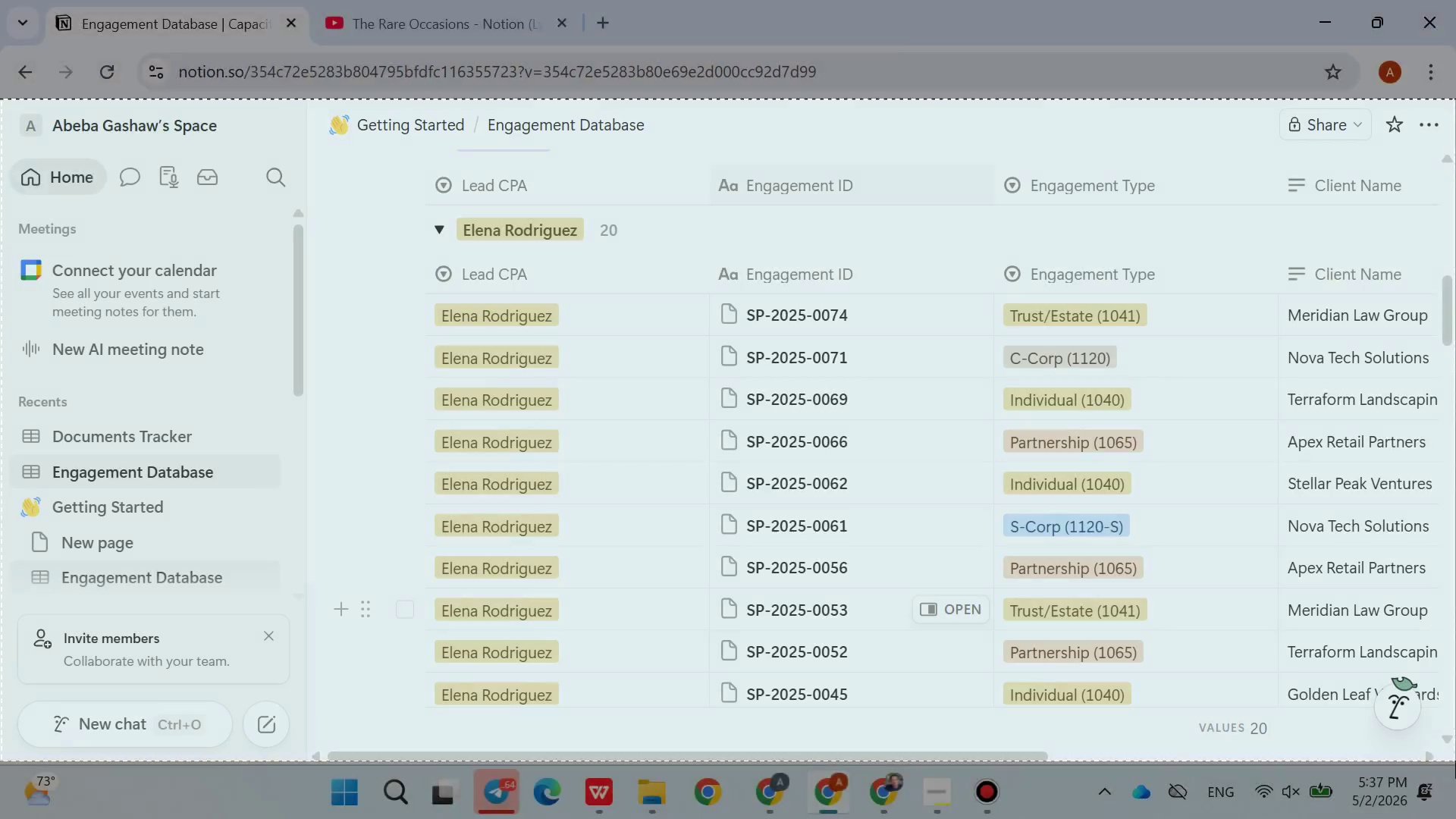 
left_click([1455, 761])
 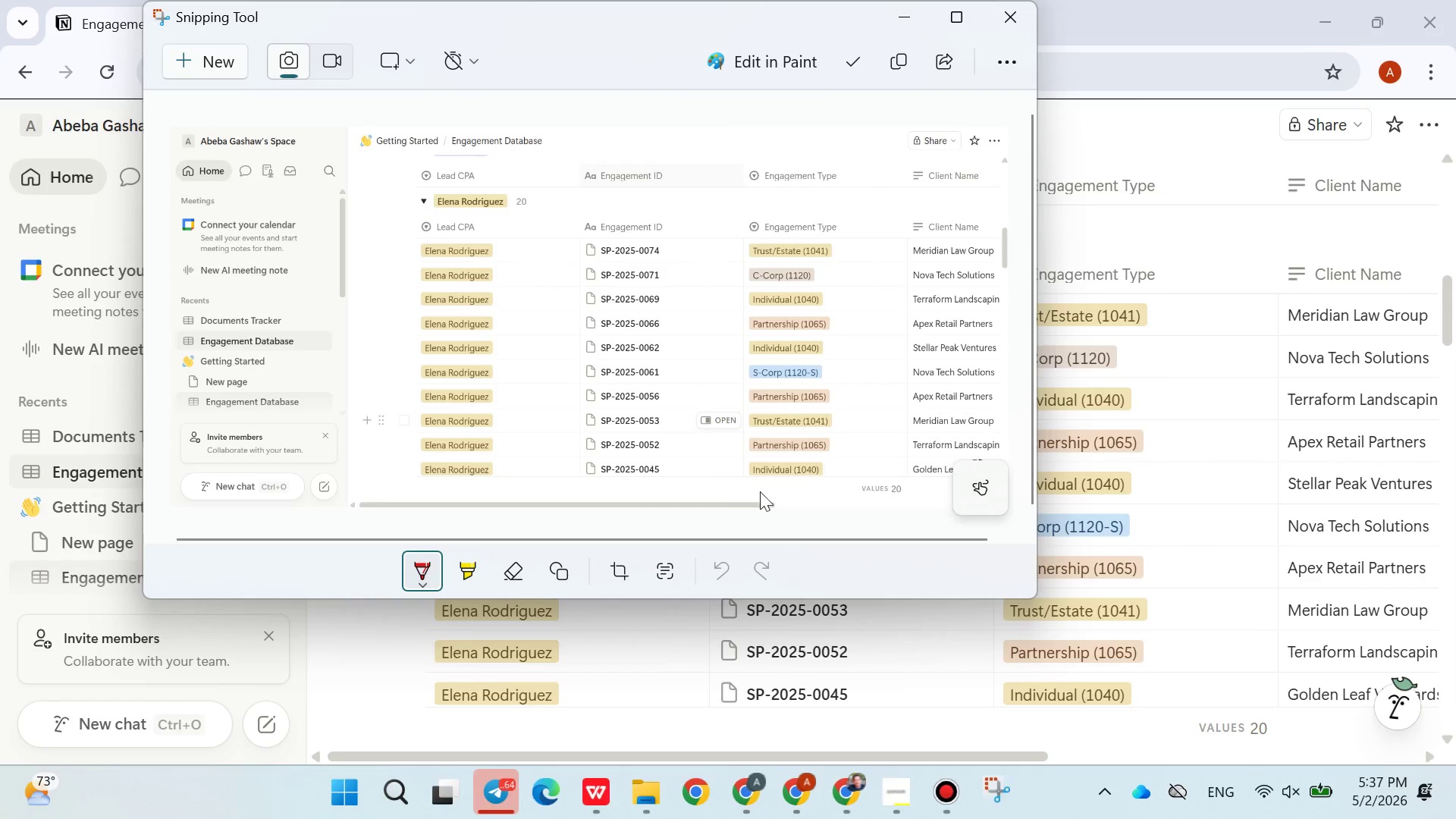 
left_click_drag(start_coordinate=[827, 507], to_coordinate=[859, 487])
 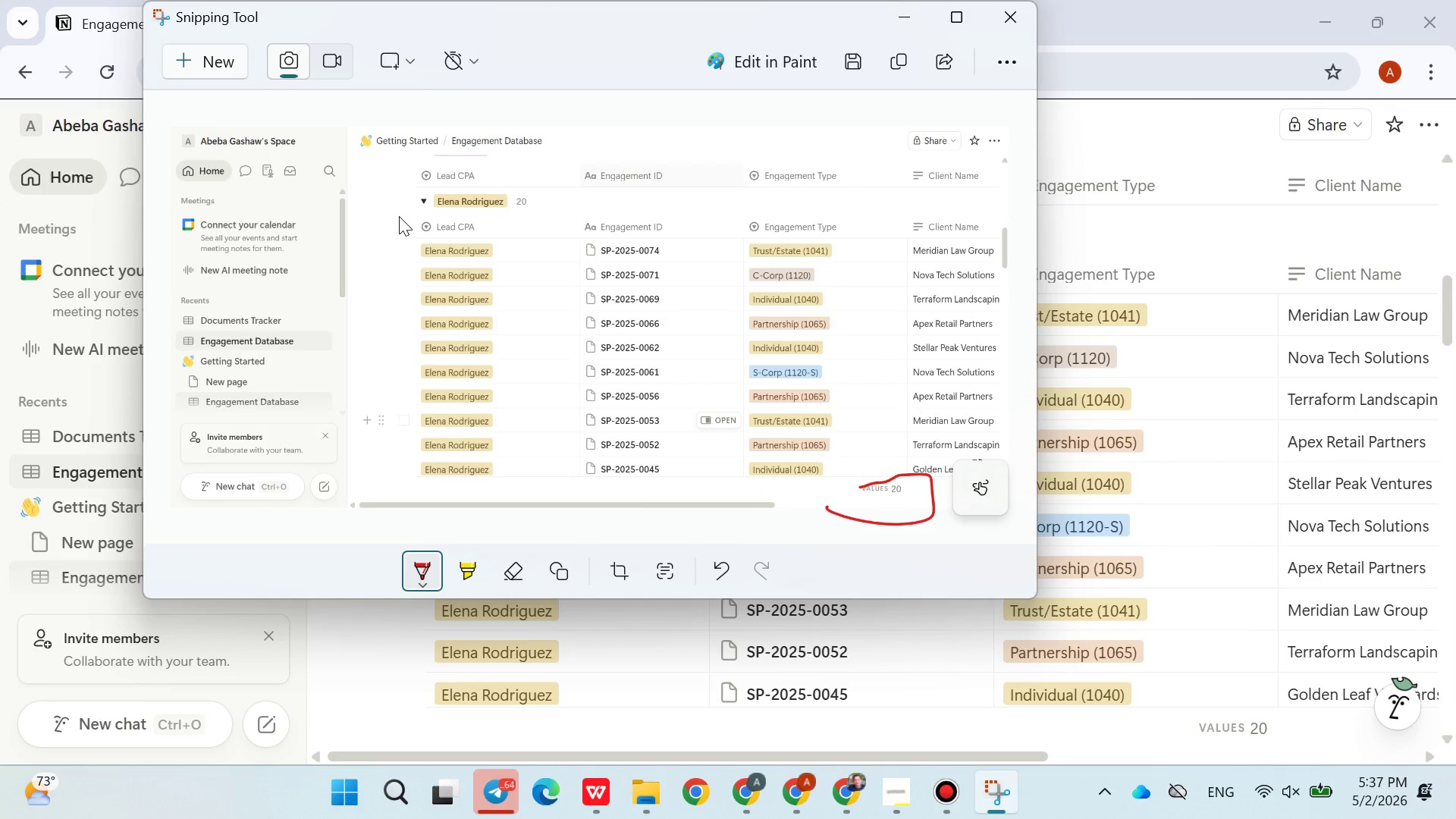 
left_click_drag(start_coordinate=[398, 215], to_coordinate=[440, 182])
 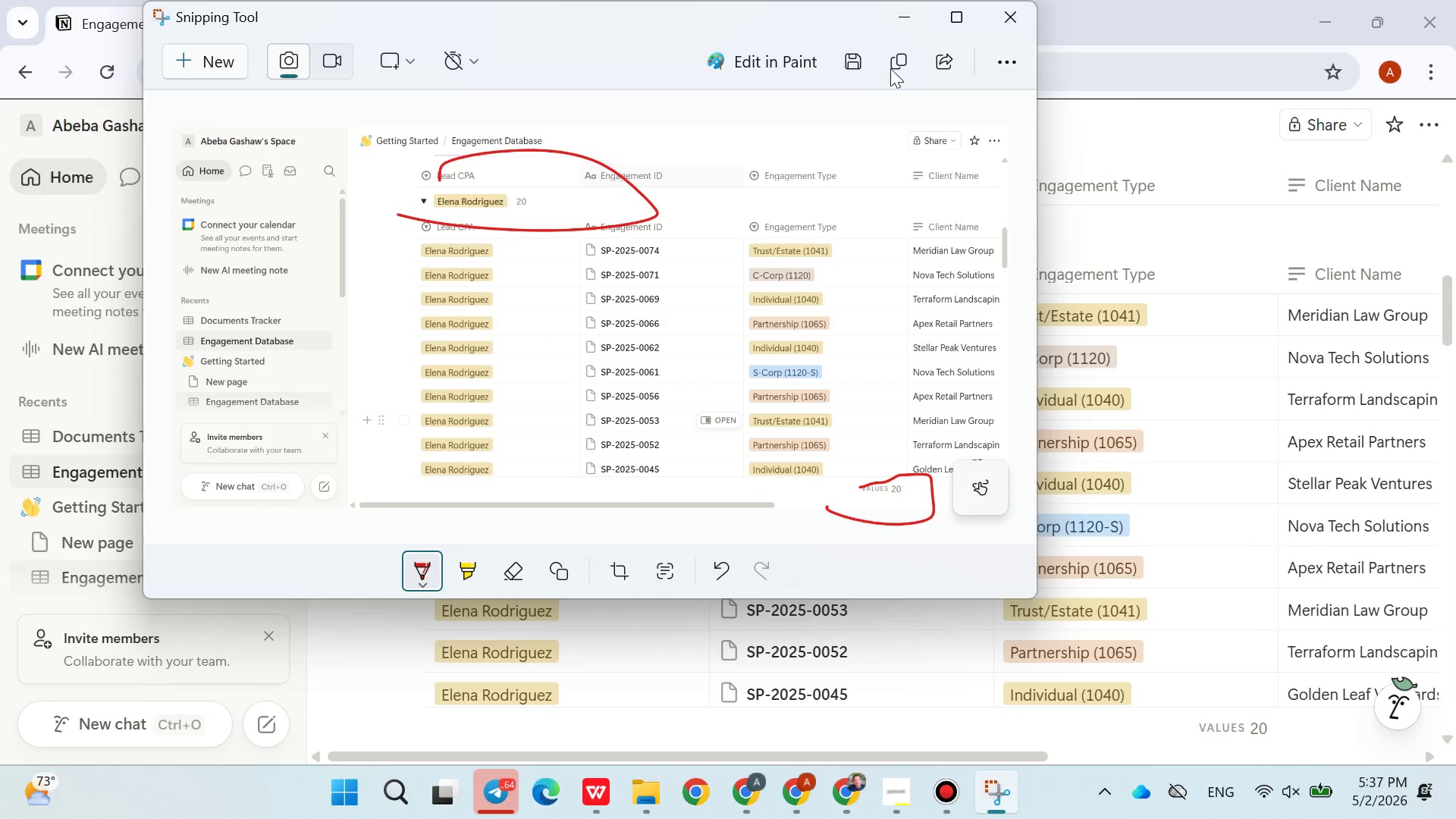 
left_click([892, 64])
 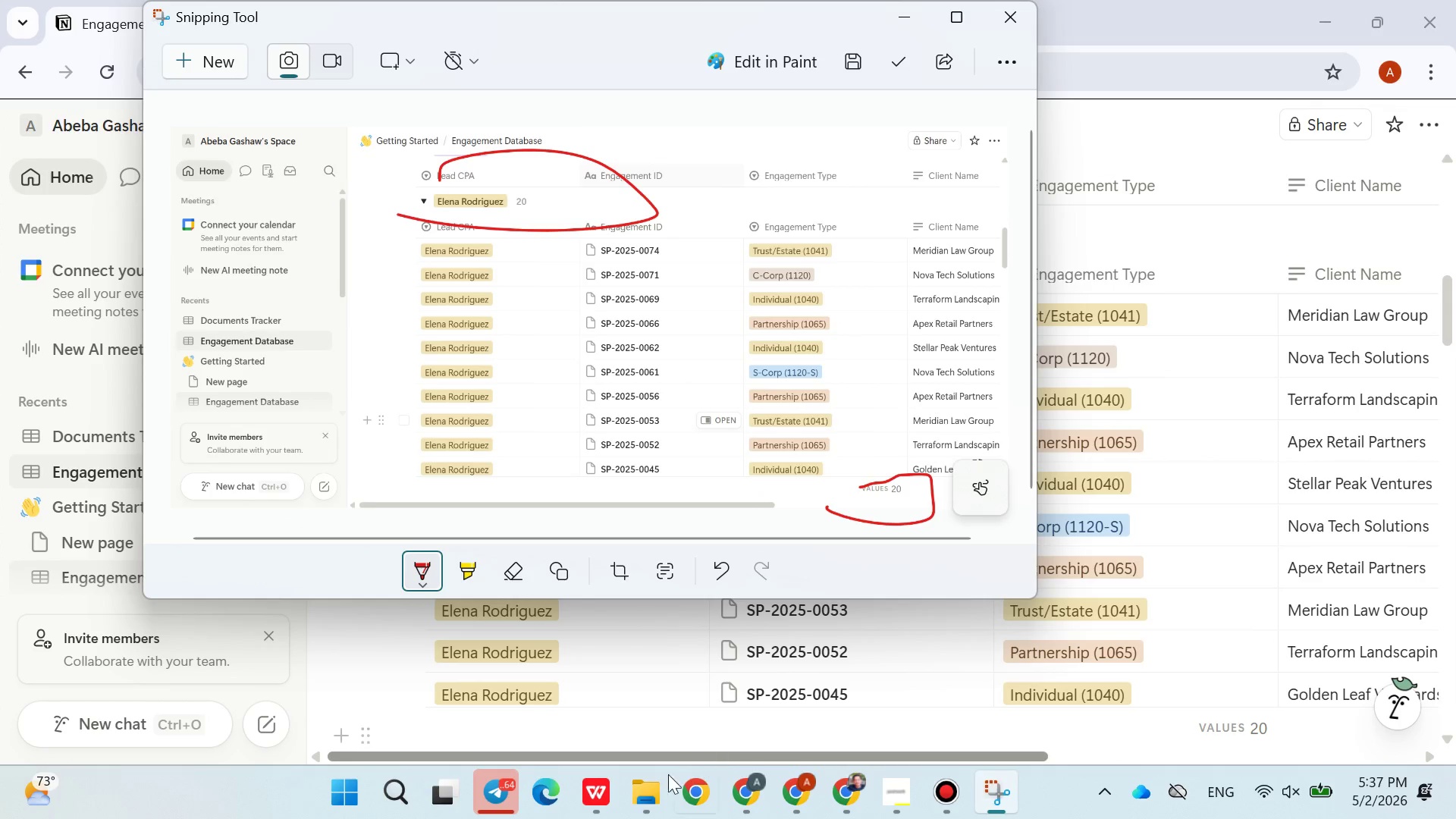 
left_click([615, 790])
 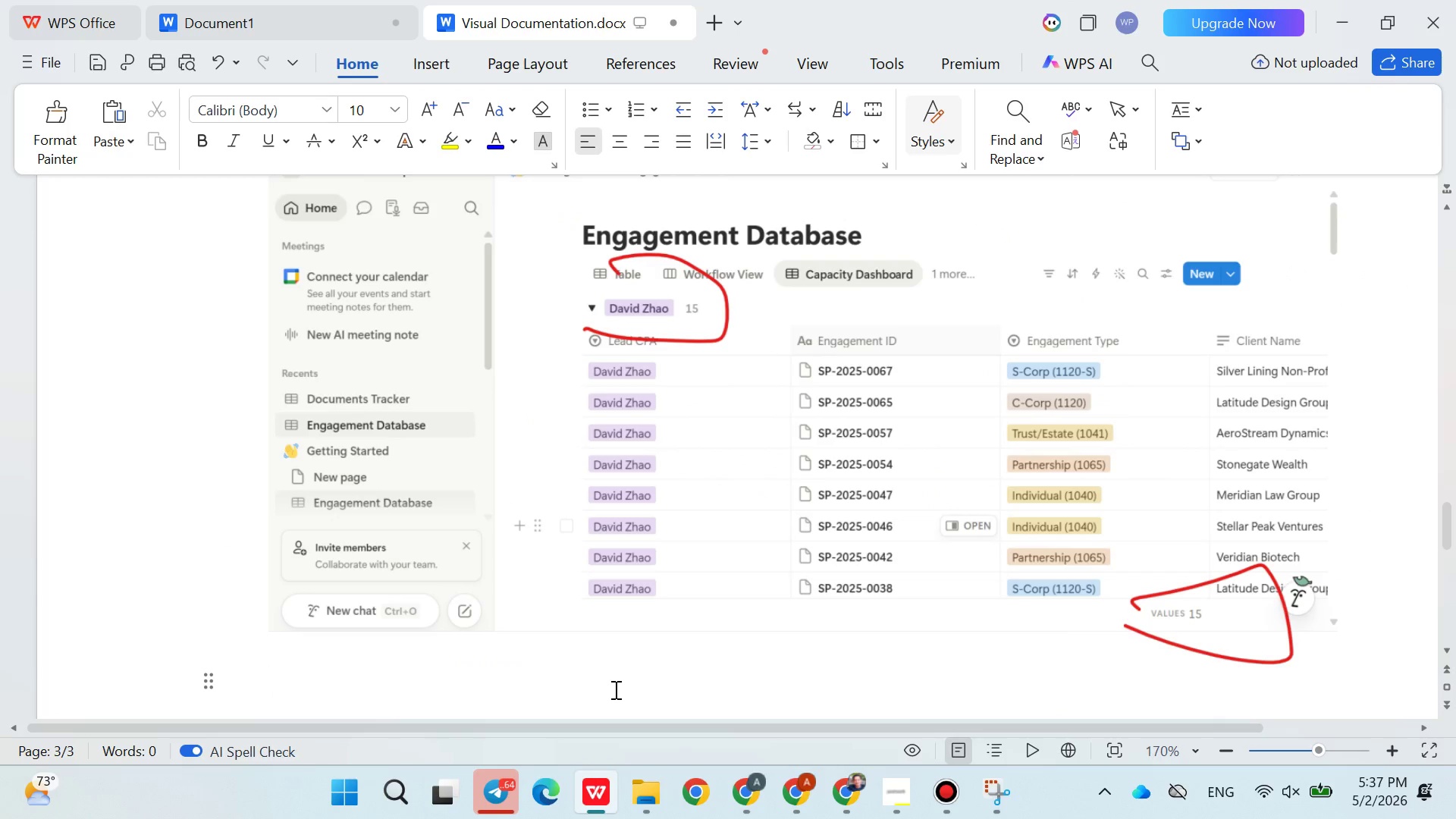 
key(Control+V)
 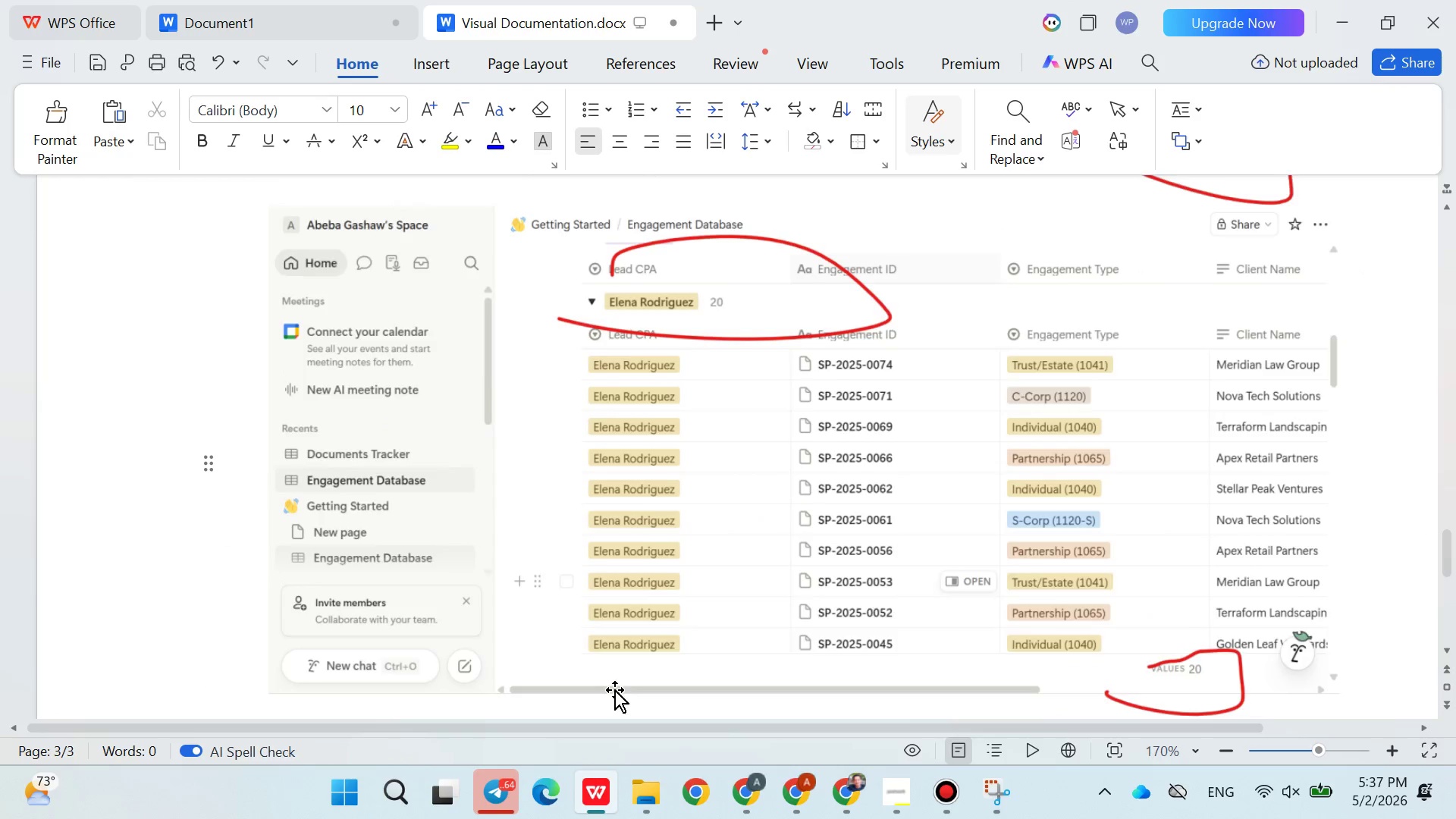 
key(Enter)
 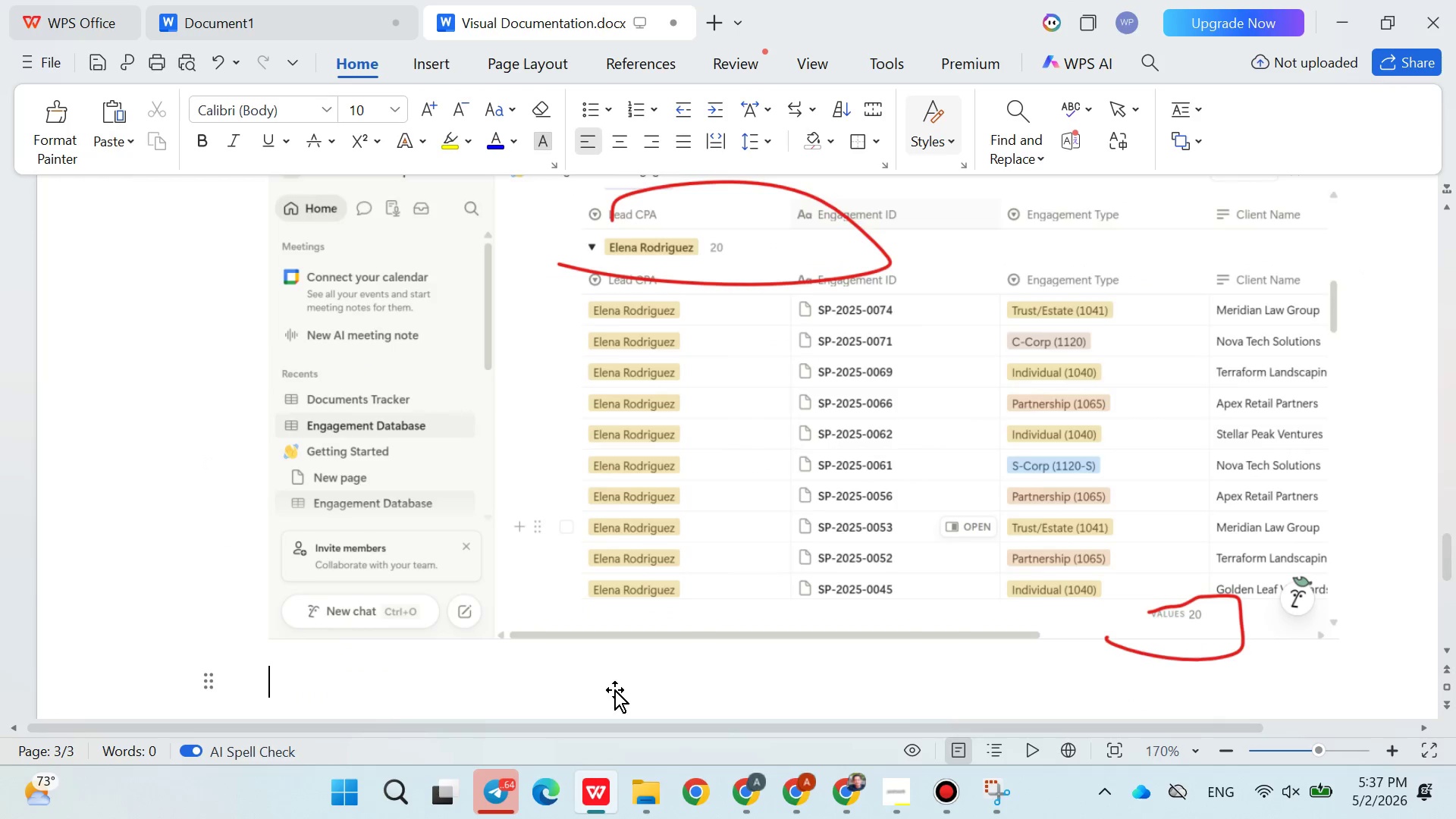 
key(Enter)
 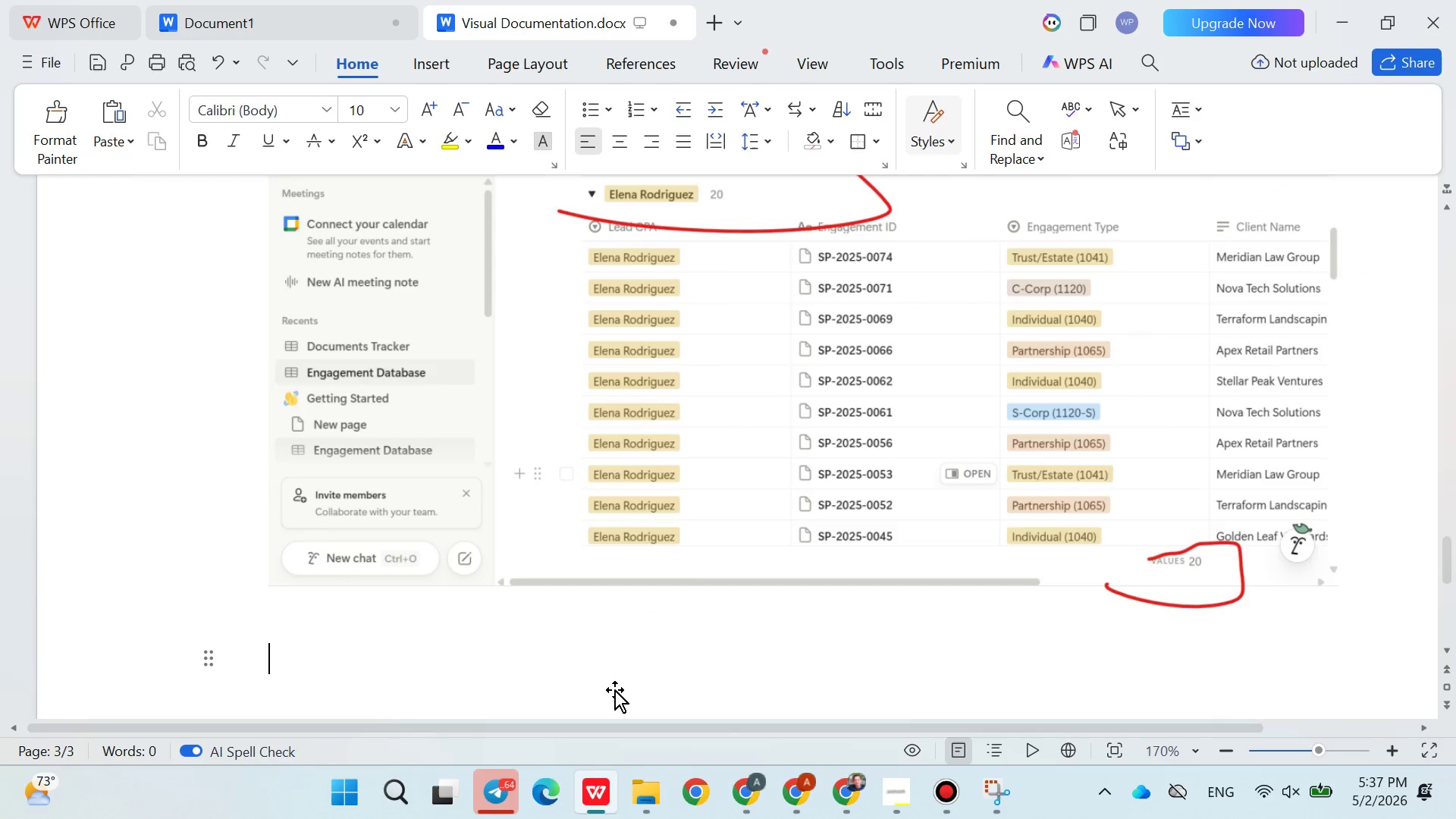 
key(Enter)
 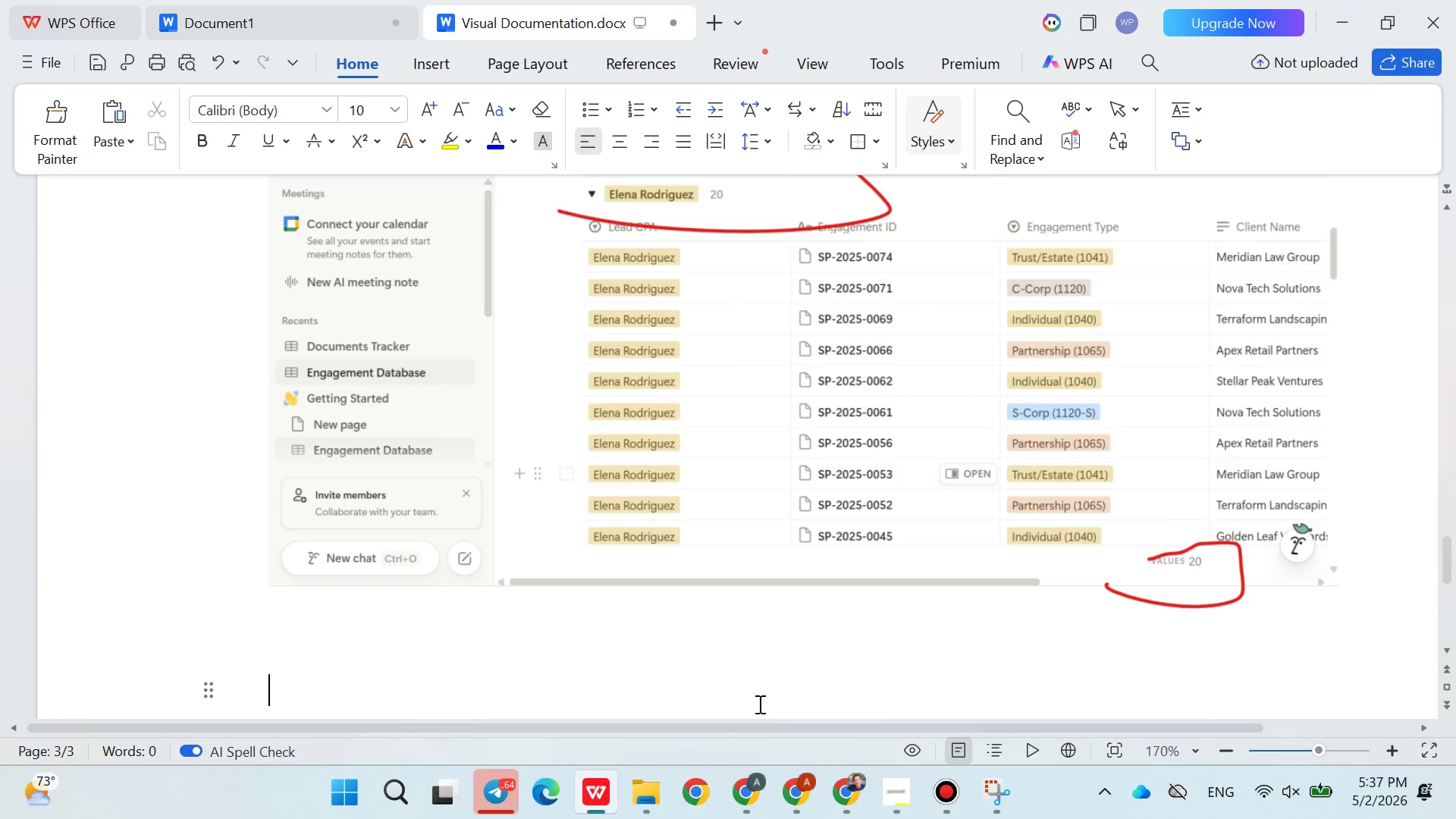 
left_click([811, 779])
 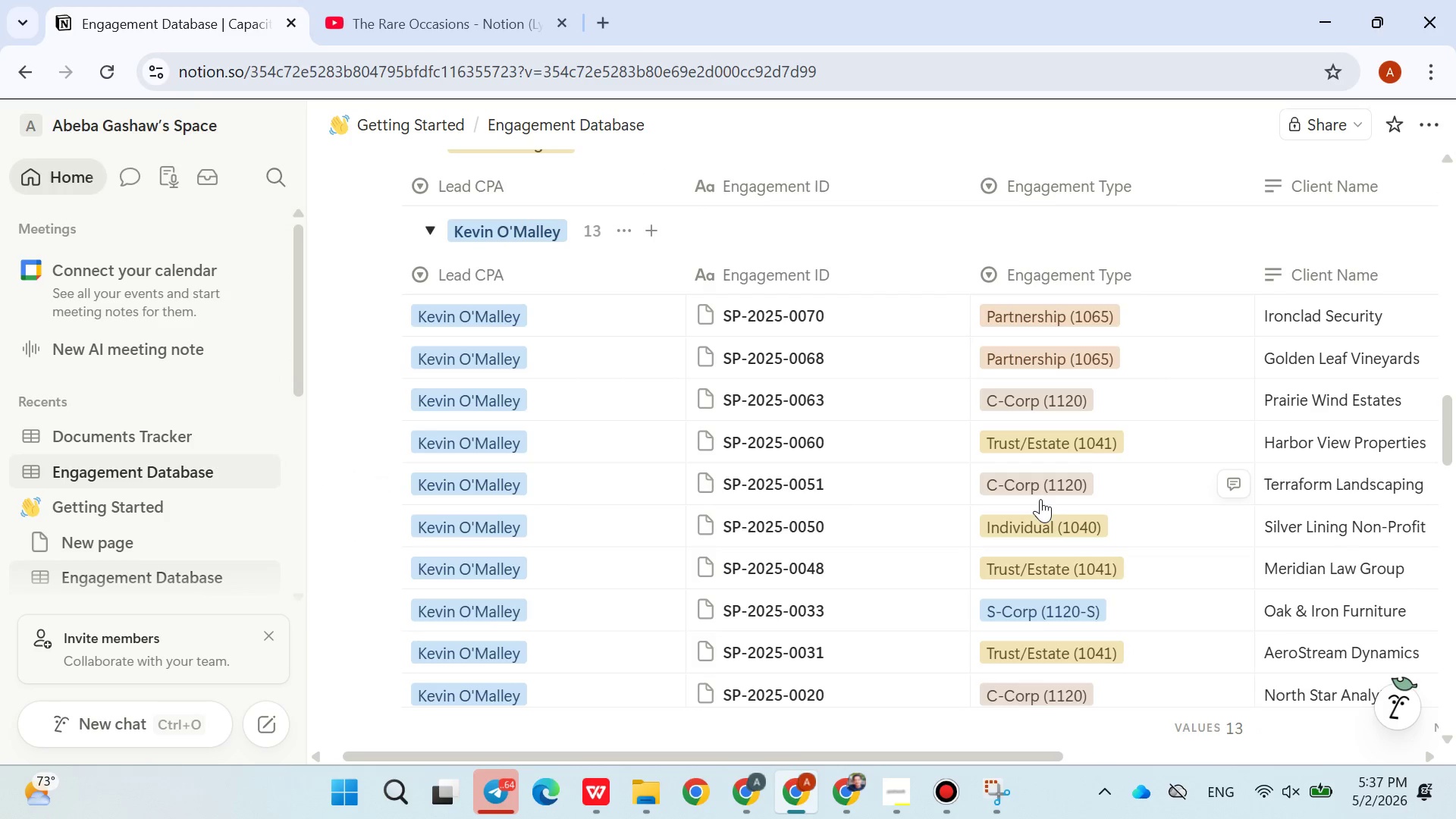 
wait(9.34)
 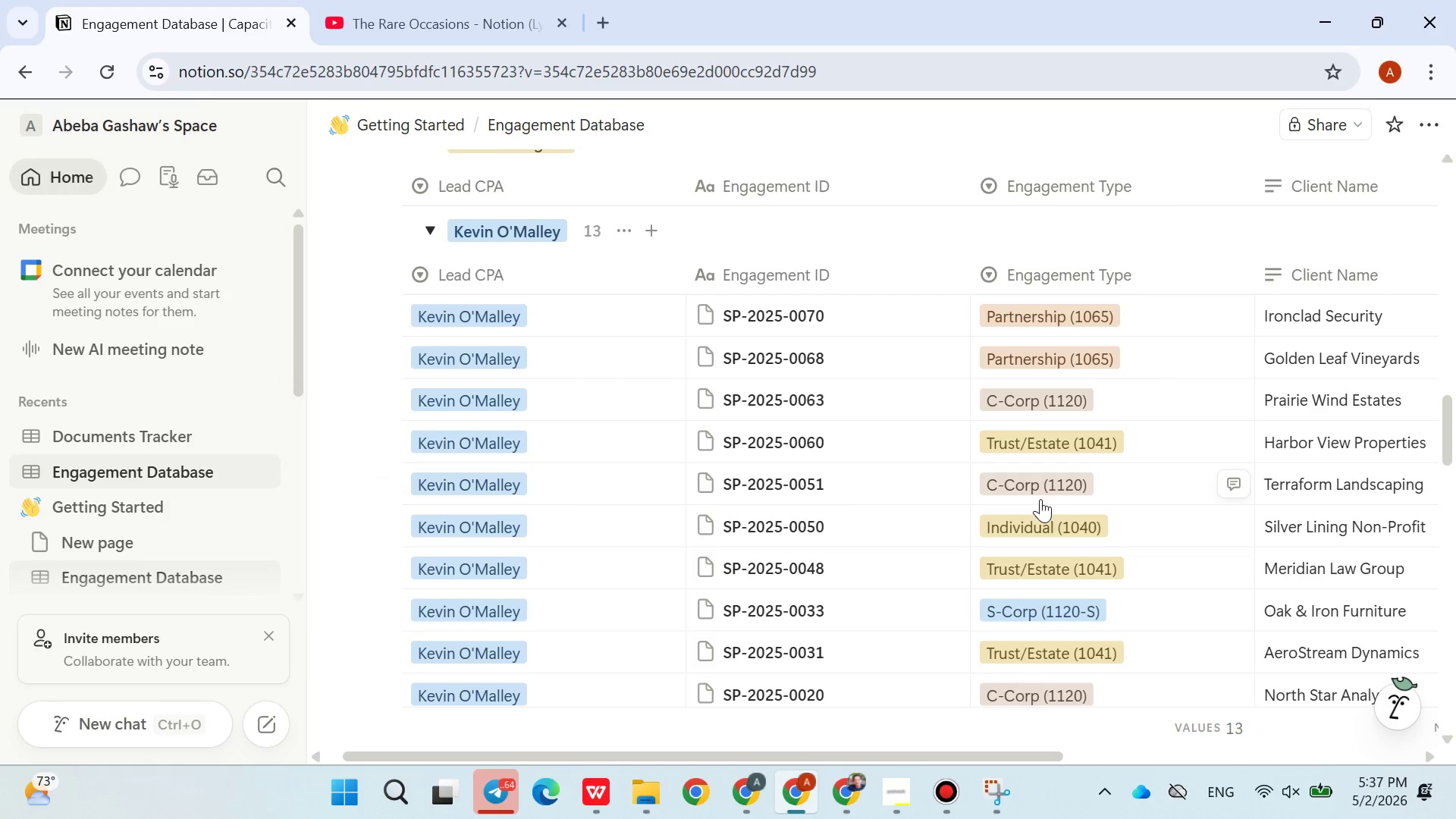 
left_click([573, 792])
 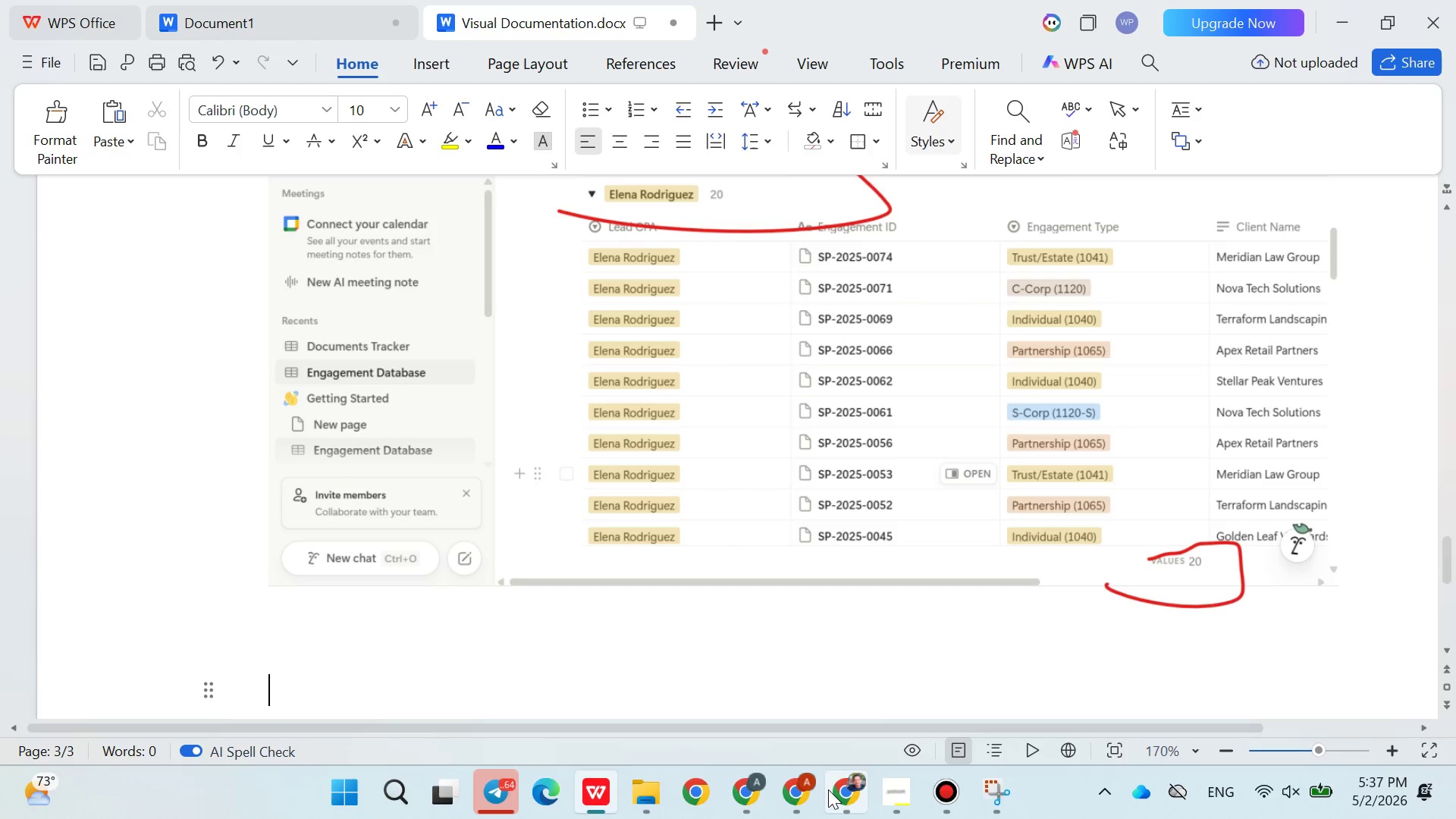 
left_click([811, 787])
 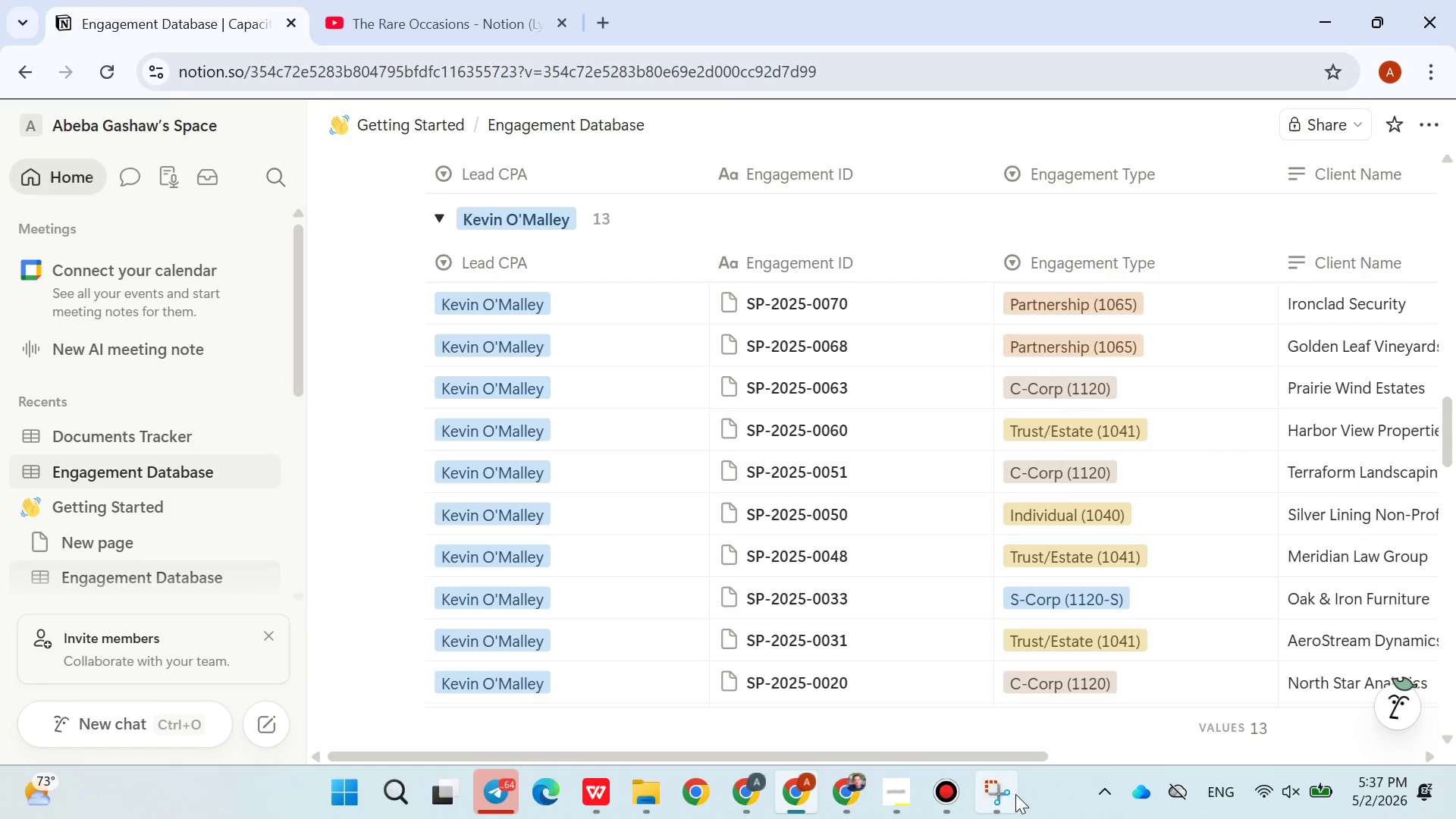 
left_click([1021, 795])
 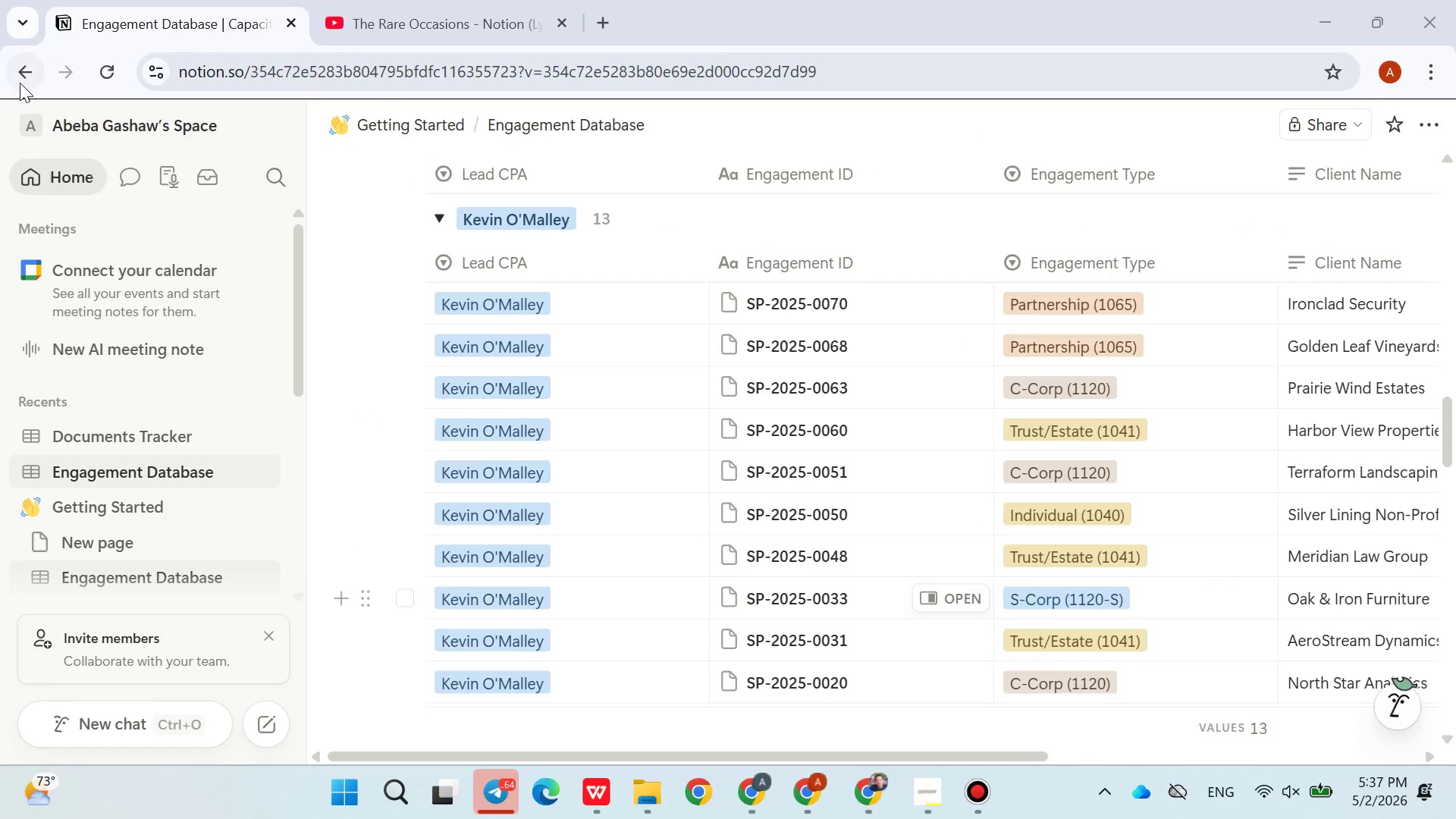 
left_click_drag(start_coordinate=[0, 89], to_coordinate=[1455, 755])
 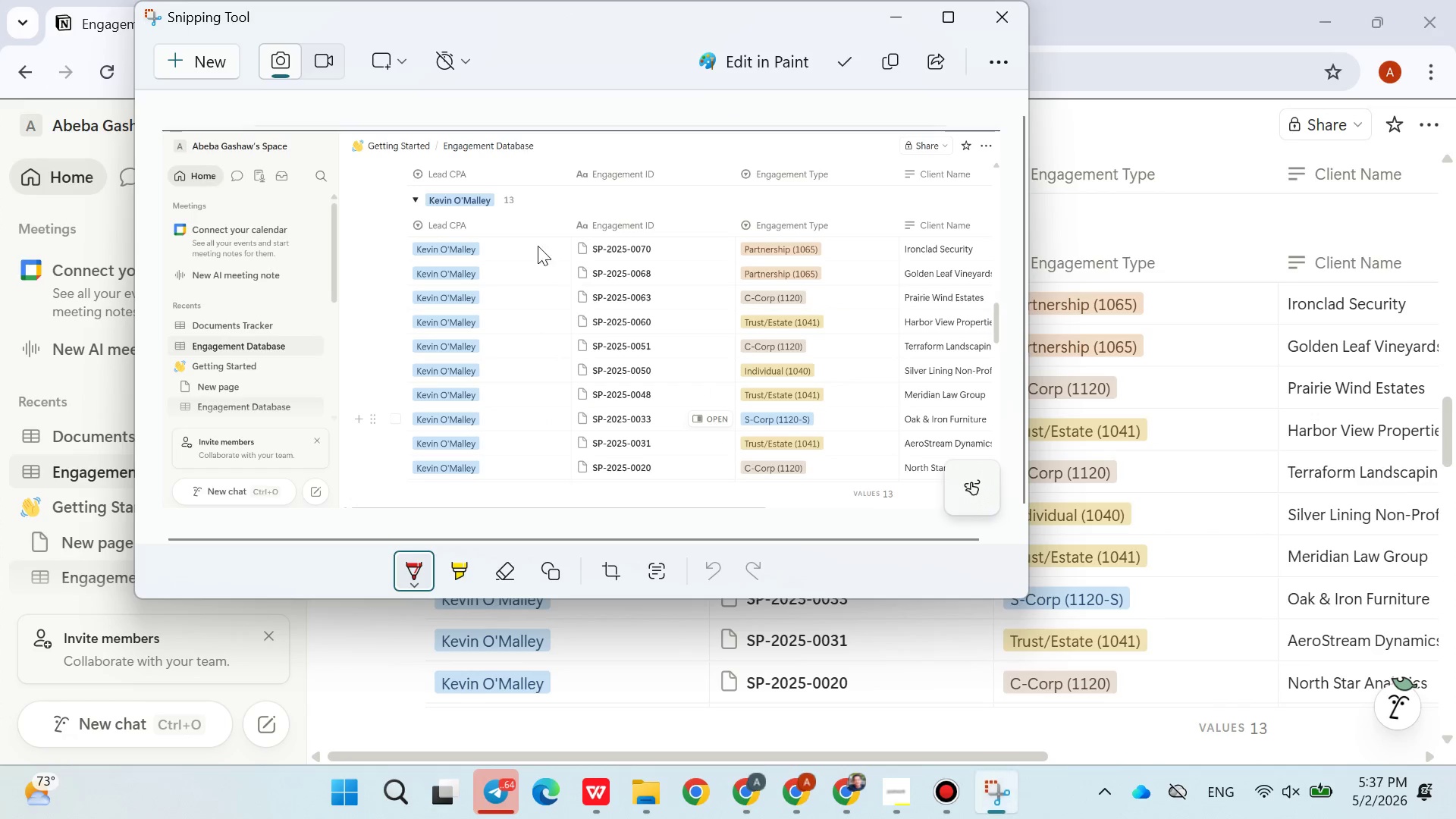 
left_click_drag(start_coordinate=[425, 220], to_coordinate=[413, 187])
 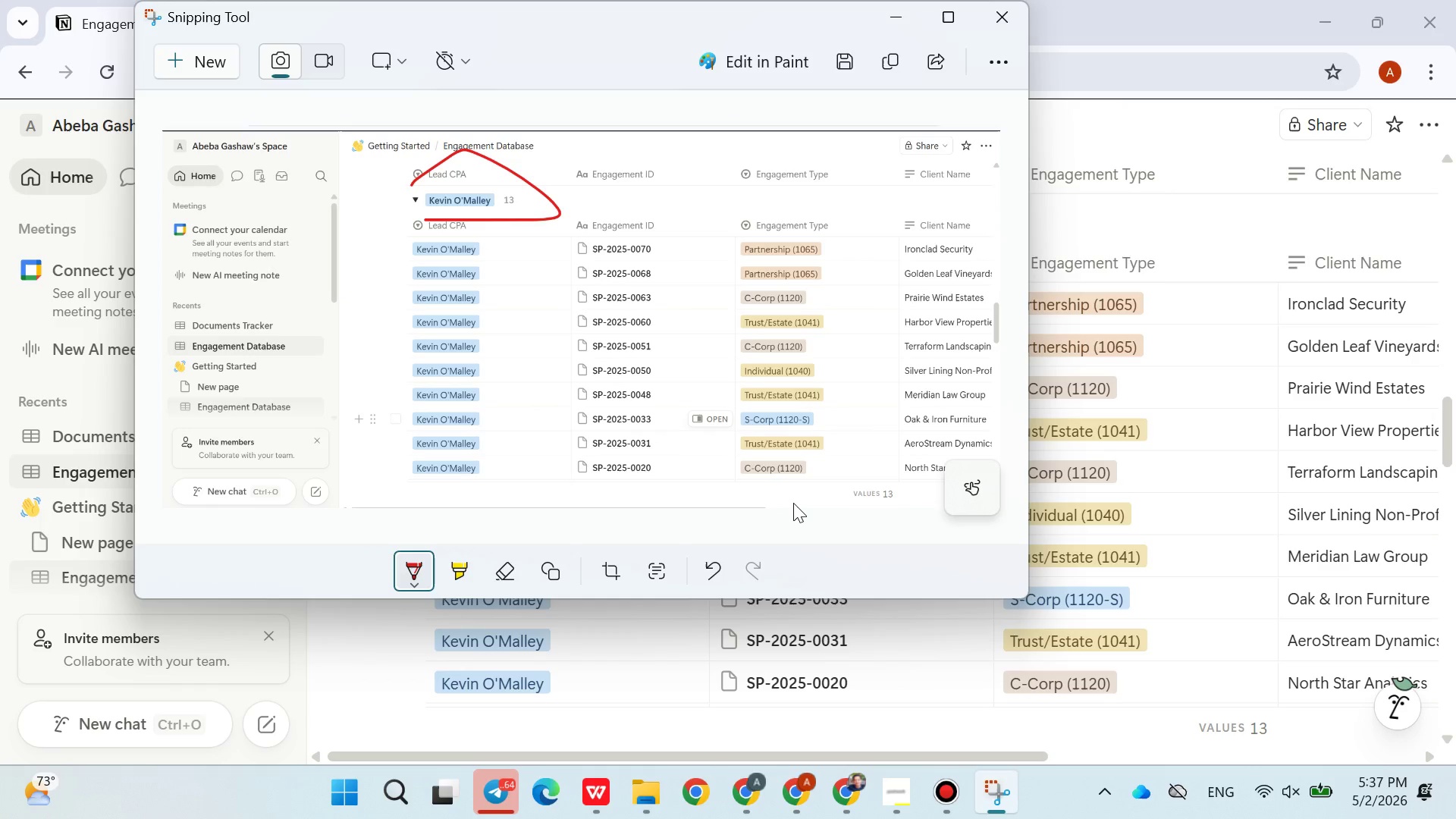 
left_click_drag(start_coordinate=[793, 503], to_coordinate=[858, 482])
 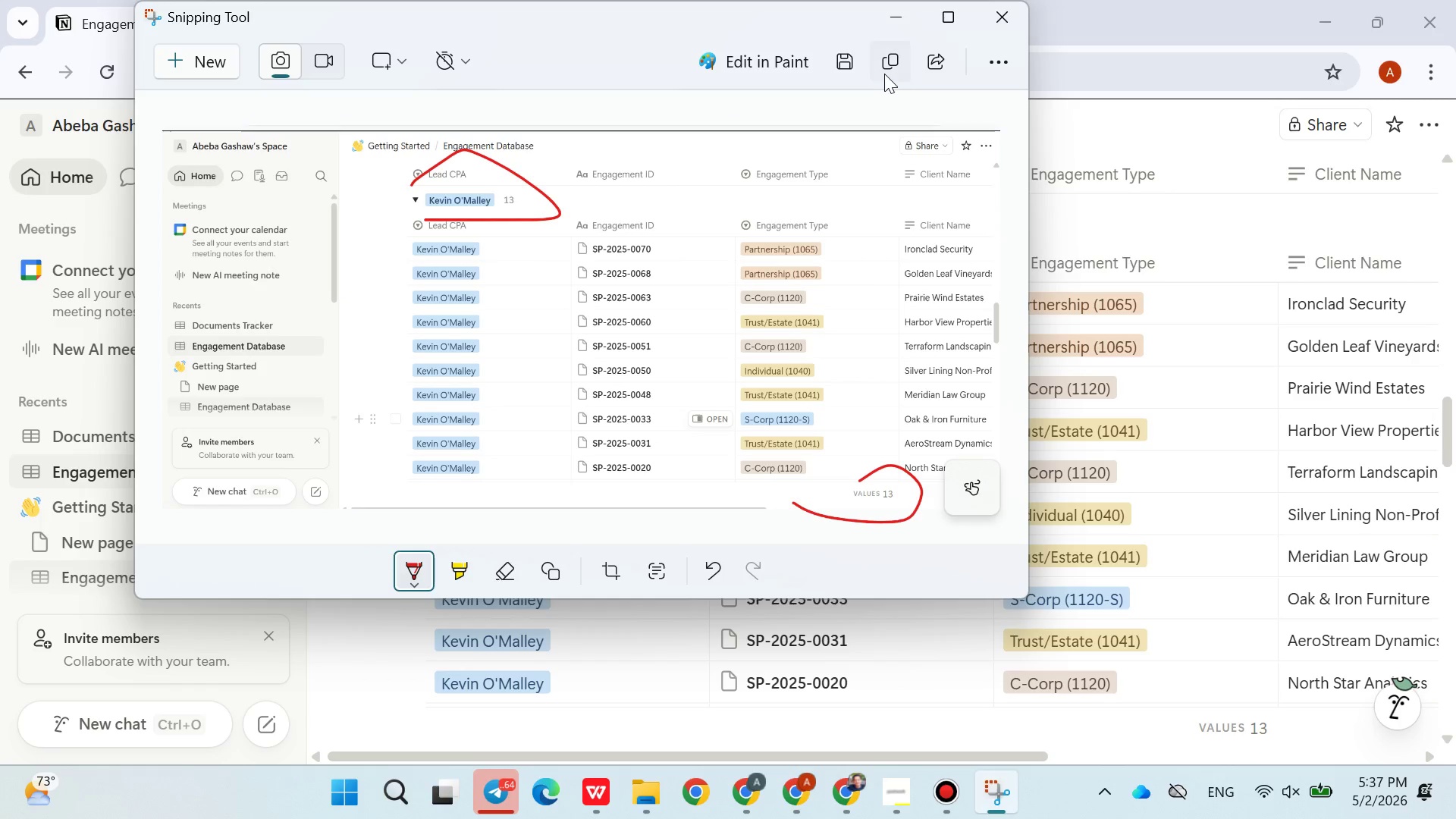 
left_click_drag(start_coordinate=[884, 74], to_coordinate=[885, 69])
 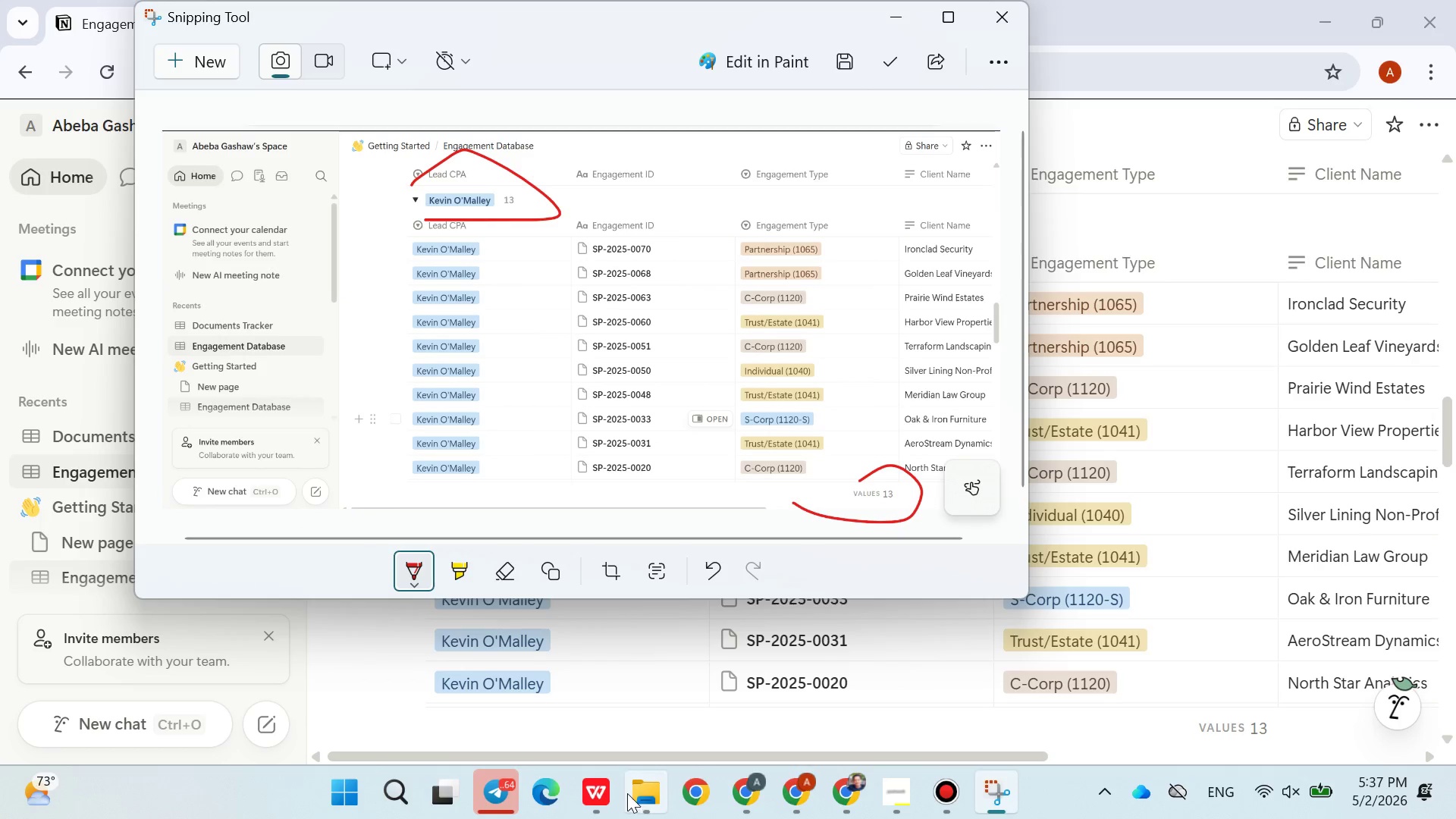 
left_click([598, 789])
 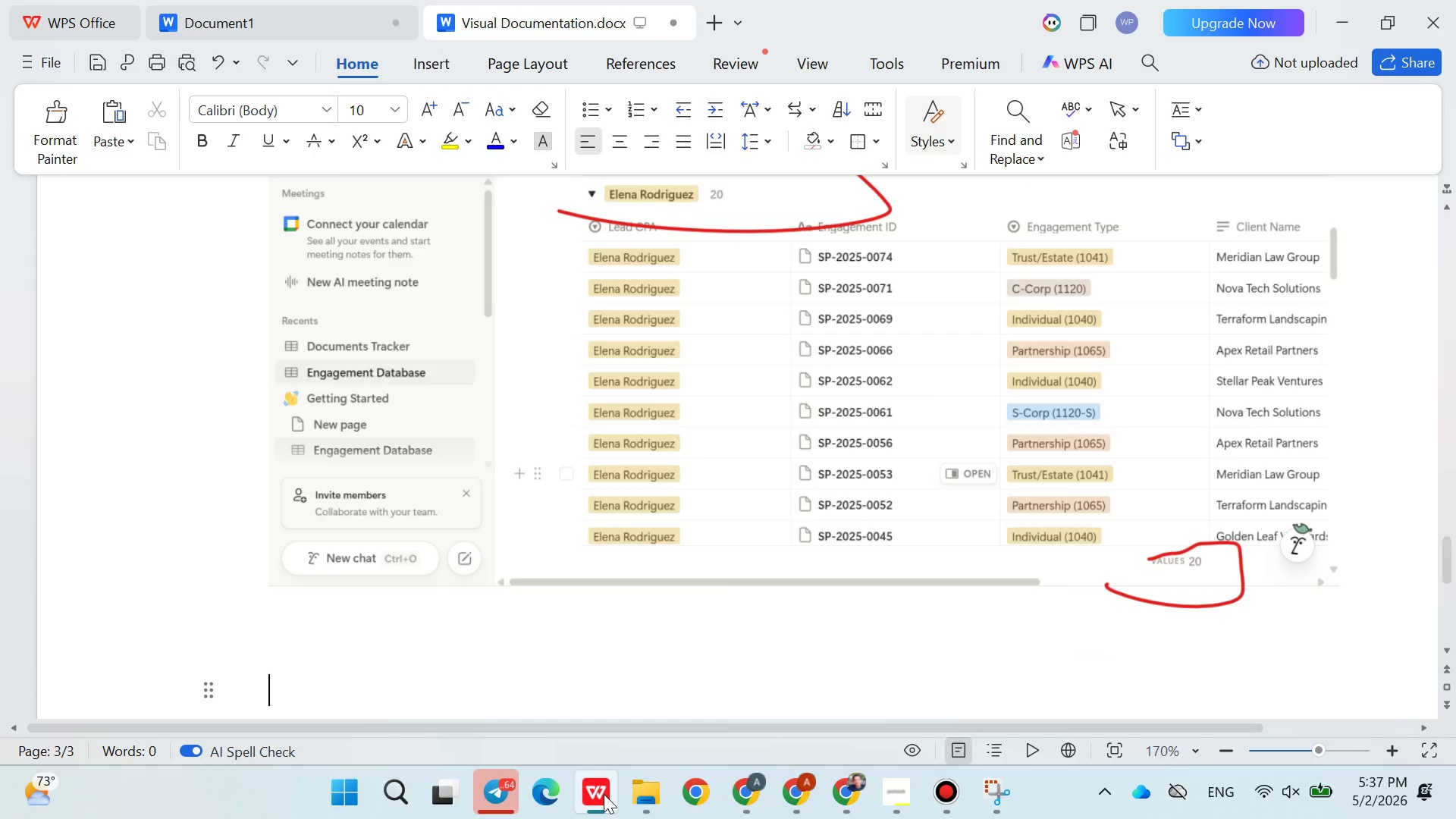 
key(Enter)
 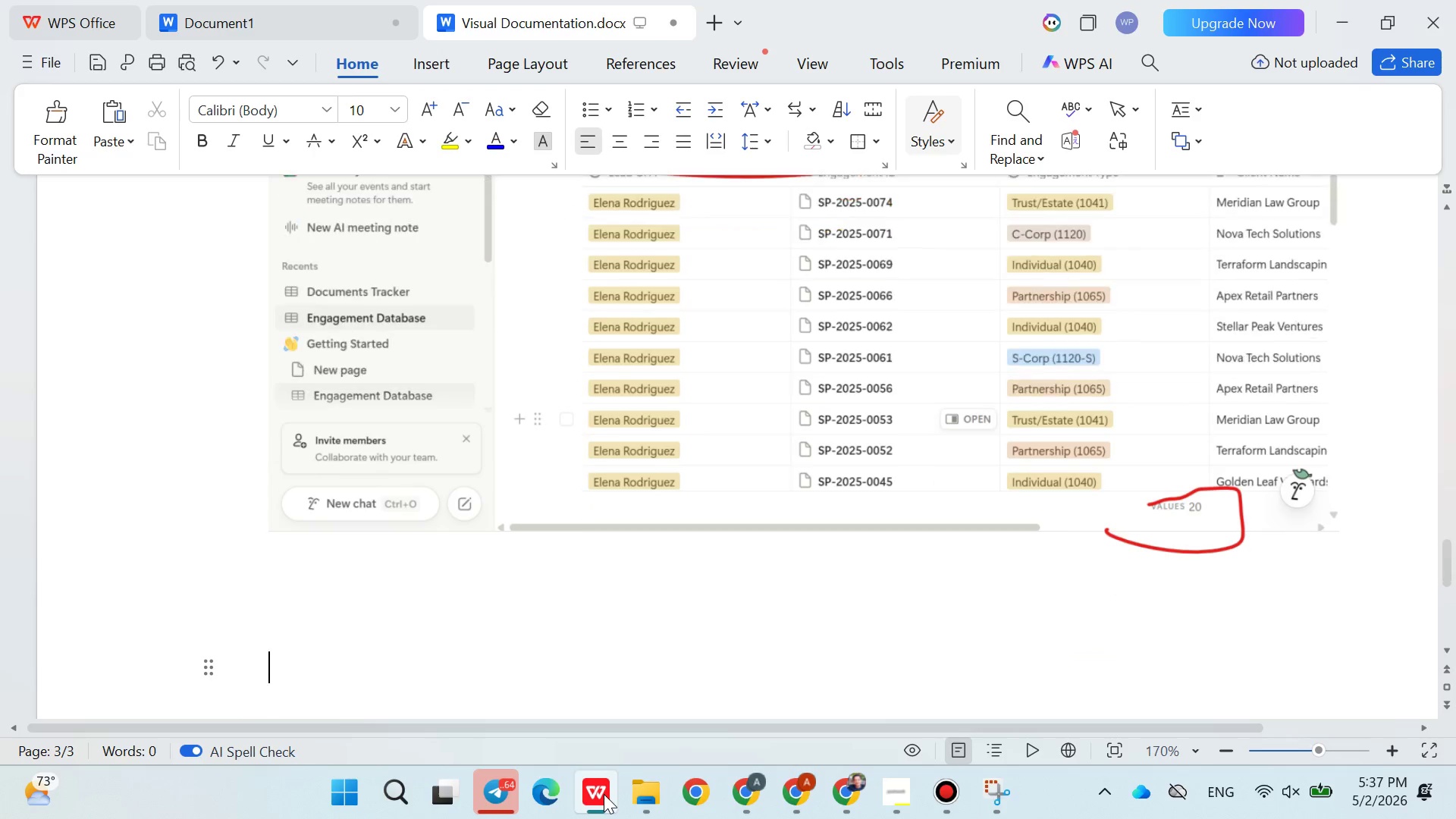 
key(Enter)
 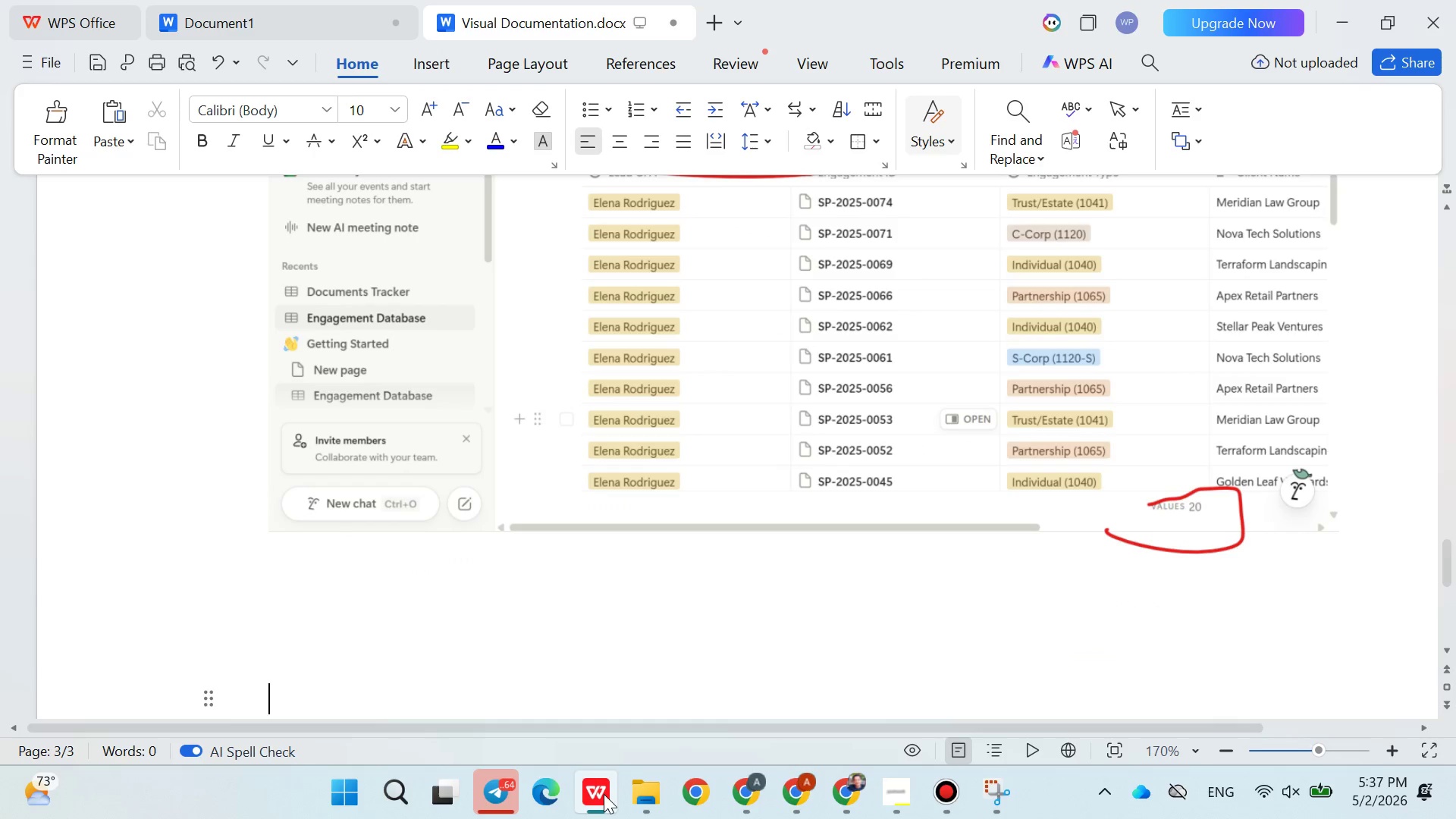 
key(Control+V)
 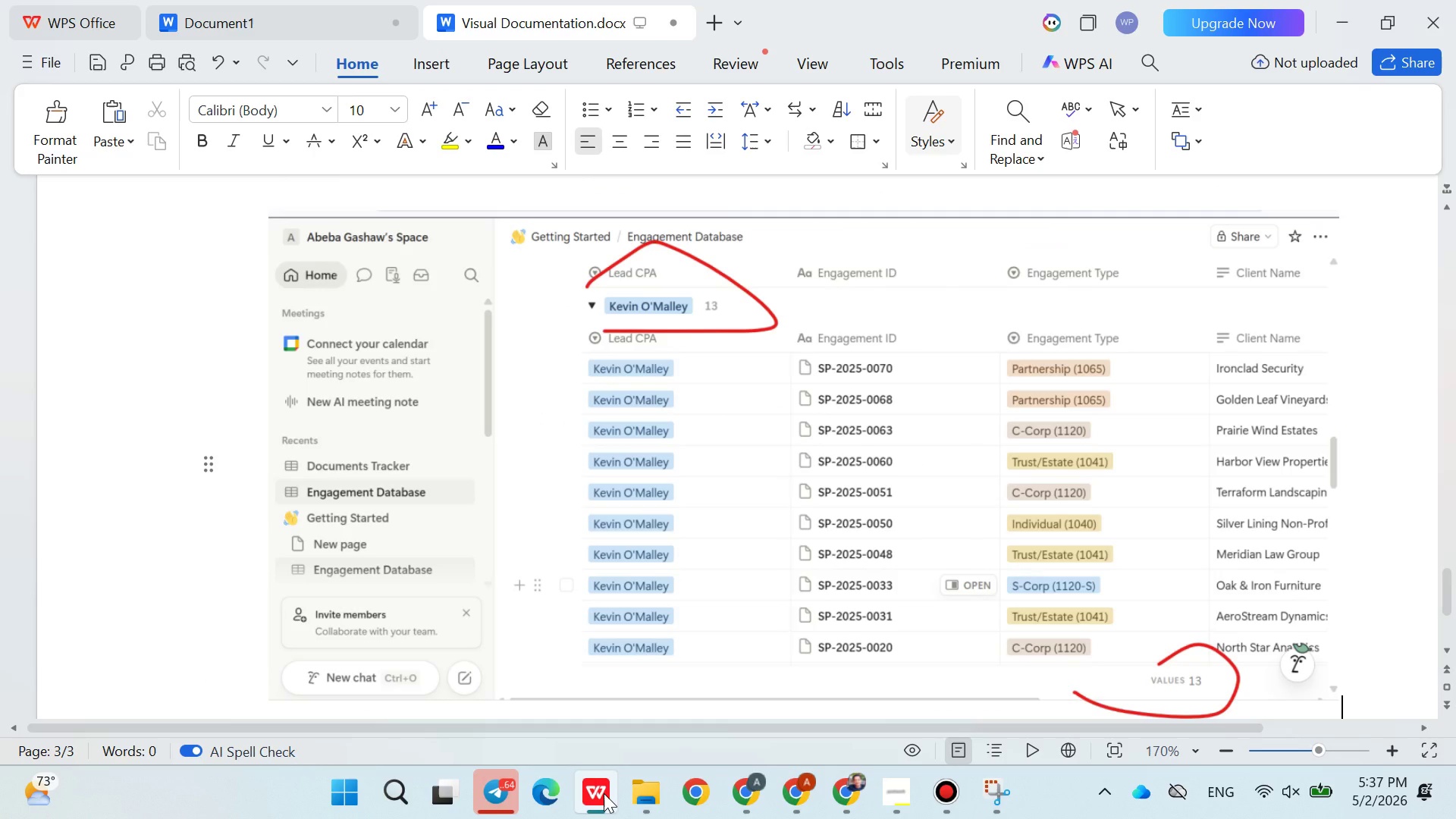 
key(Enter)
 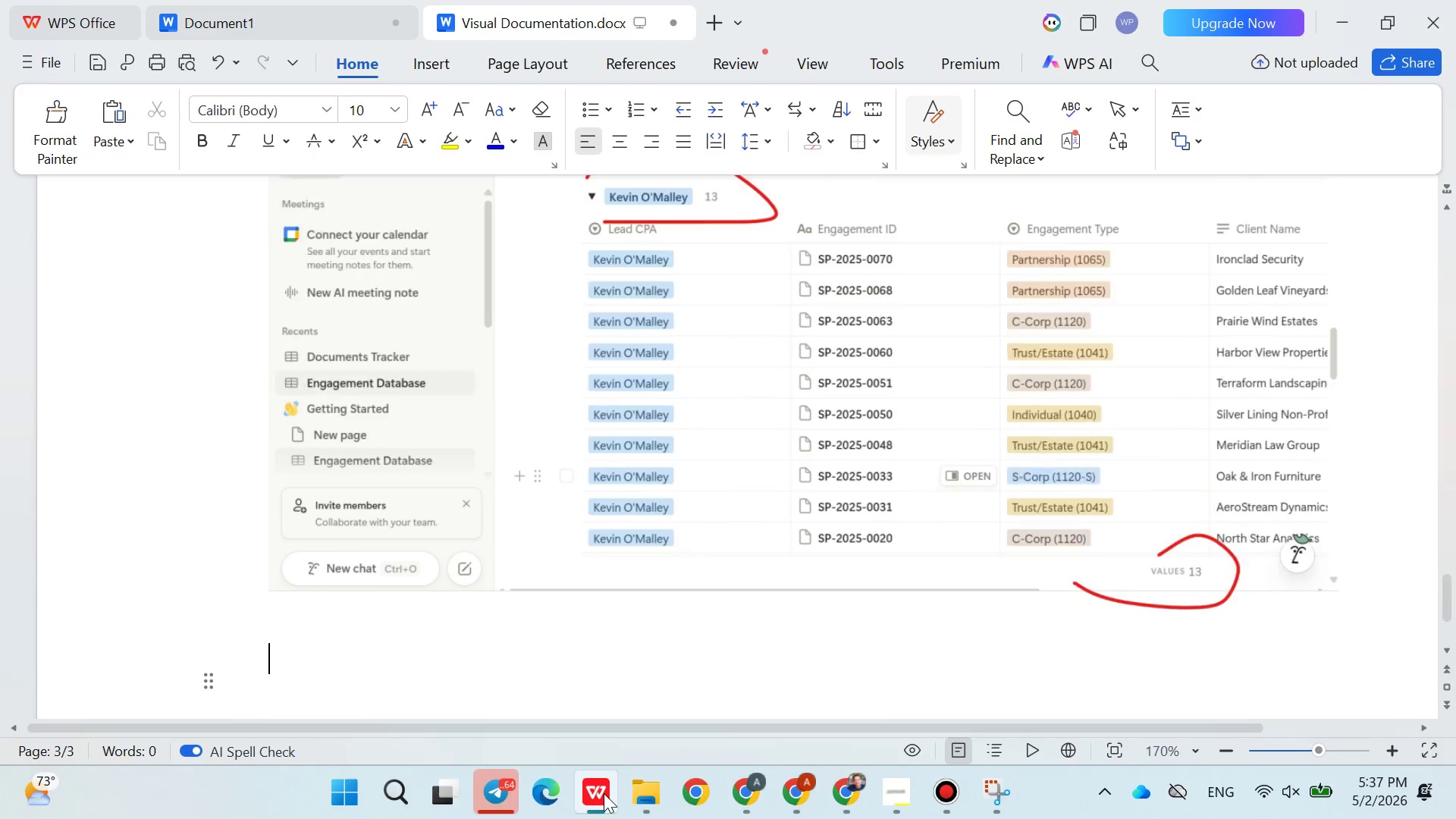 
key(Enter)
 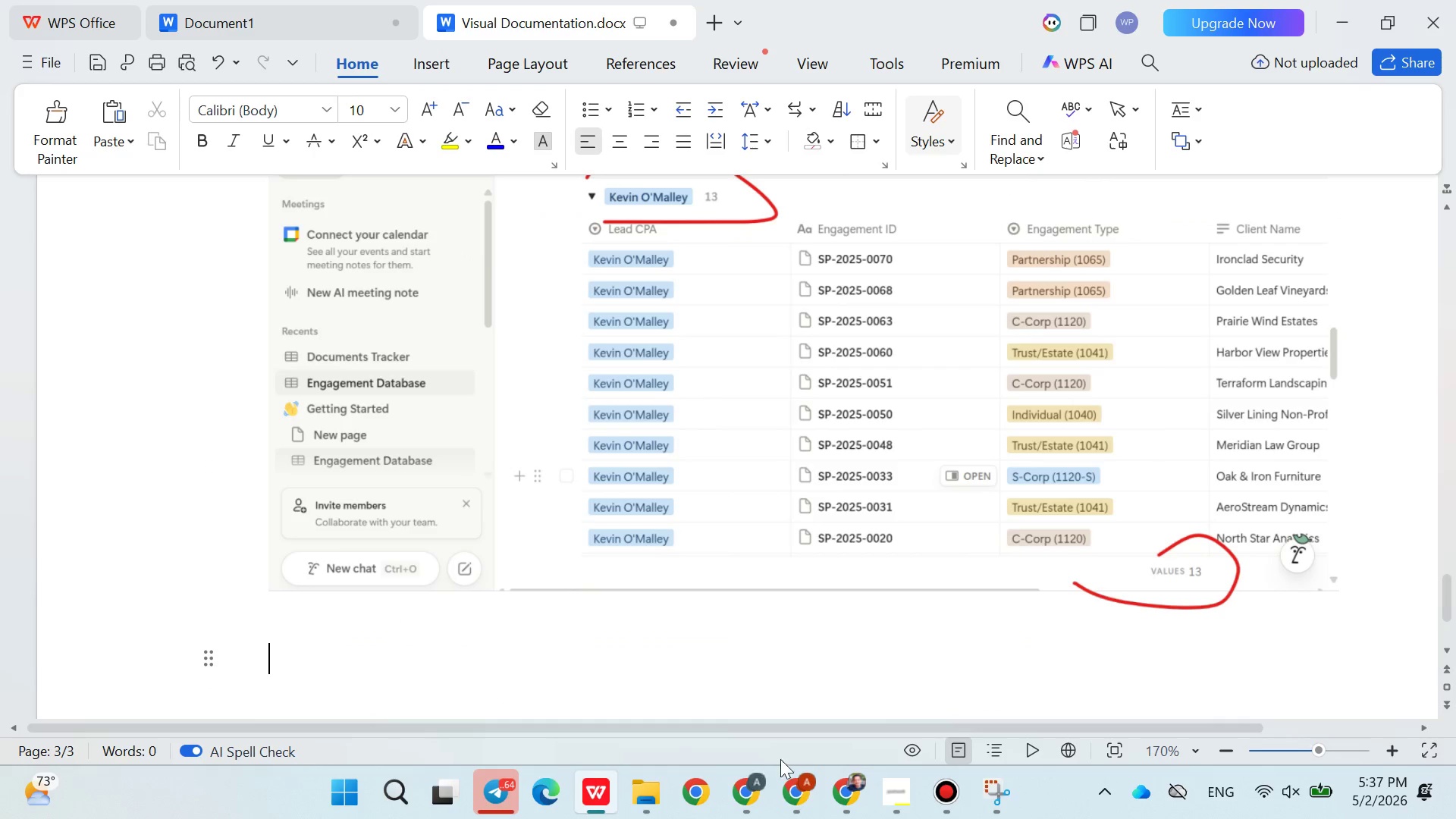 
left_click([799, 774])
 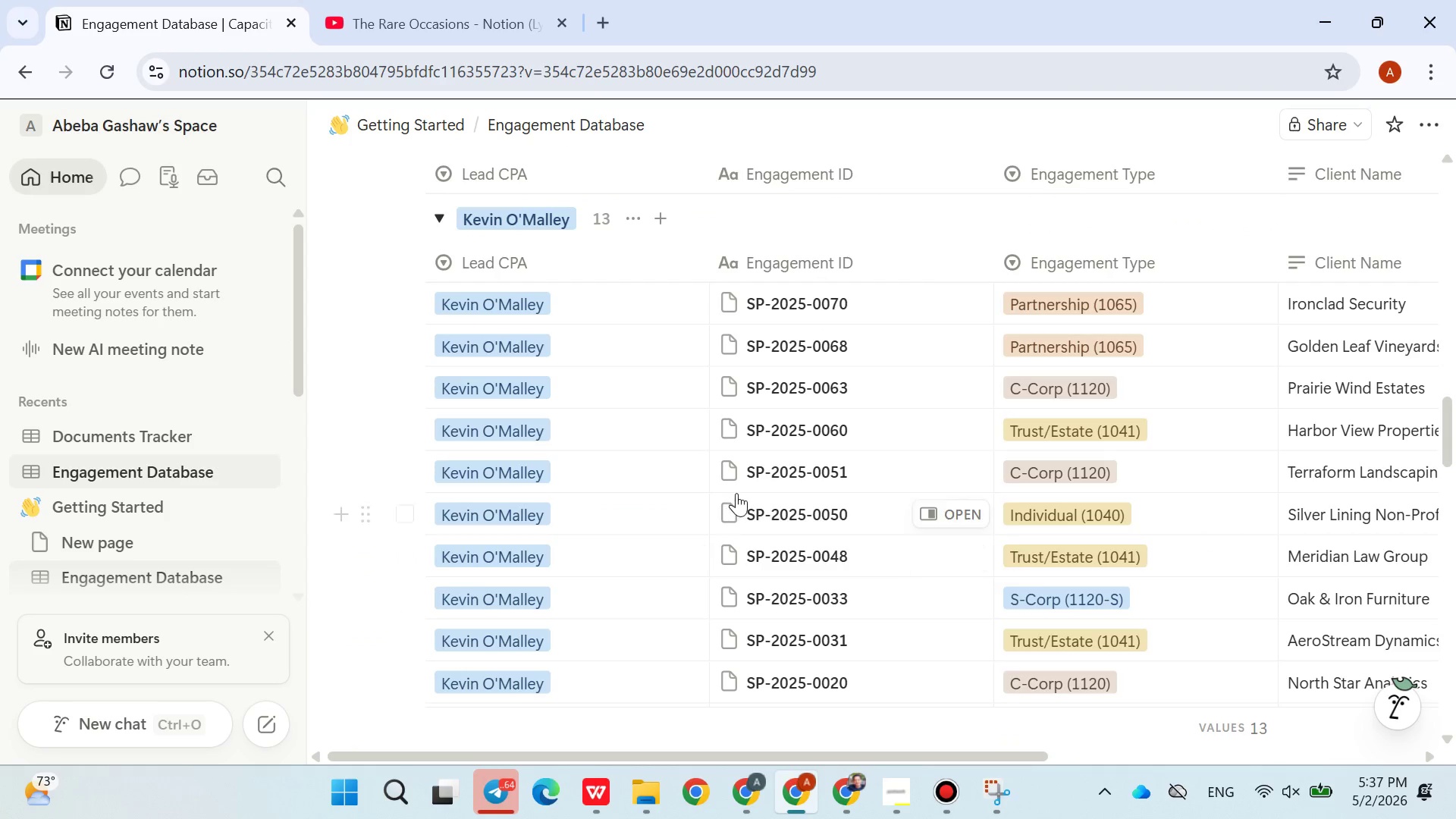 
scroll: coordinate [747, 485], scroll_direction: down, amount: 5.0
 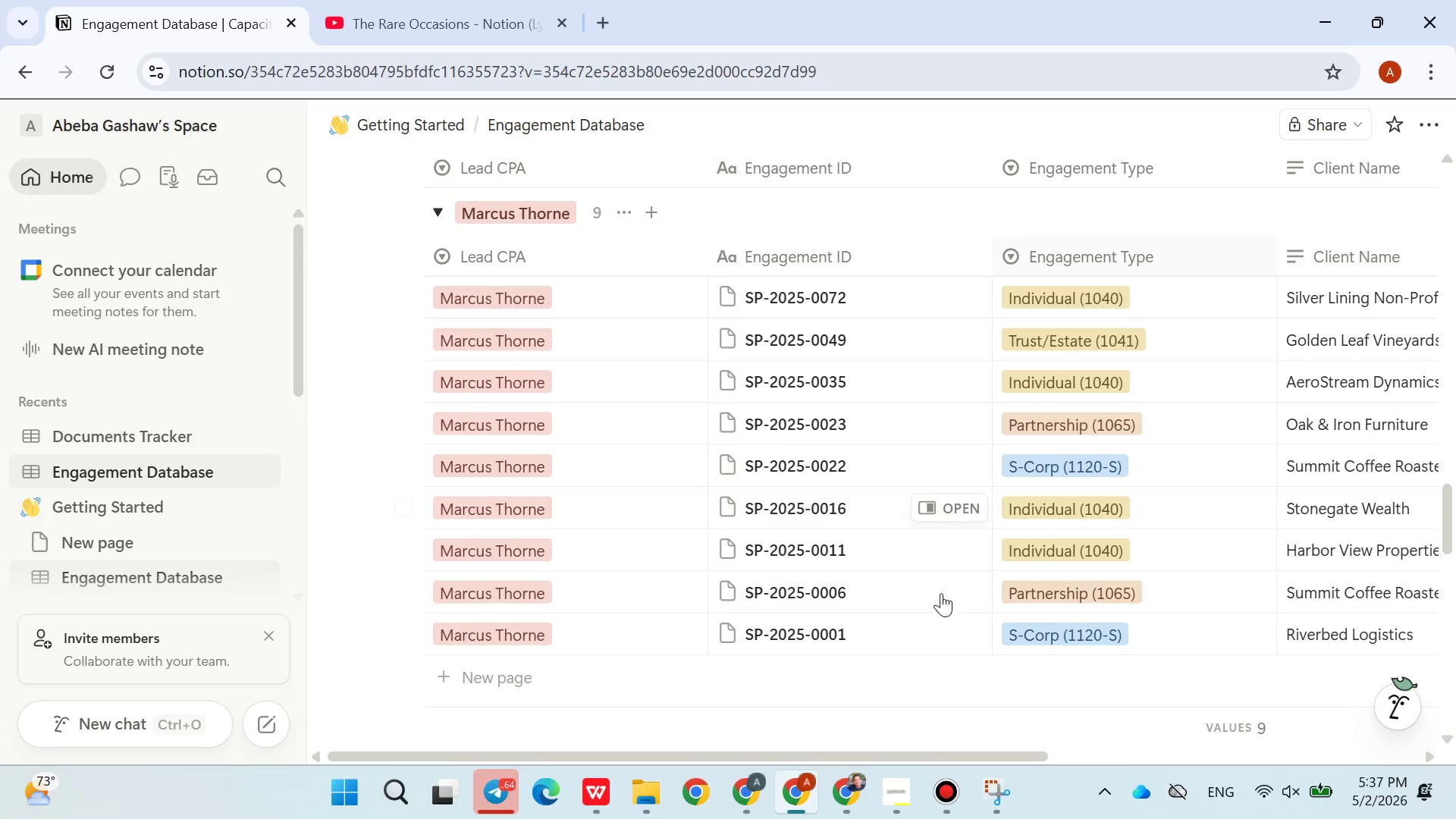 
left_click([993, 789])
 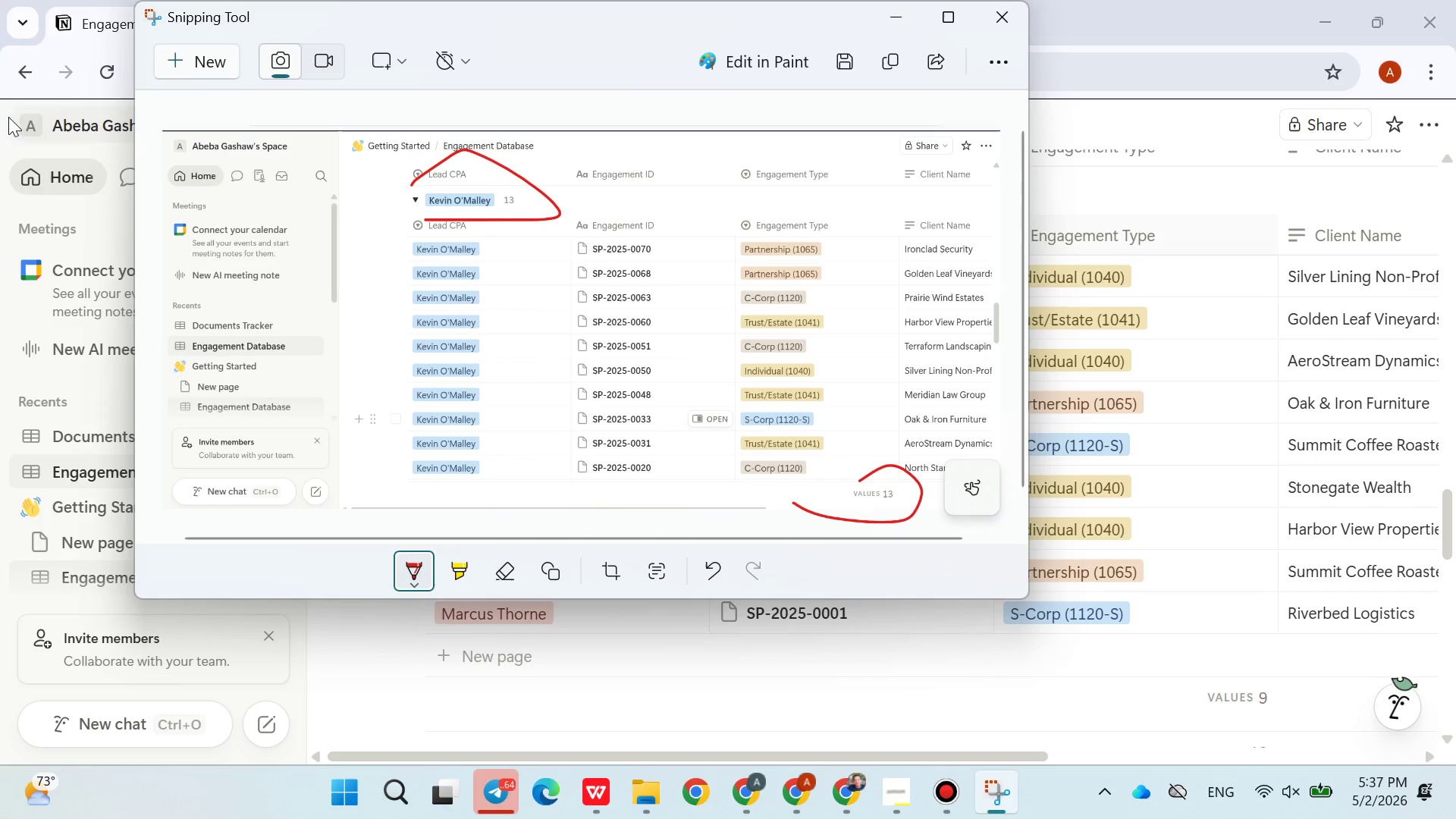 
left_click([196, 51])
 